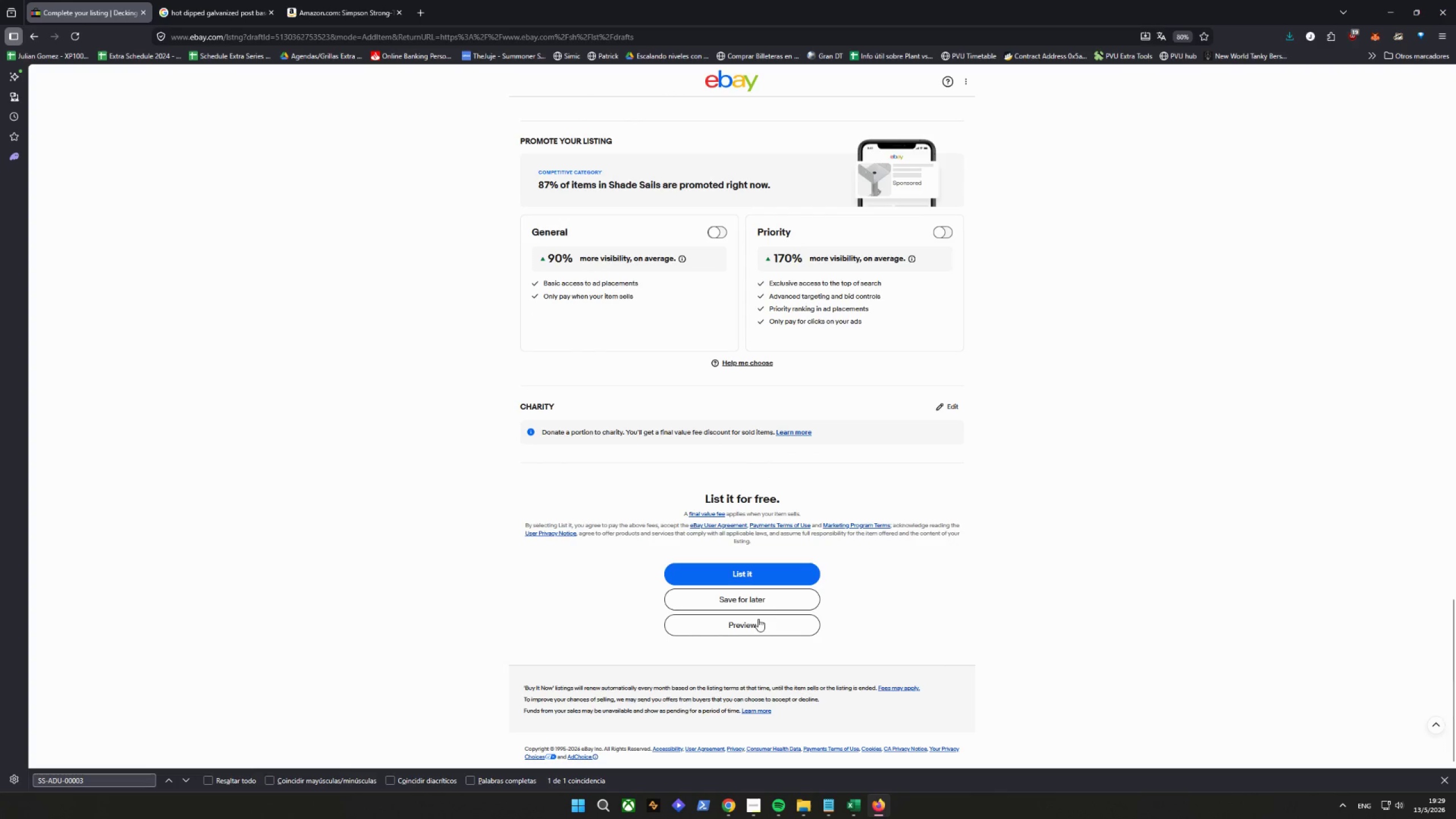 
left_click([756, 624])
 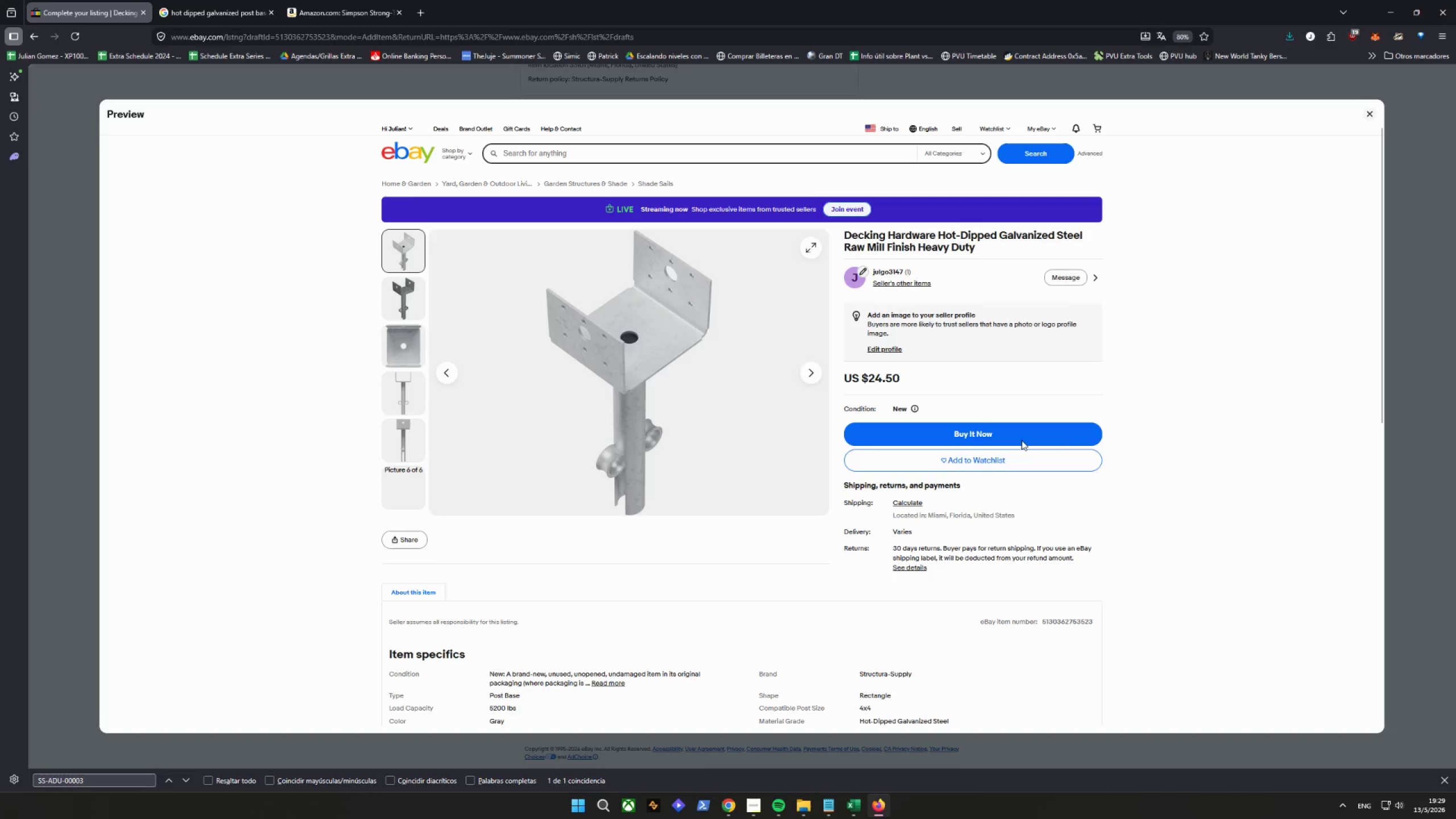 
wait(5.57)
 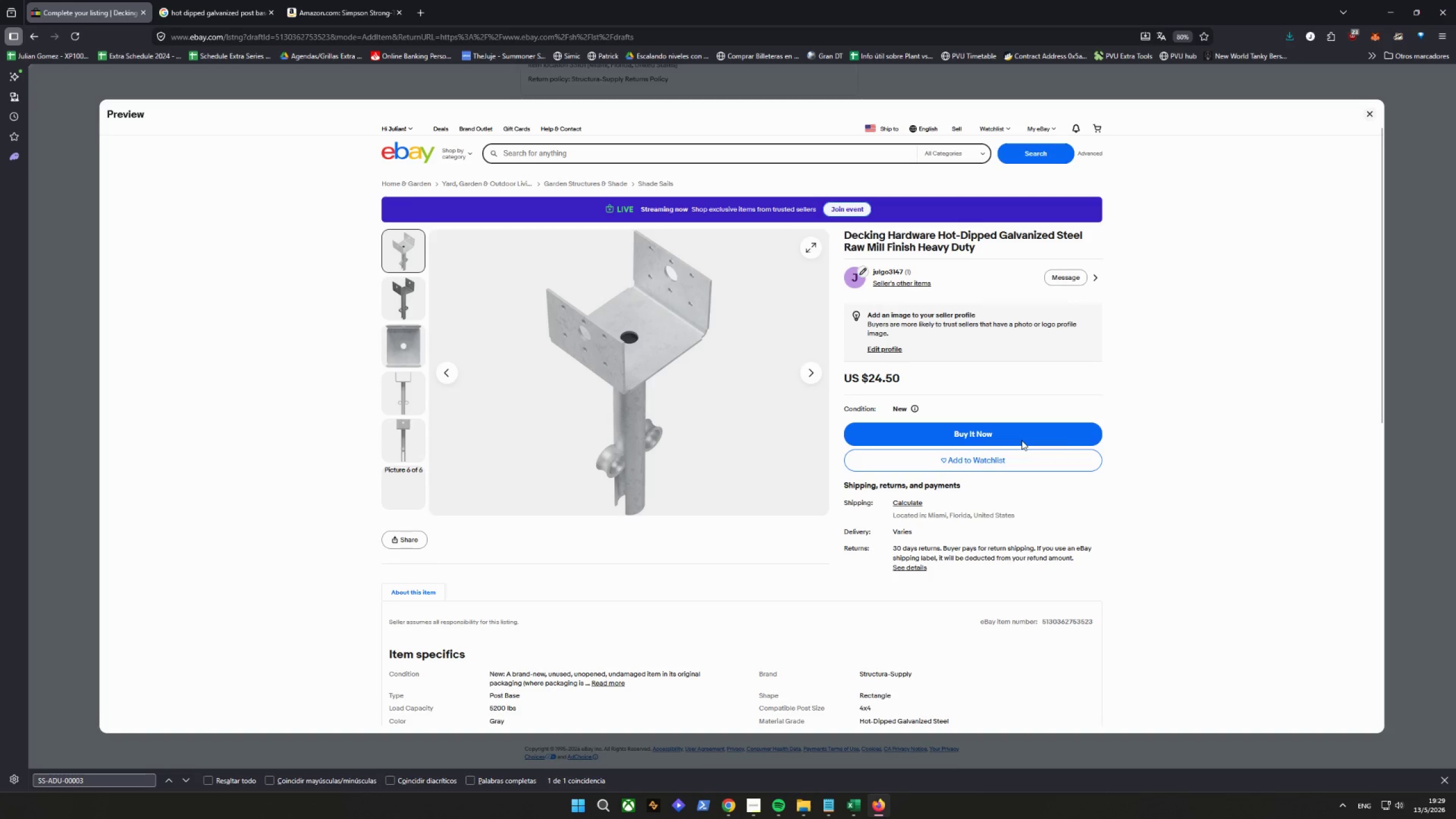 
key(Control+Shift+C)
 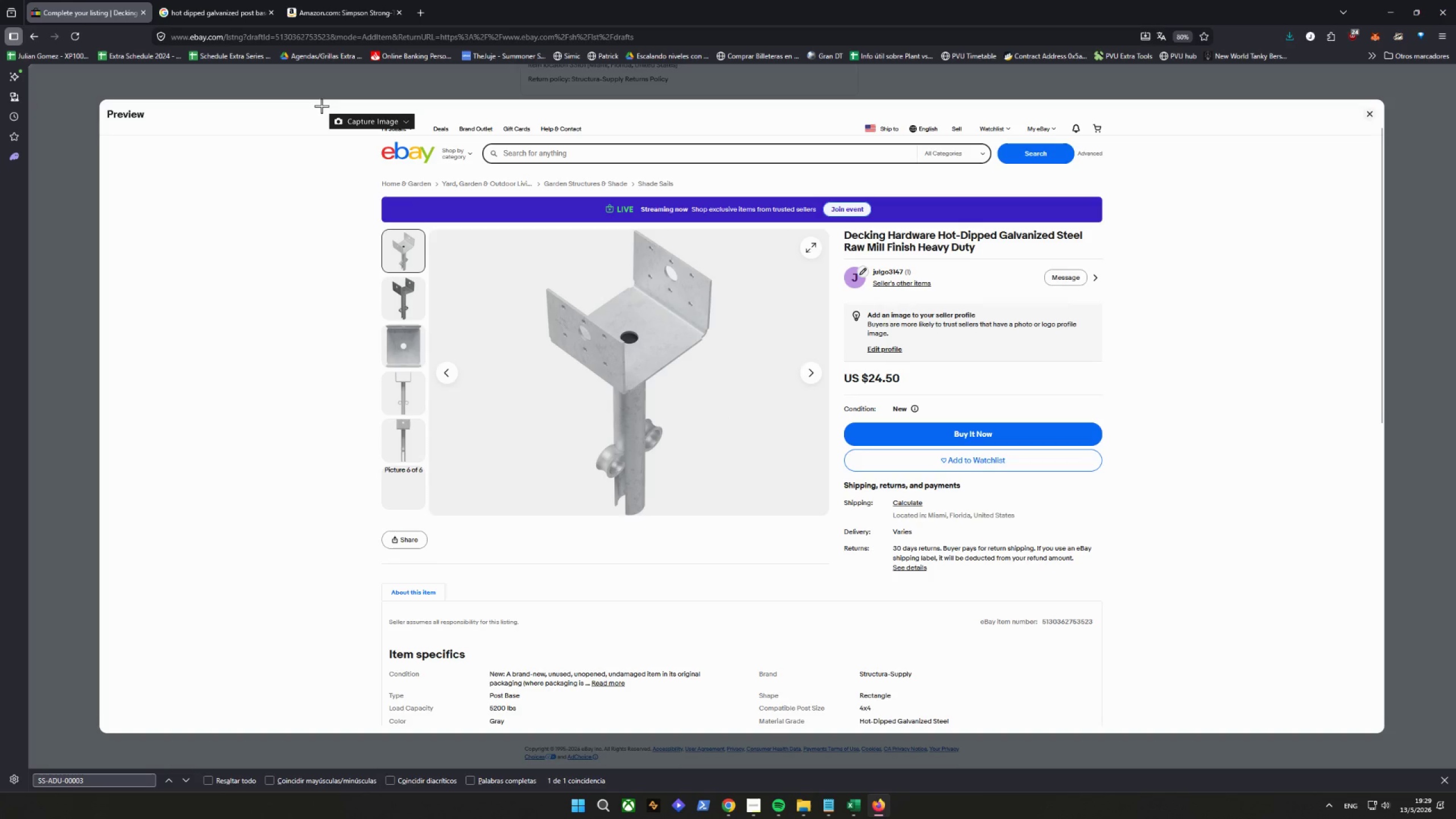 
left_click_drag(start_coordinate=[326, 107], to_coordinate=[1142, 731])
 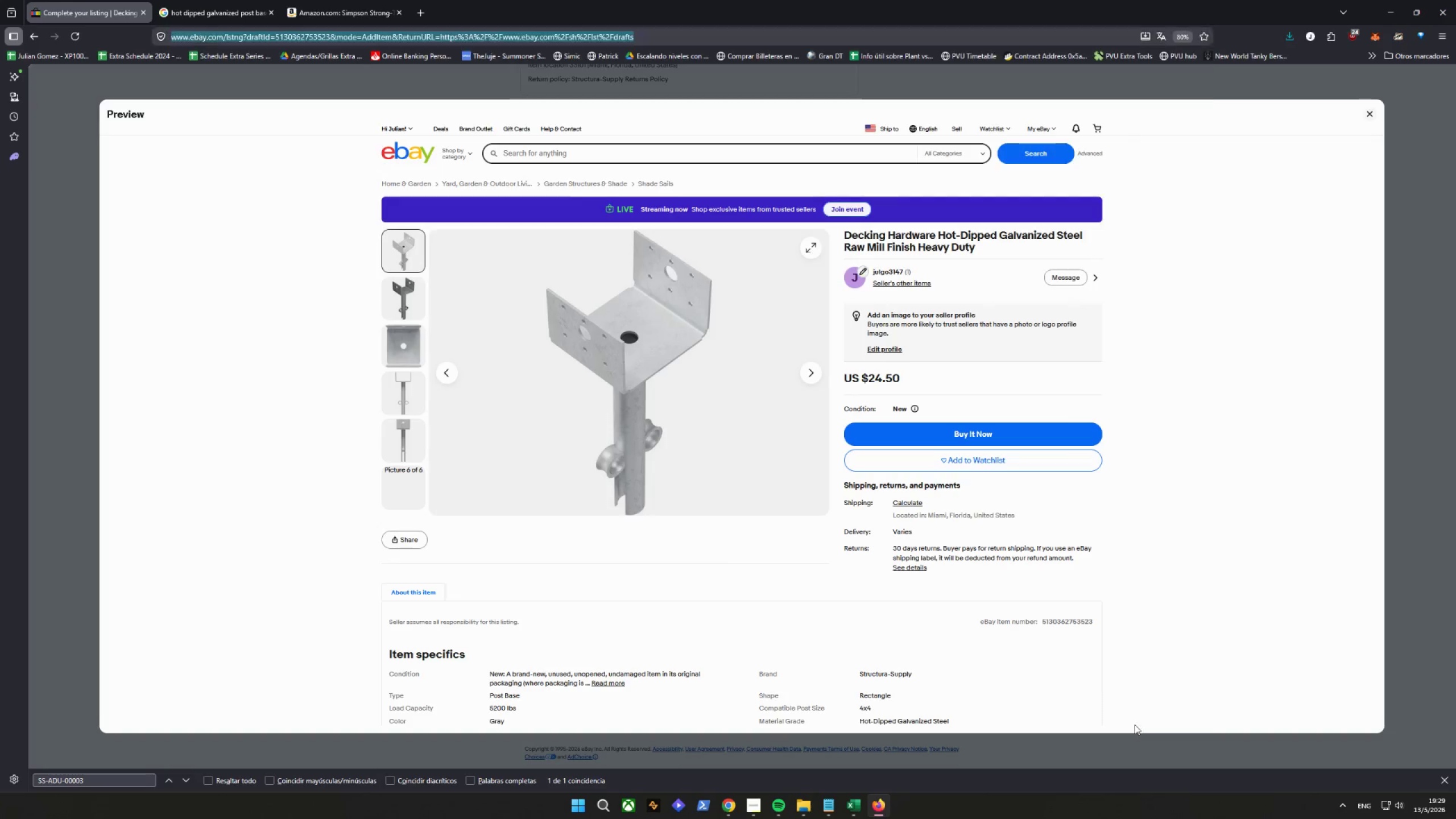 
key(Alt+D)
 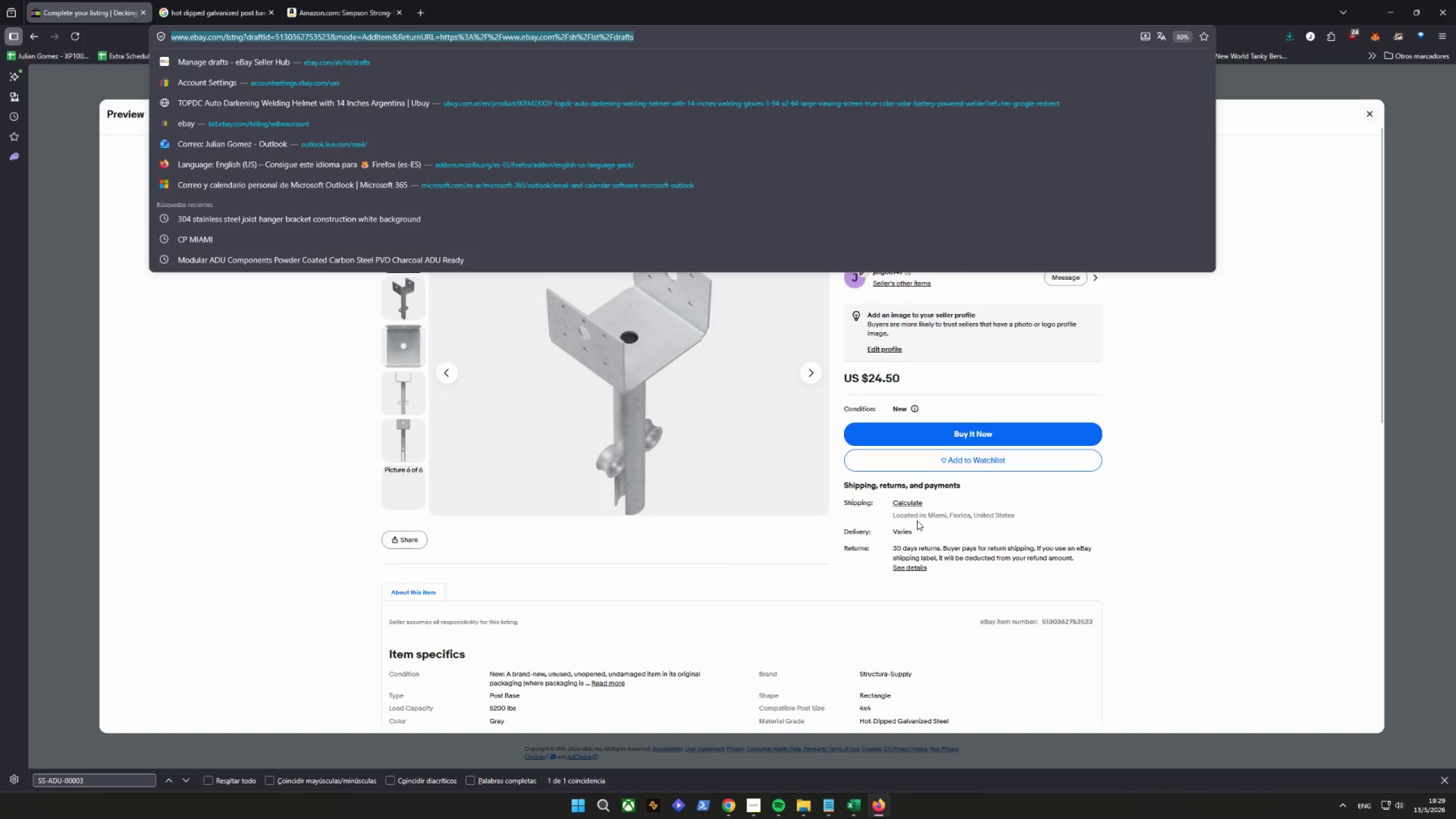 
key(Alt+AltLeft)
 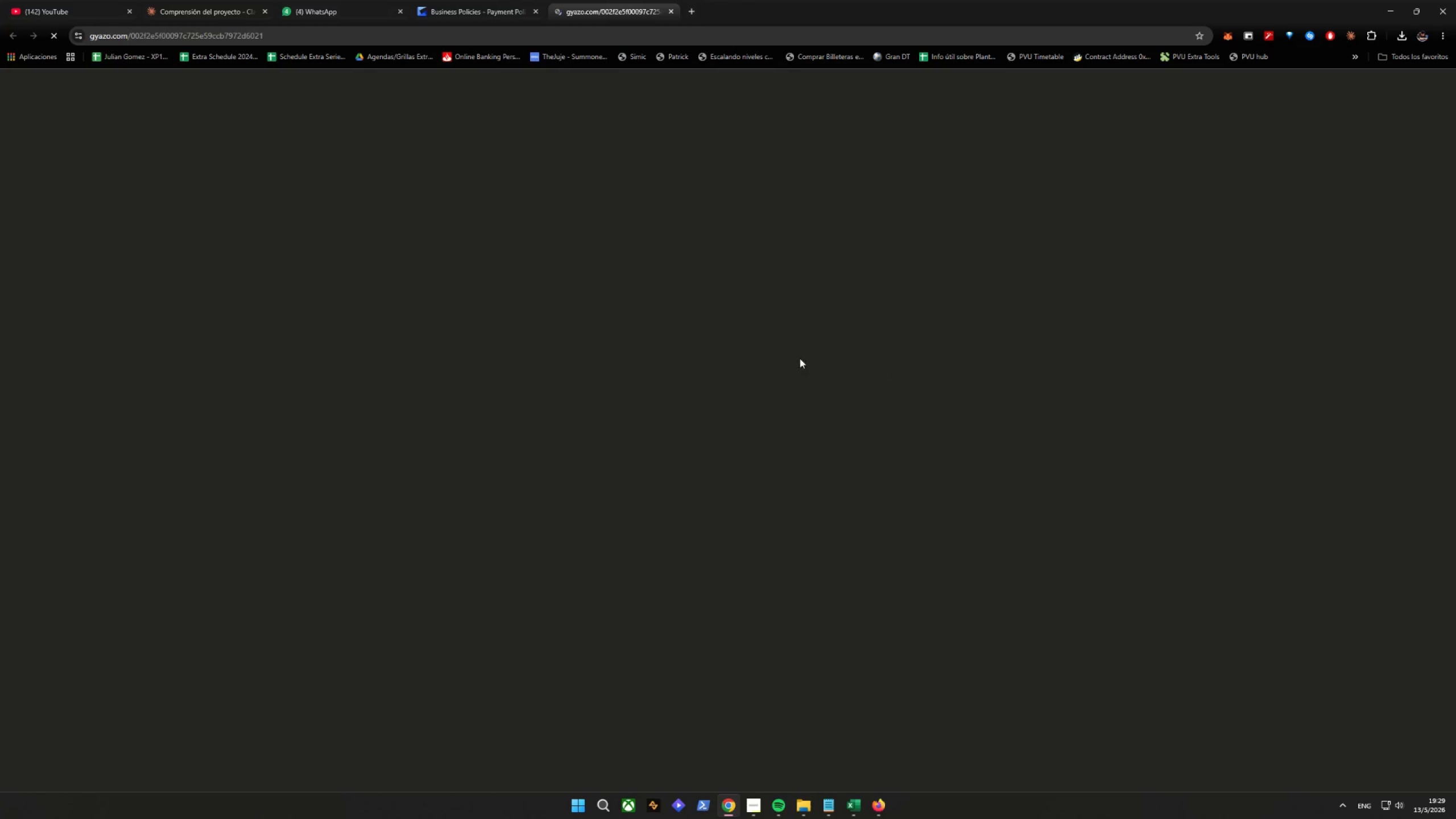 
right_click([683, 318])
 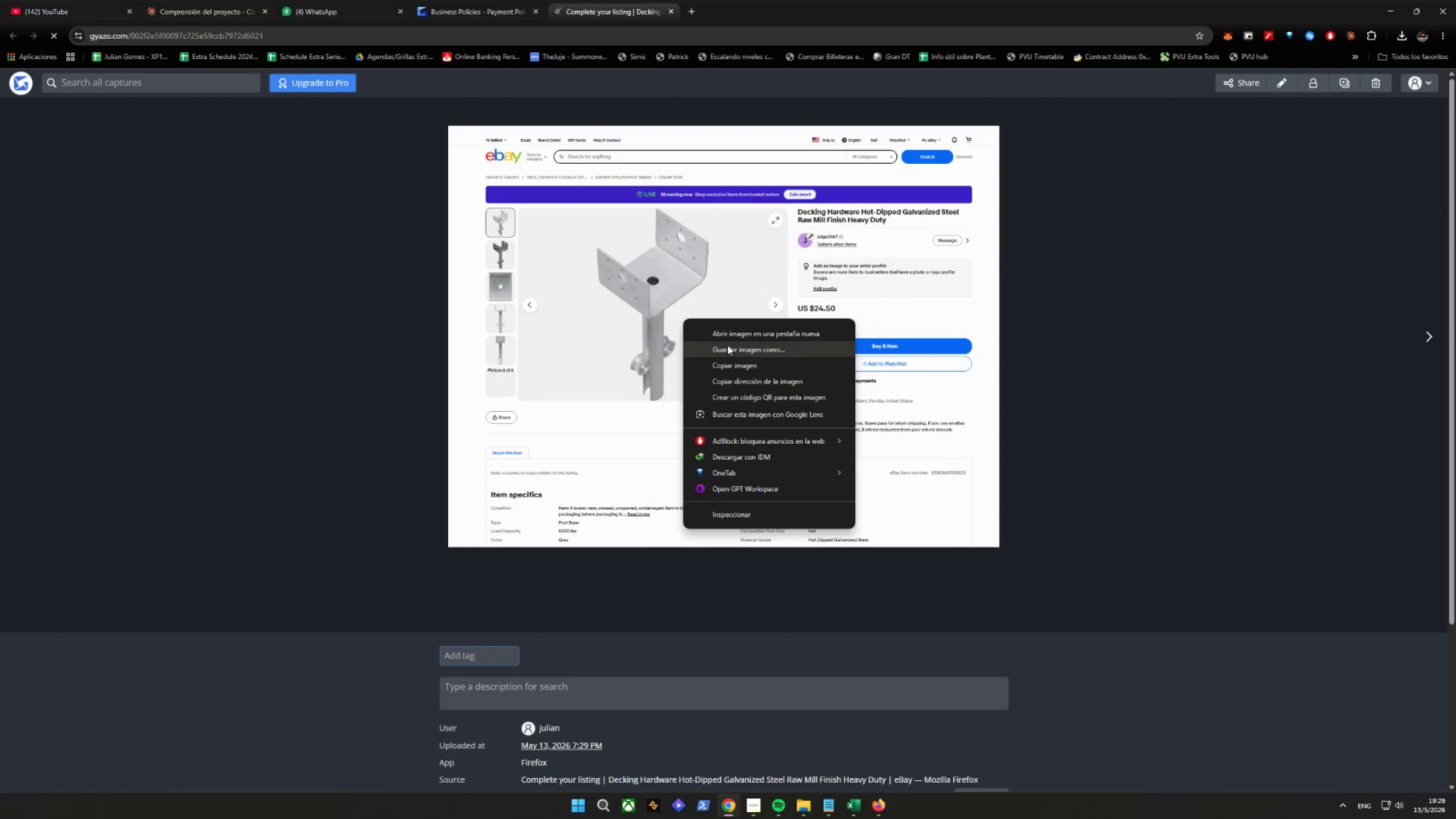 
left_click([729, 346])
 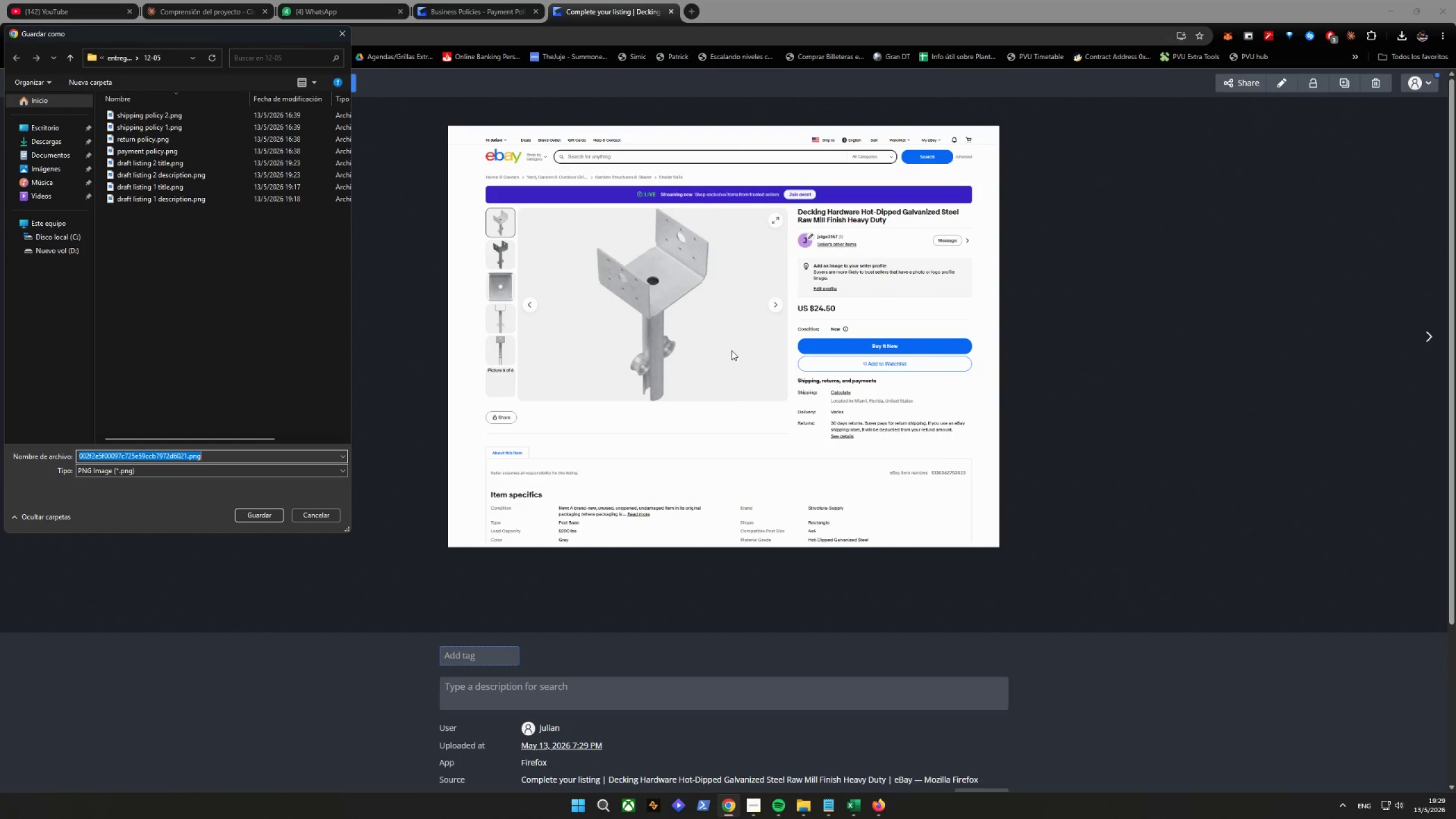 
type(draft listing 3 title)
 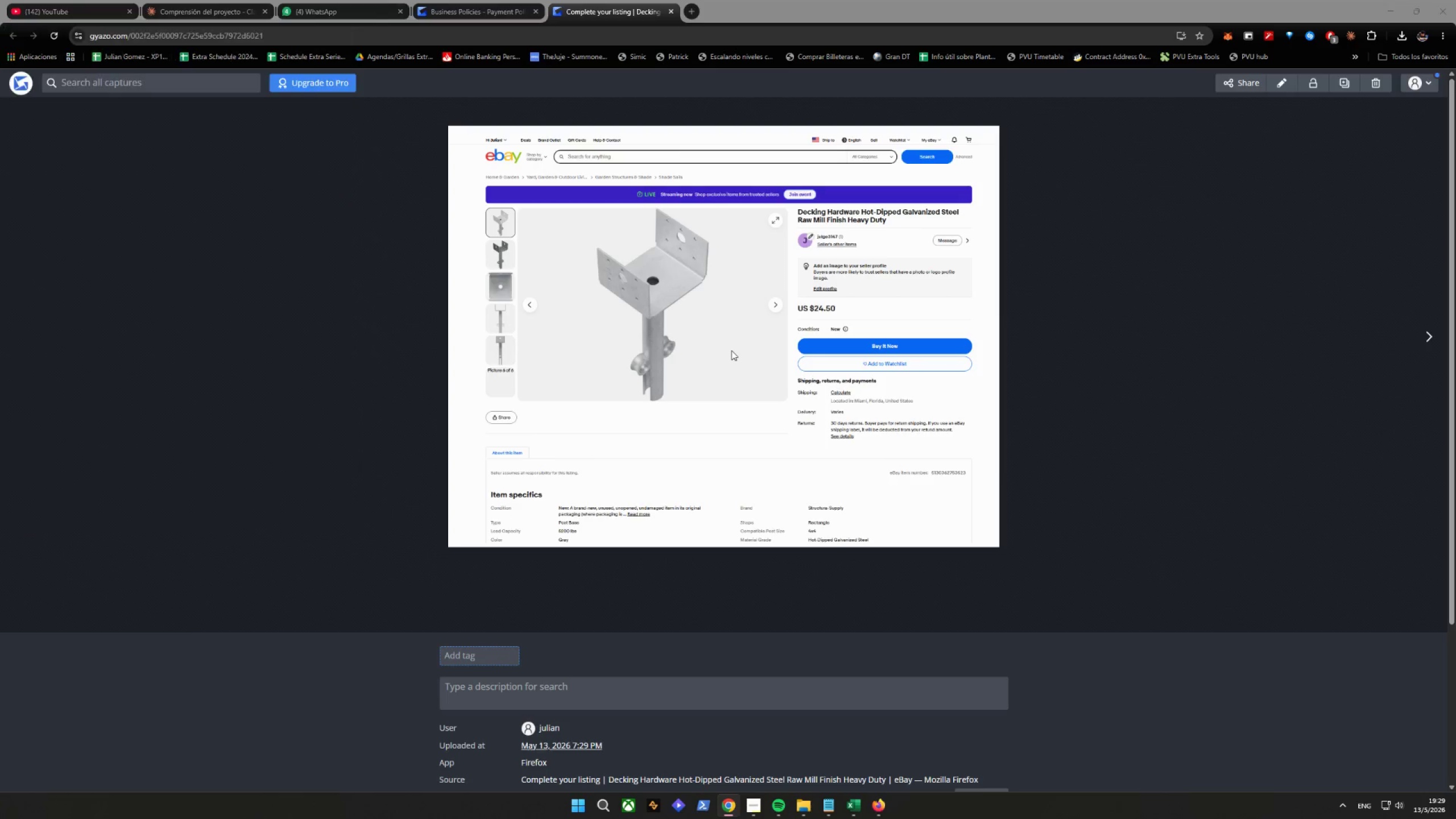 
key(Enter)
 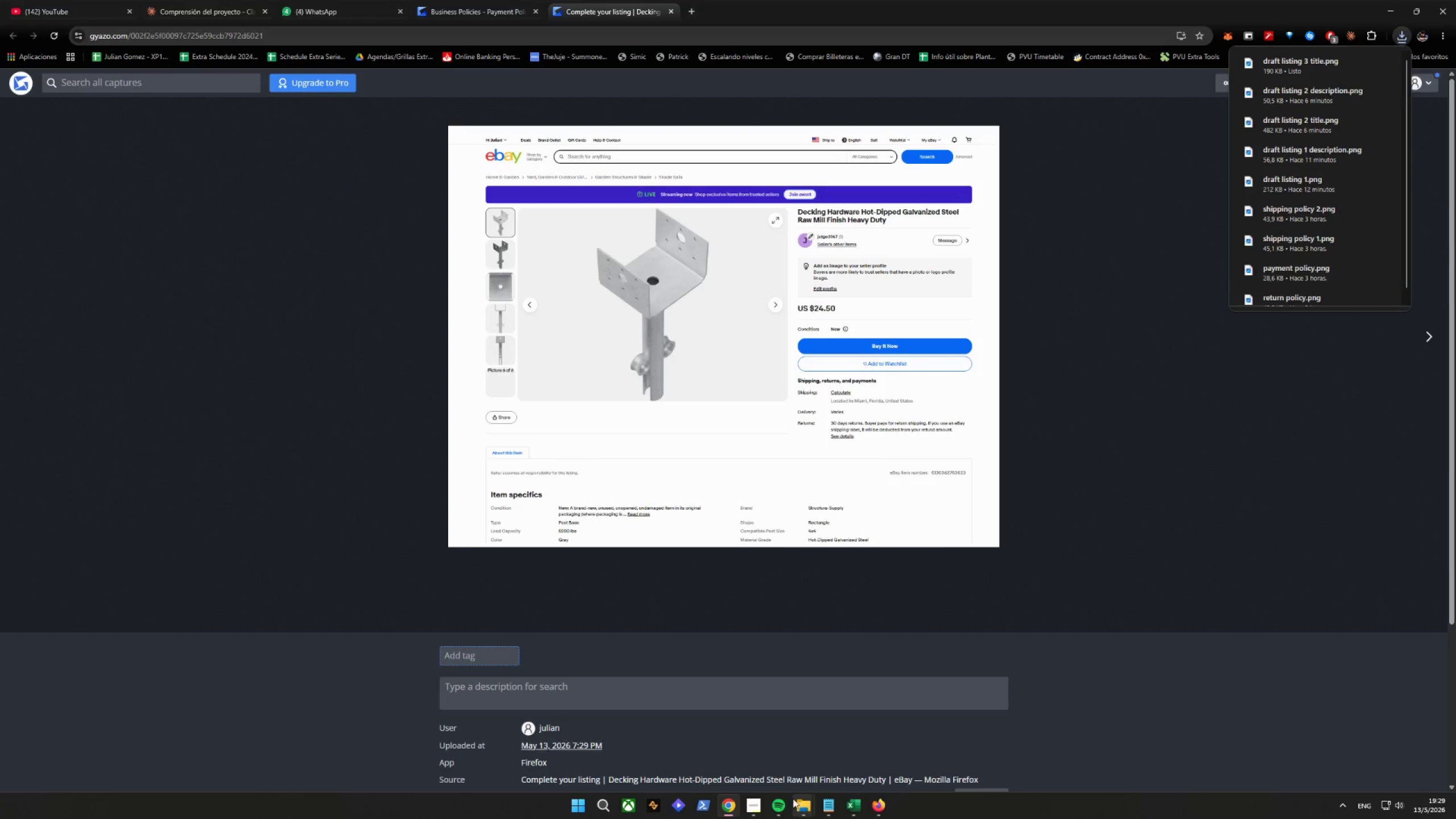 
left_click([881, 814])
 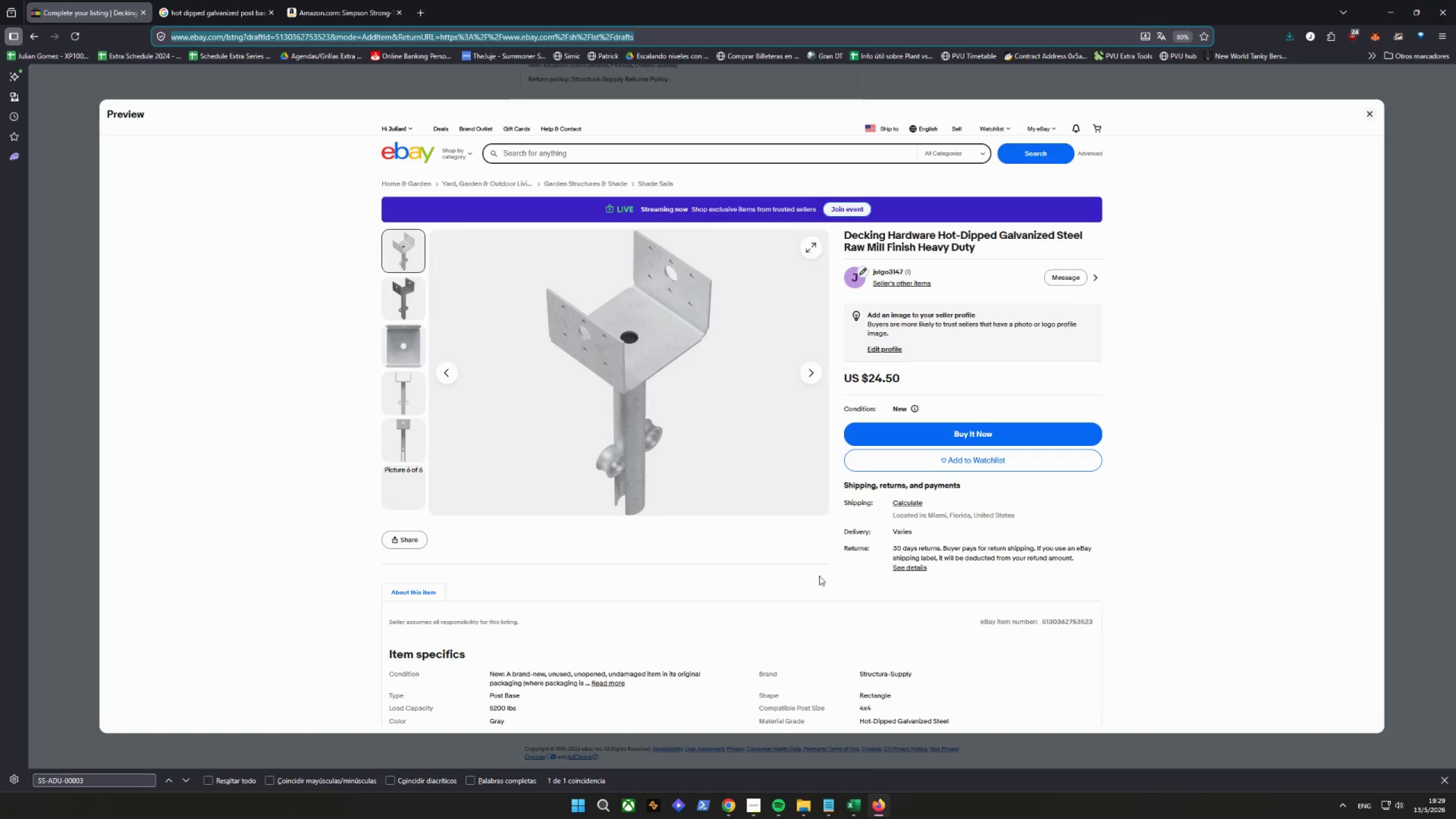 
scroll: coordinate [781, 457], scroll_direction: down, amount: 10.0
 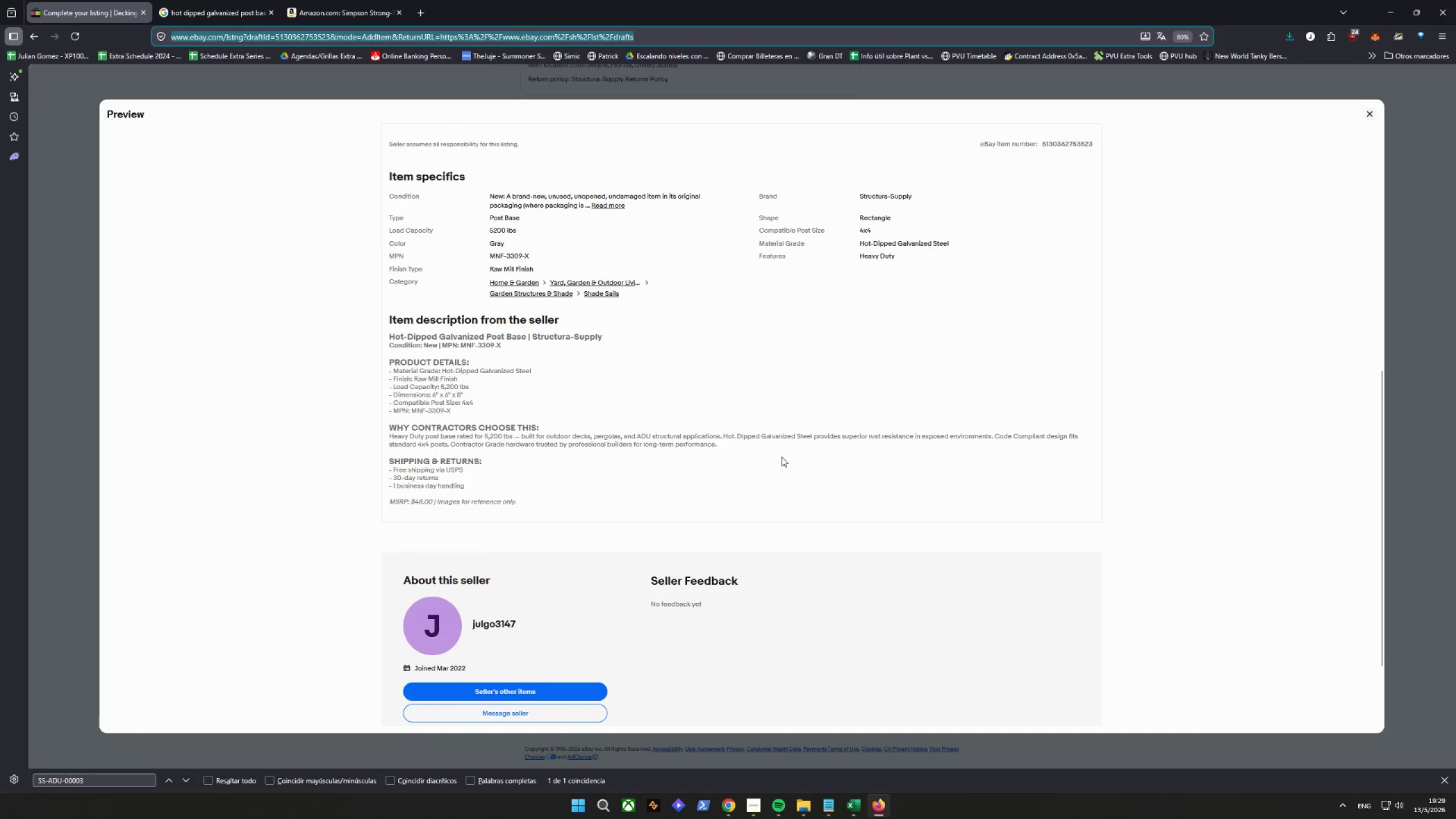 
hold_key(key=ControlLeft, duration=1.13)
 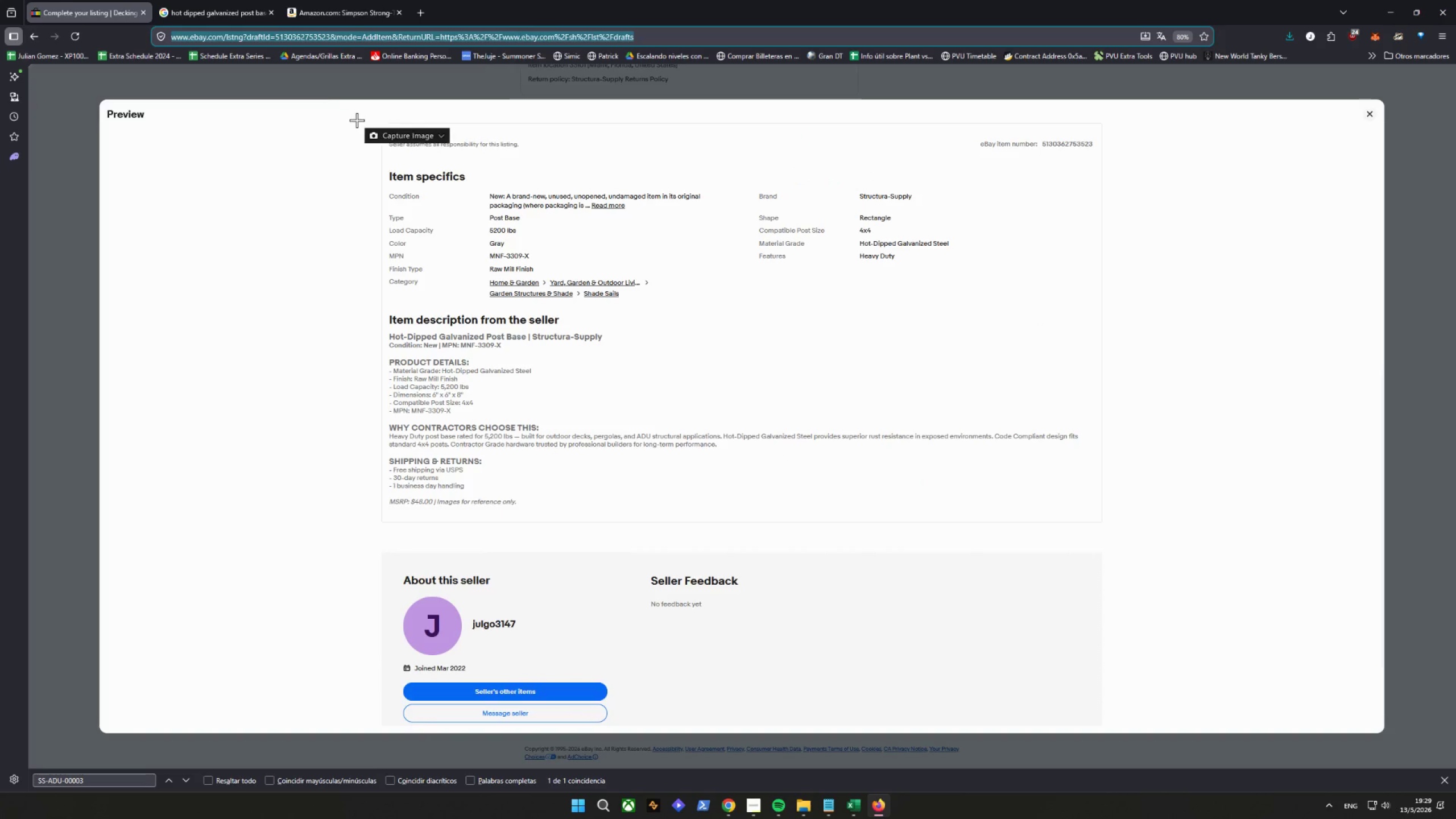 
hold_key(key=ShiftLeft, duration=0.92)
 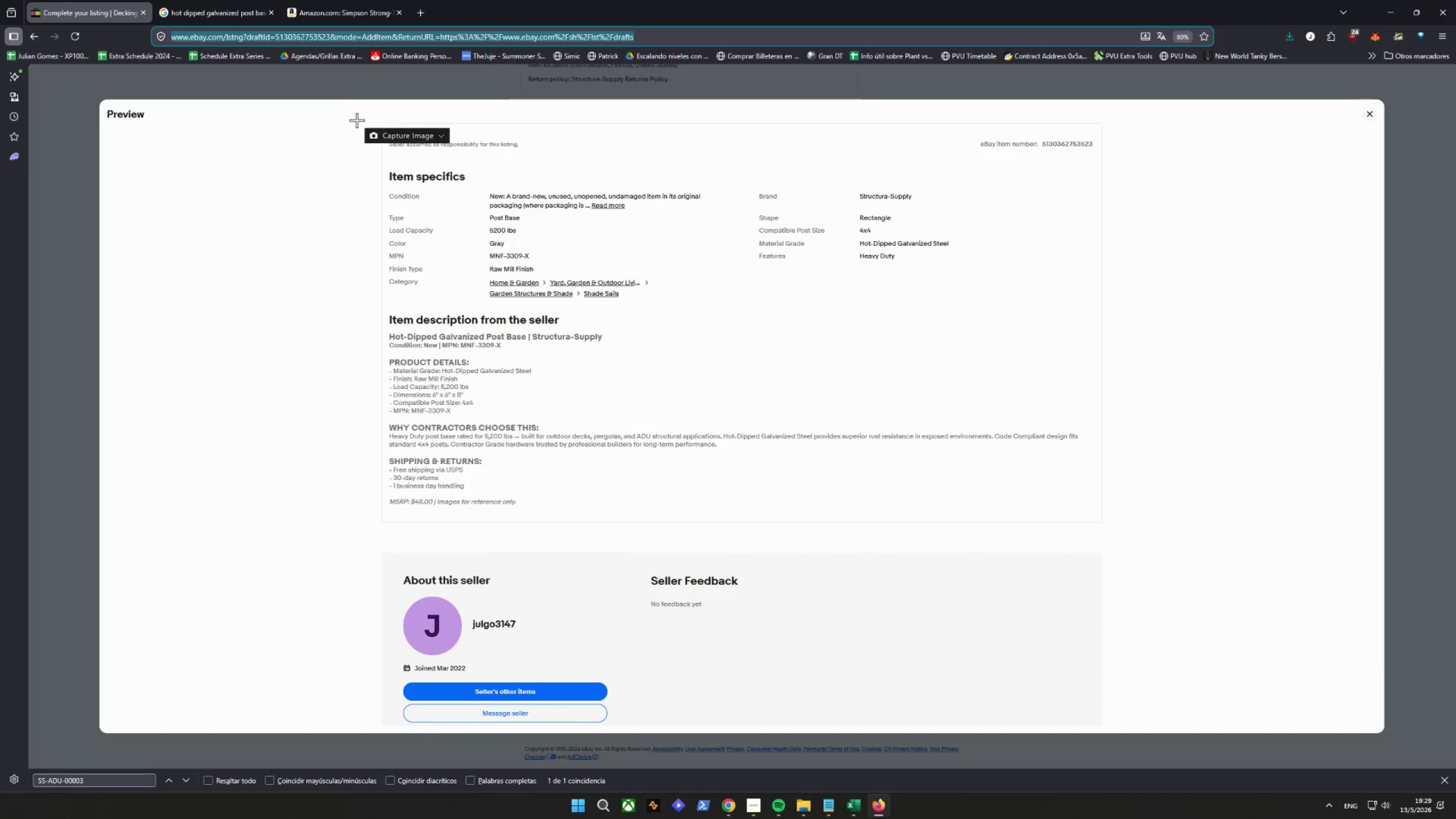 
hold_key(key=C, duration=0.37)
 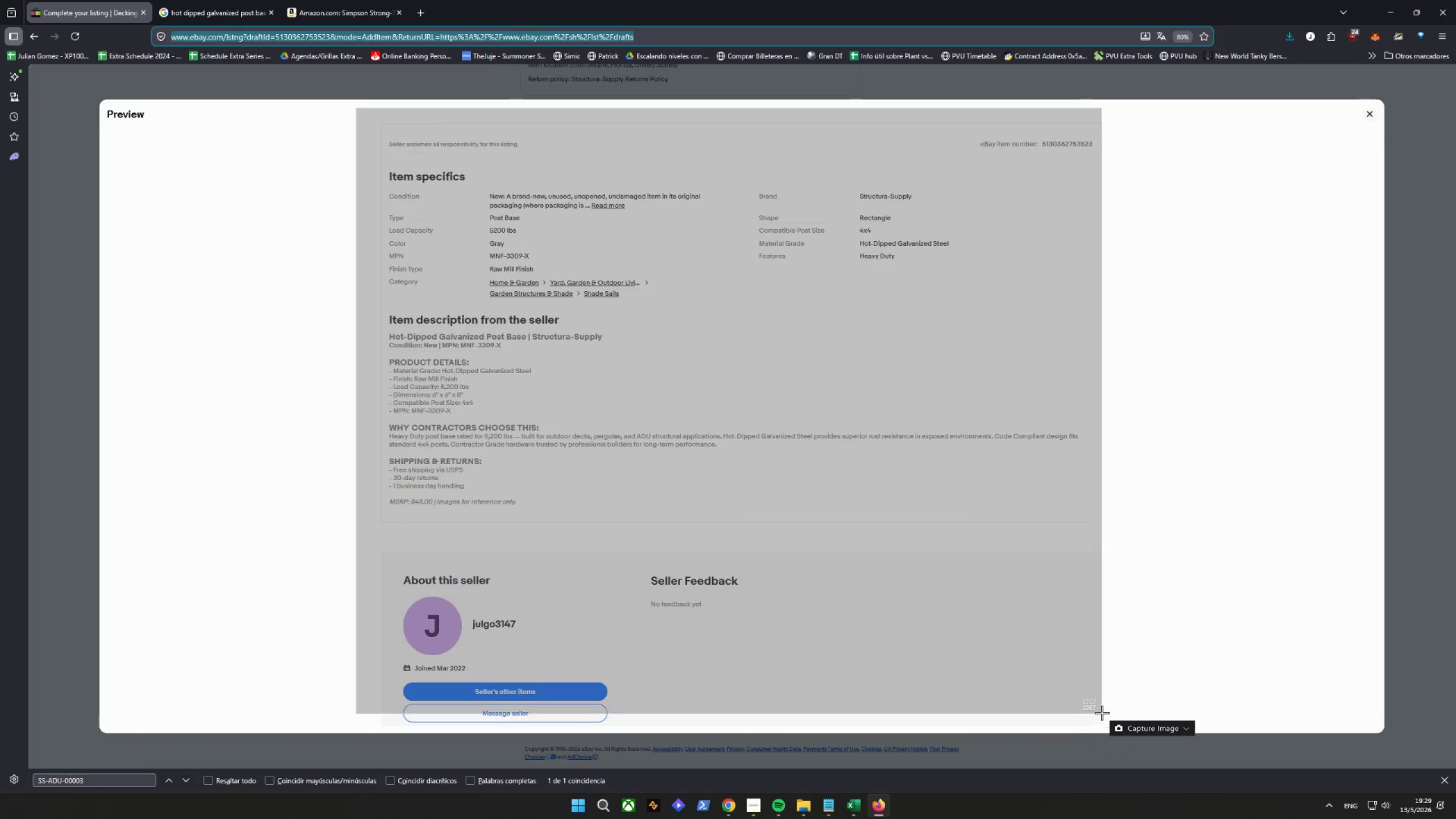 
key(Alt+AltLeft)
 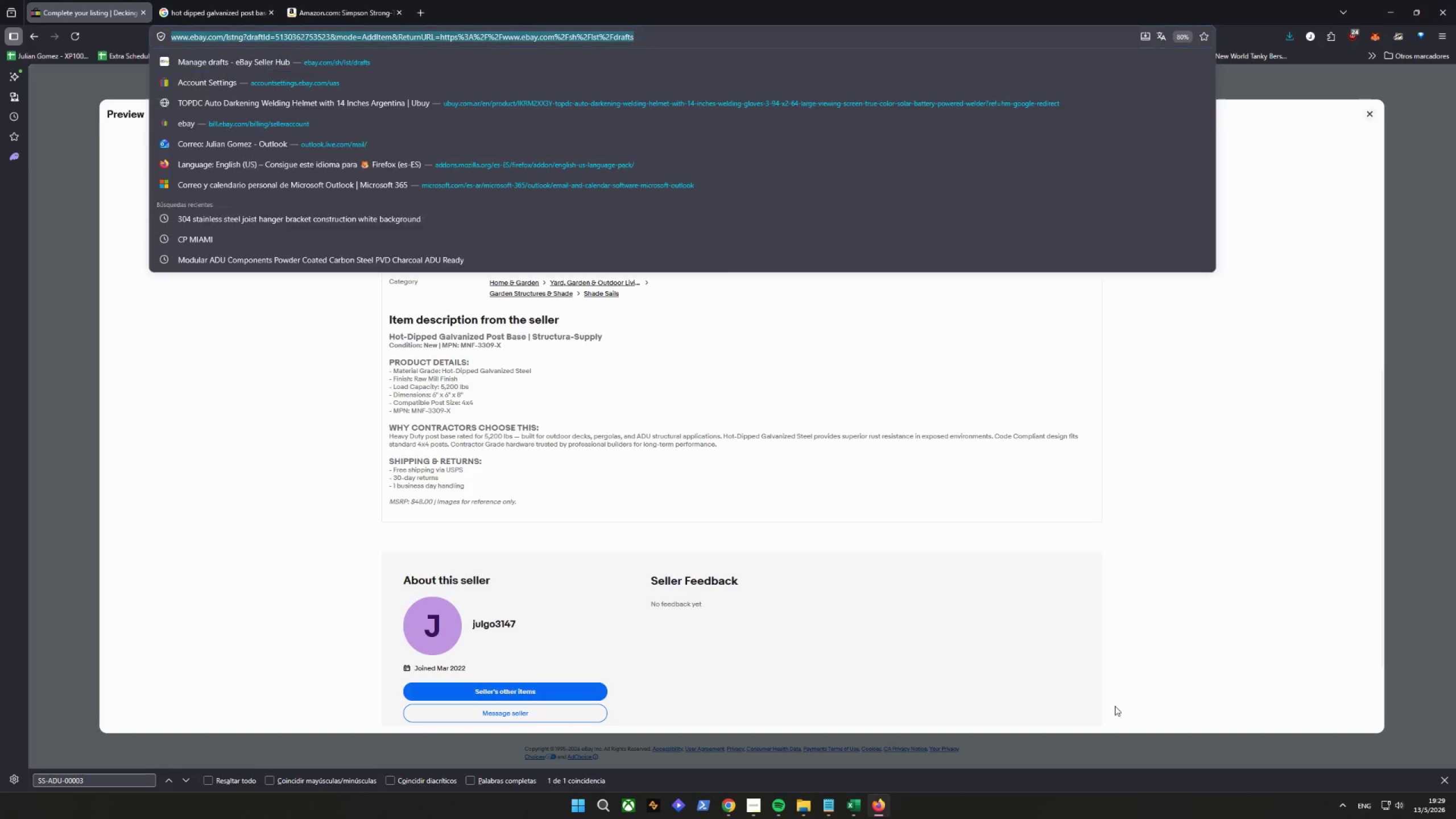 
key(Alt+D)
 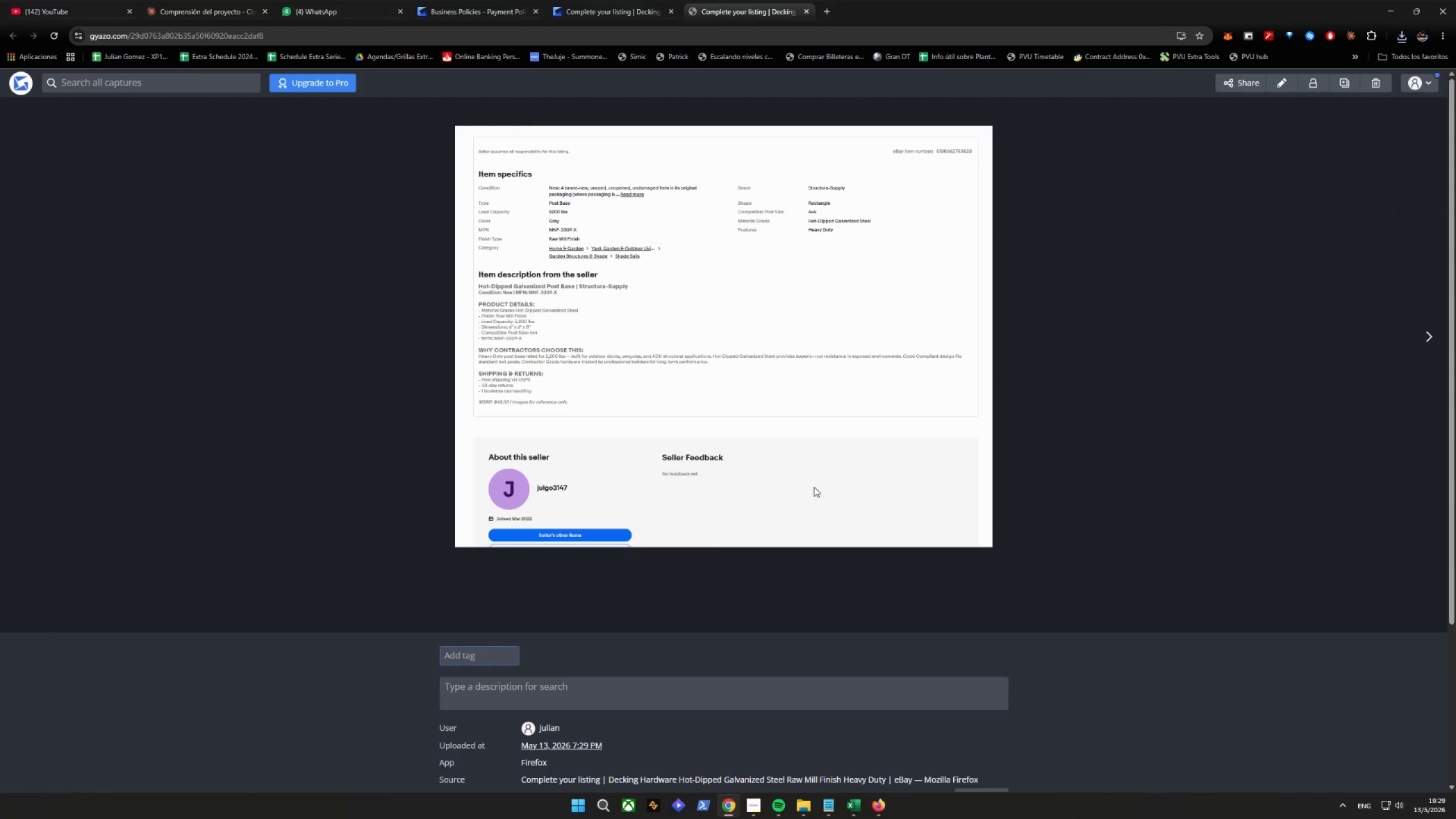 
wait(5.04)
 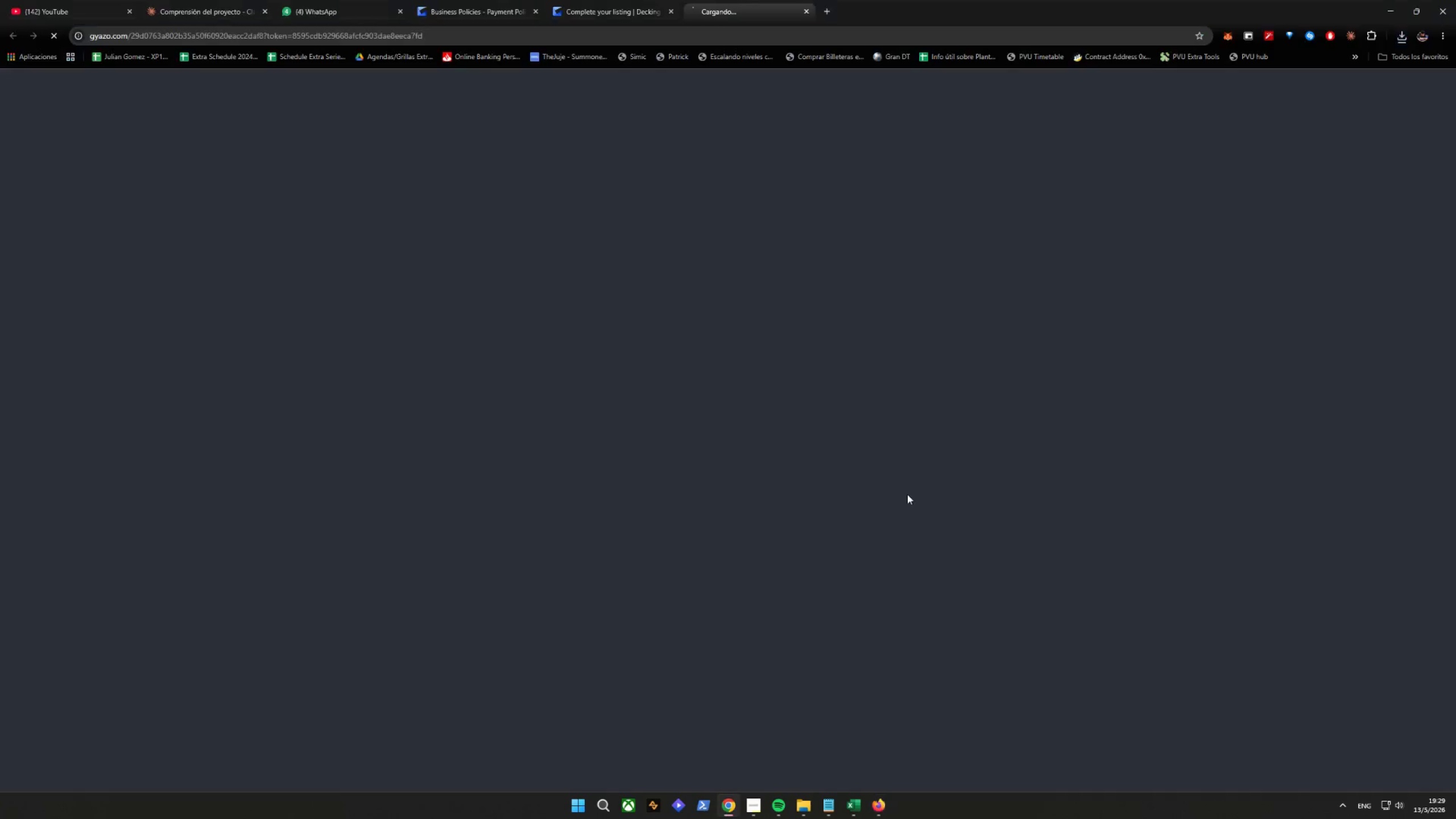 
left_click([786, 351])
 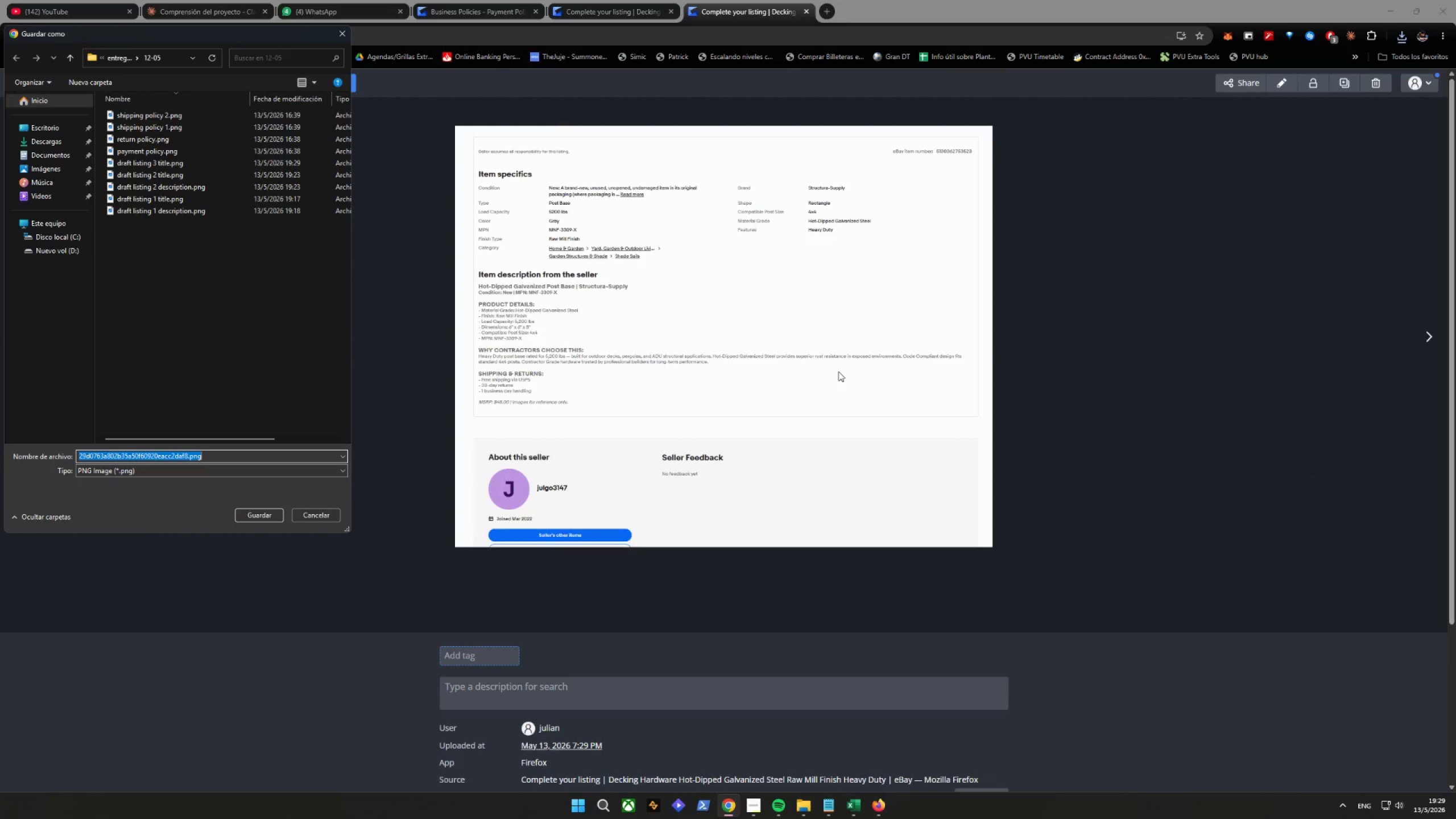 
type(draft listing 3 description)
 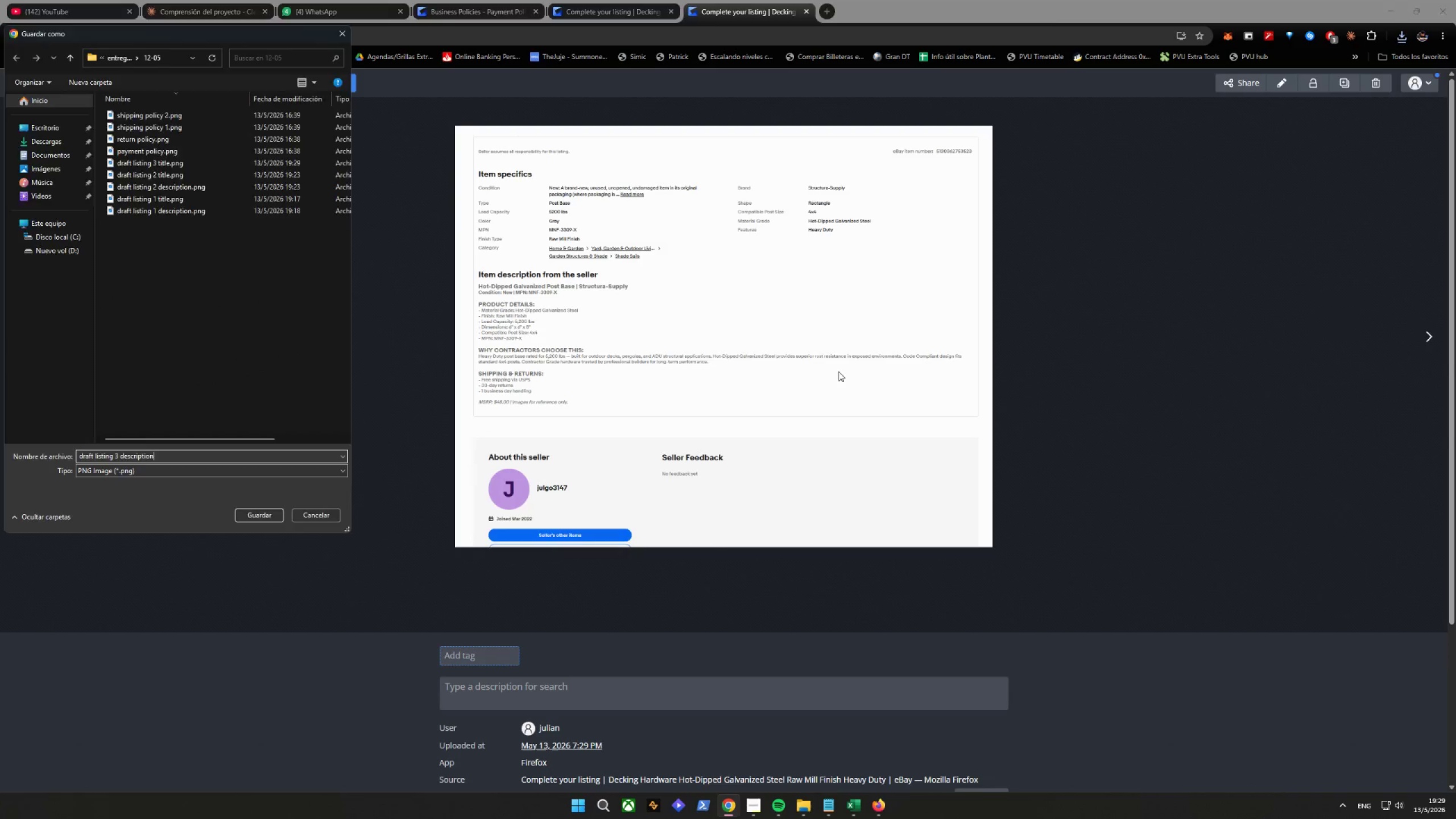 
key(Enter)
 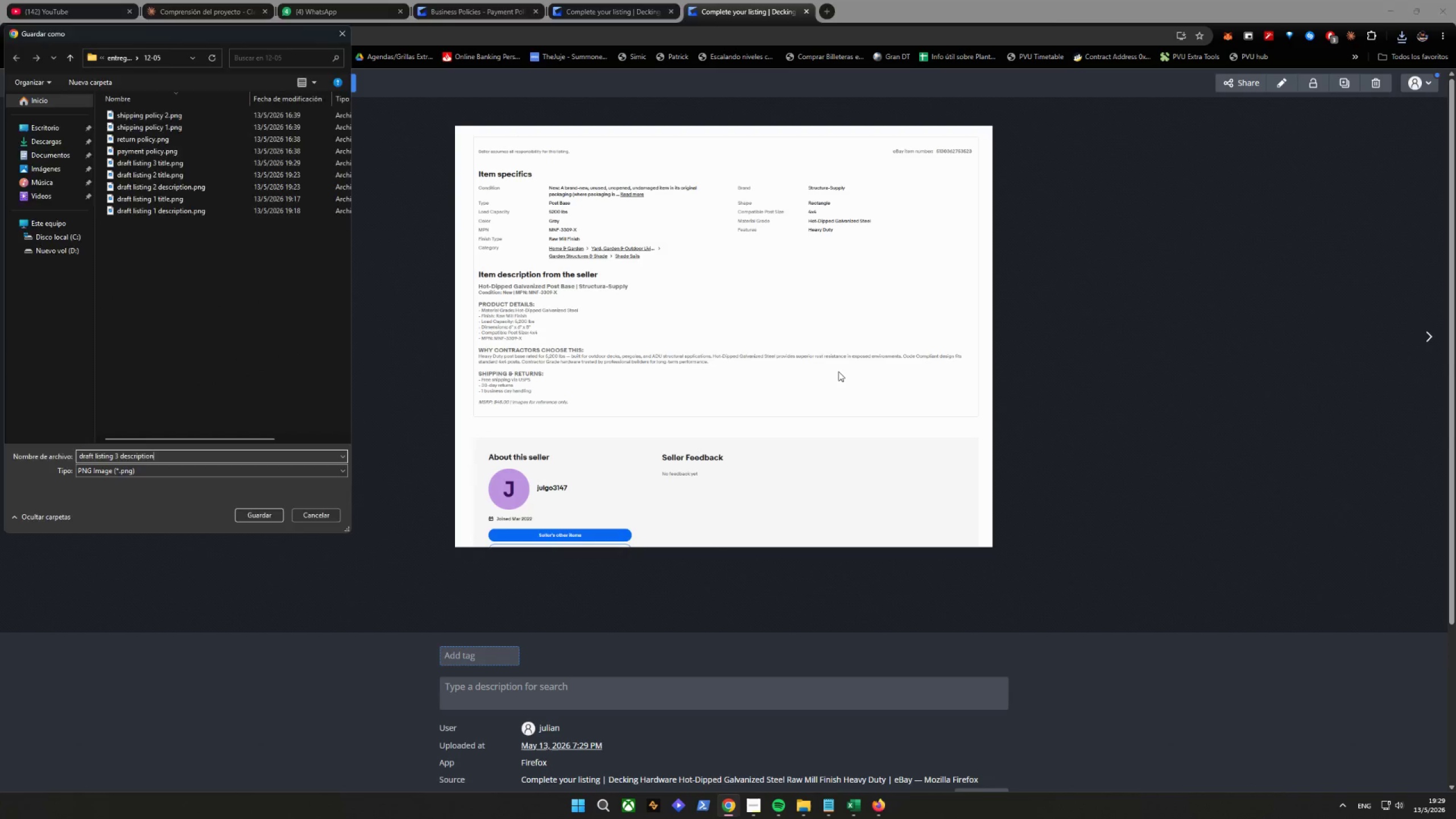 
key(ArrowUp)
 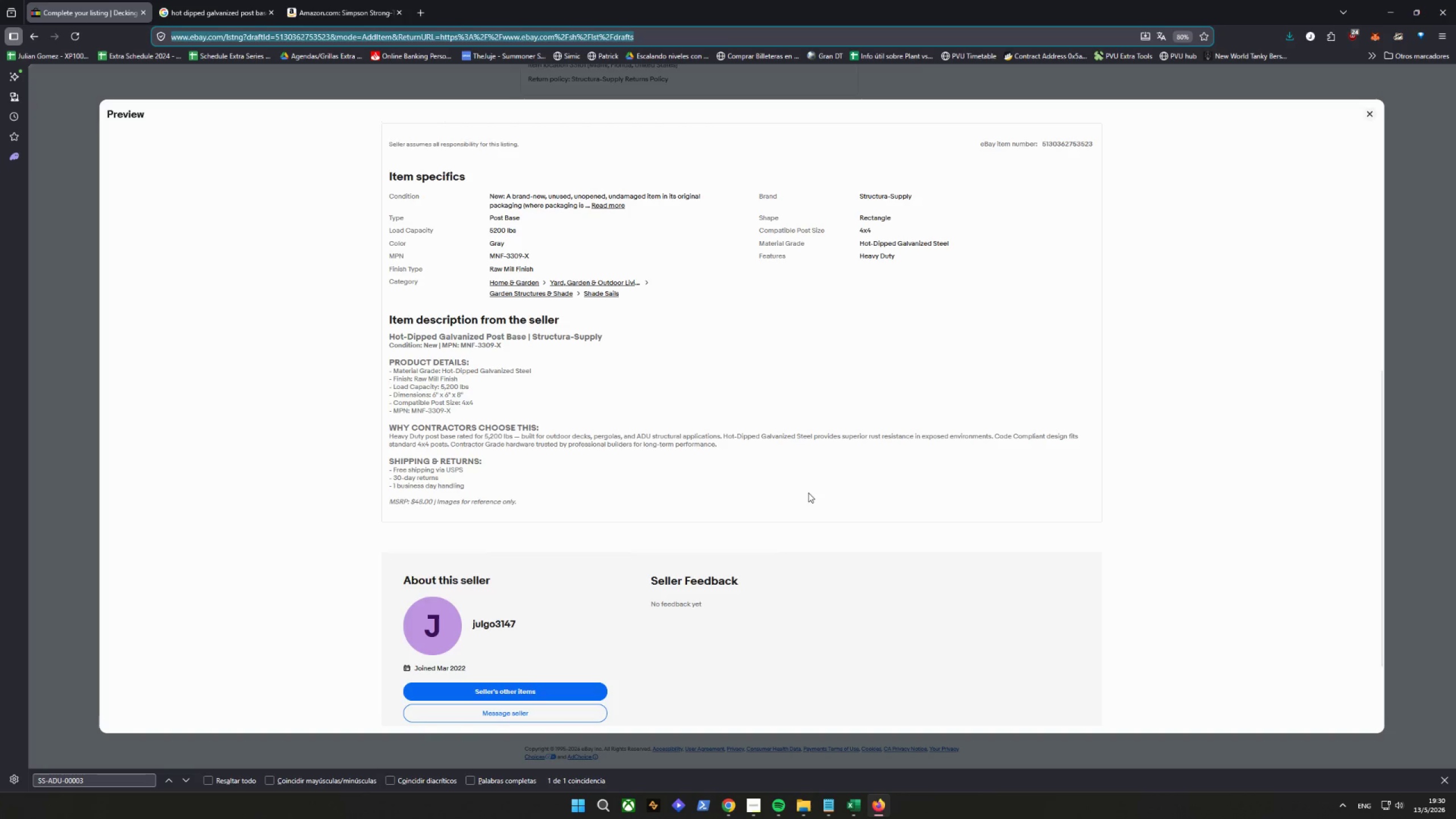 
left_click([1368, 116])
 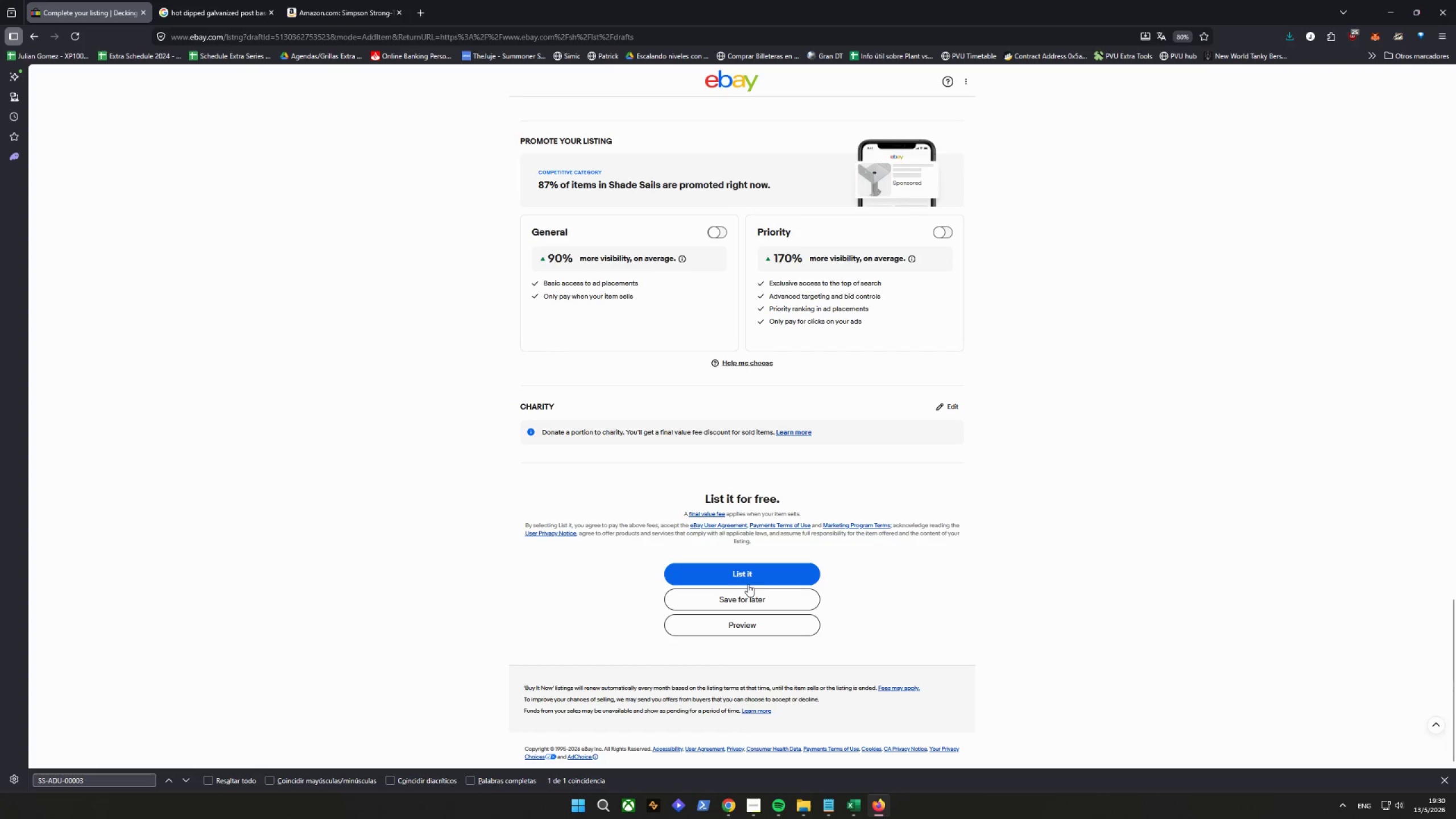 
left_click([750, 601])
 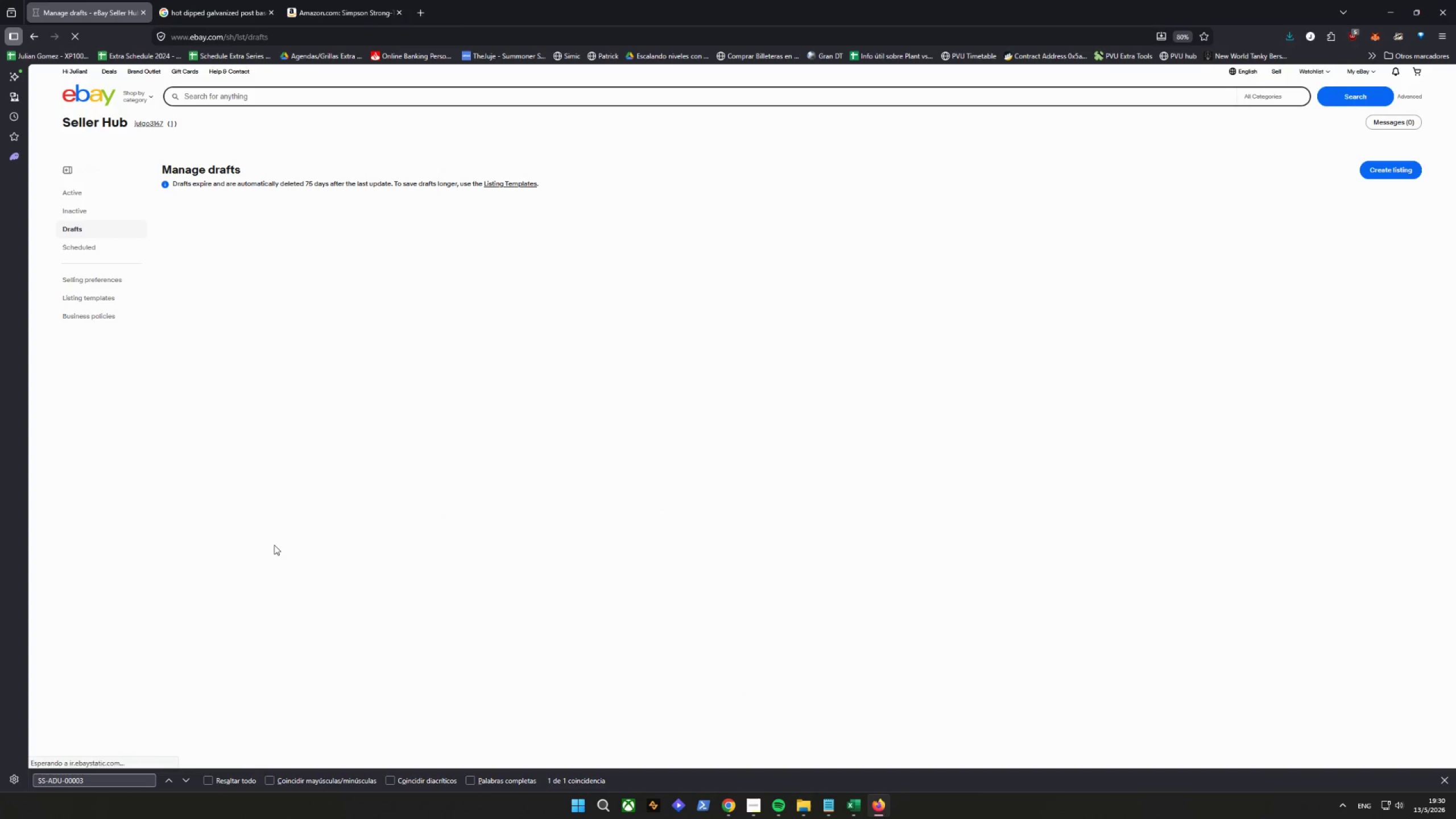 
wait(5.54)
 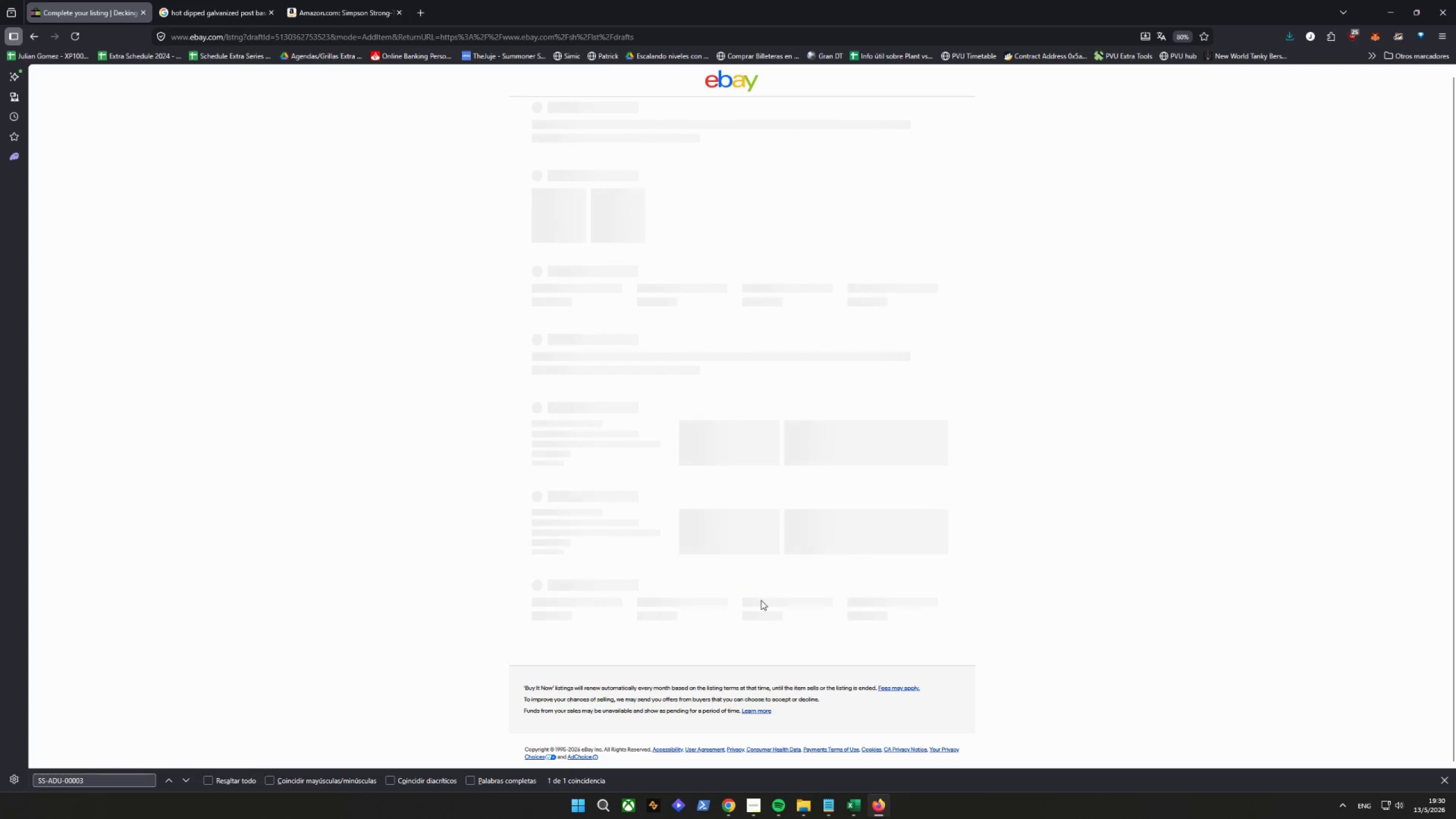 
key(Backspace)
 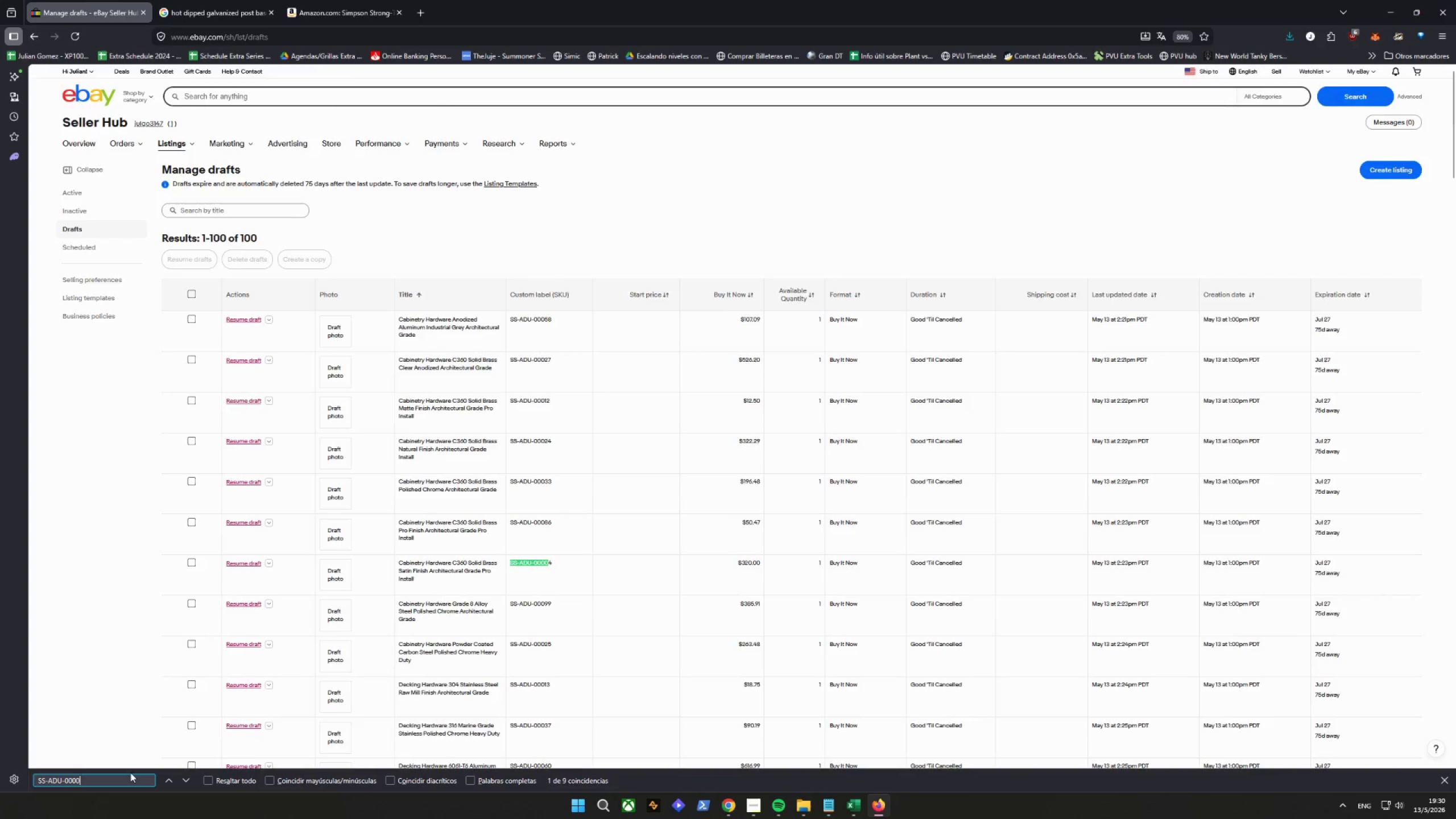 
key(5)
 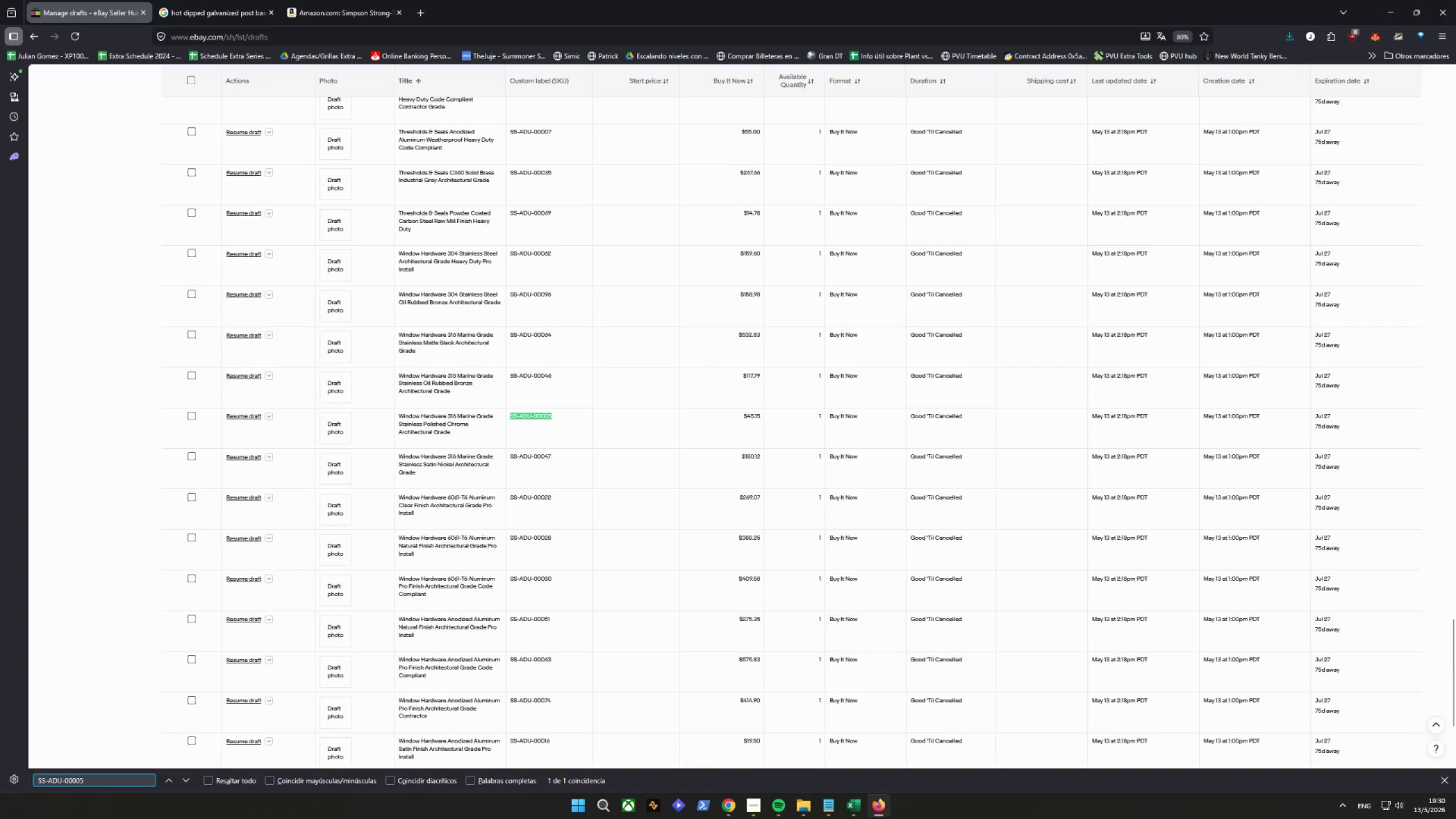 
key(Enter)
 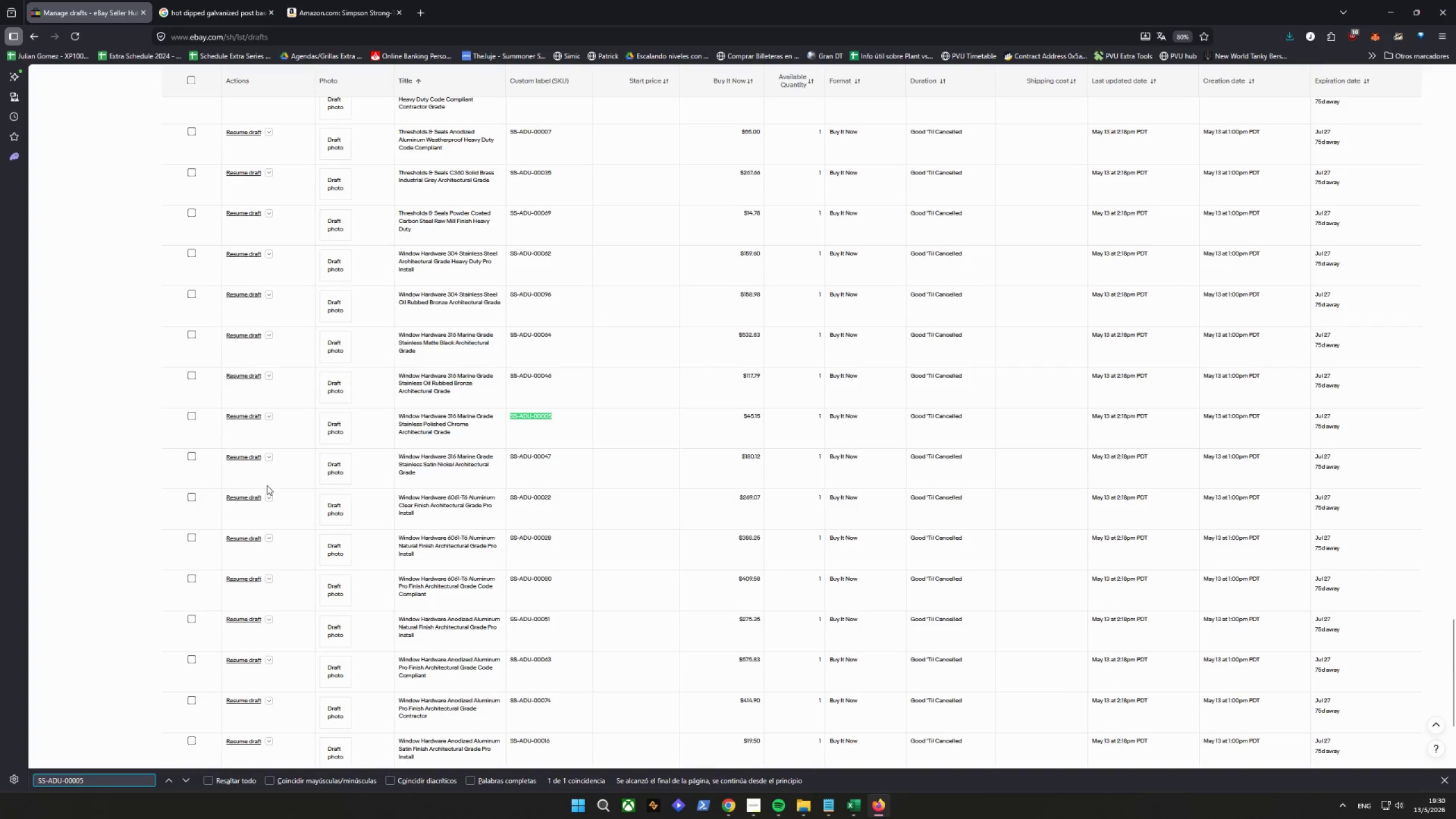 
left_click([244, 415])
 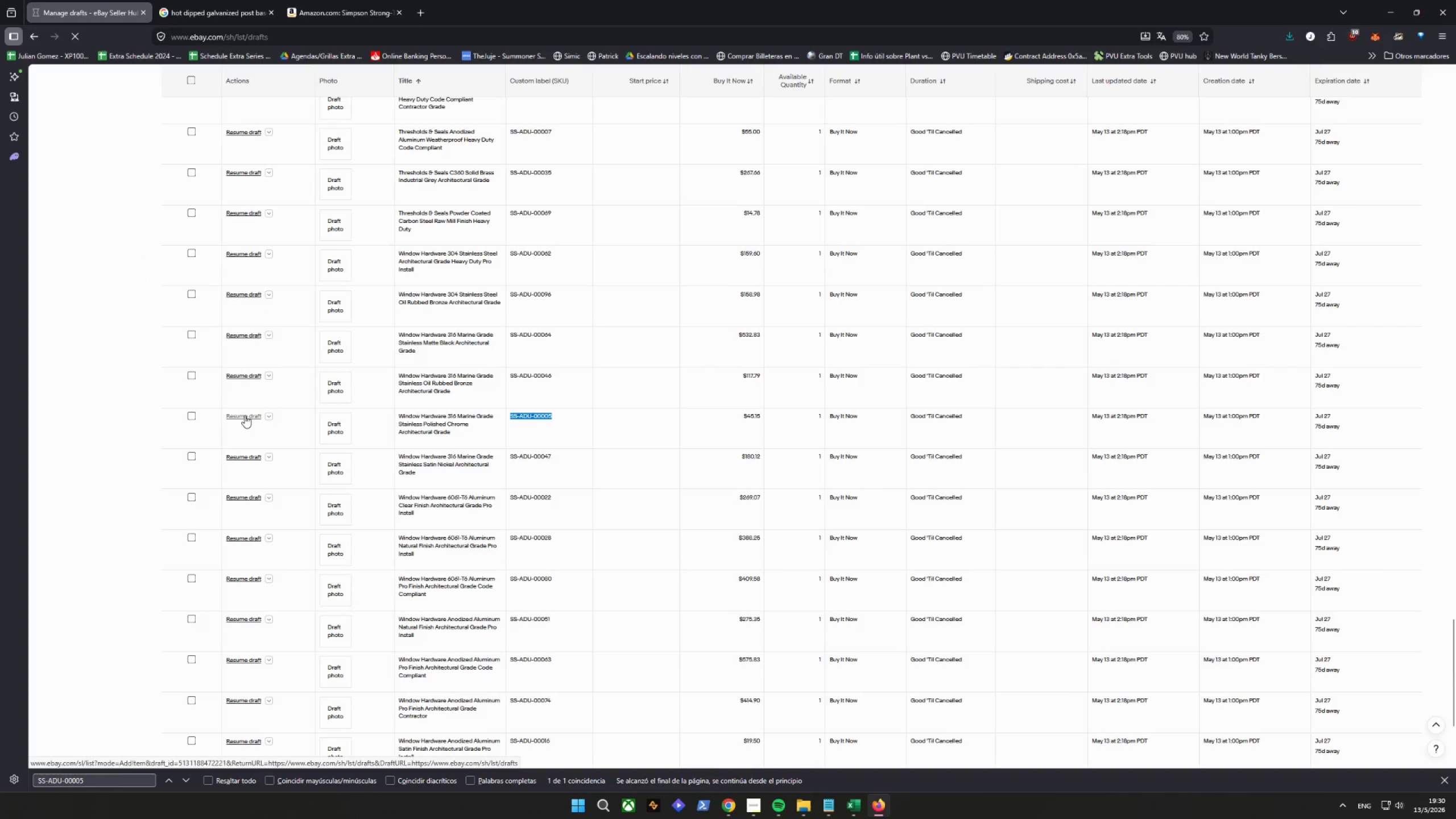 
left_click([245, 415])
 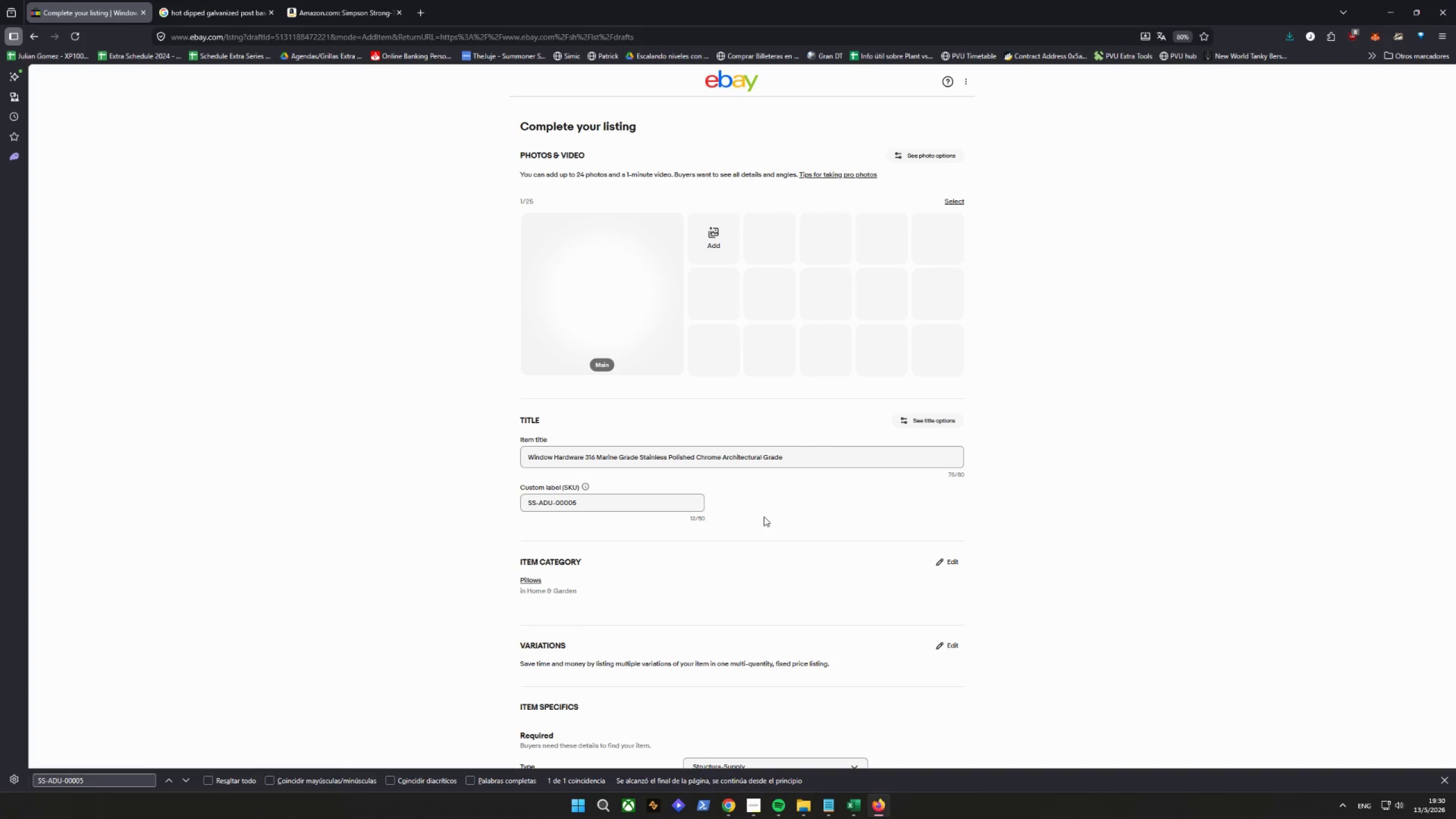 
wait(23.31)
 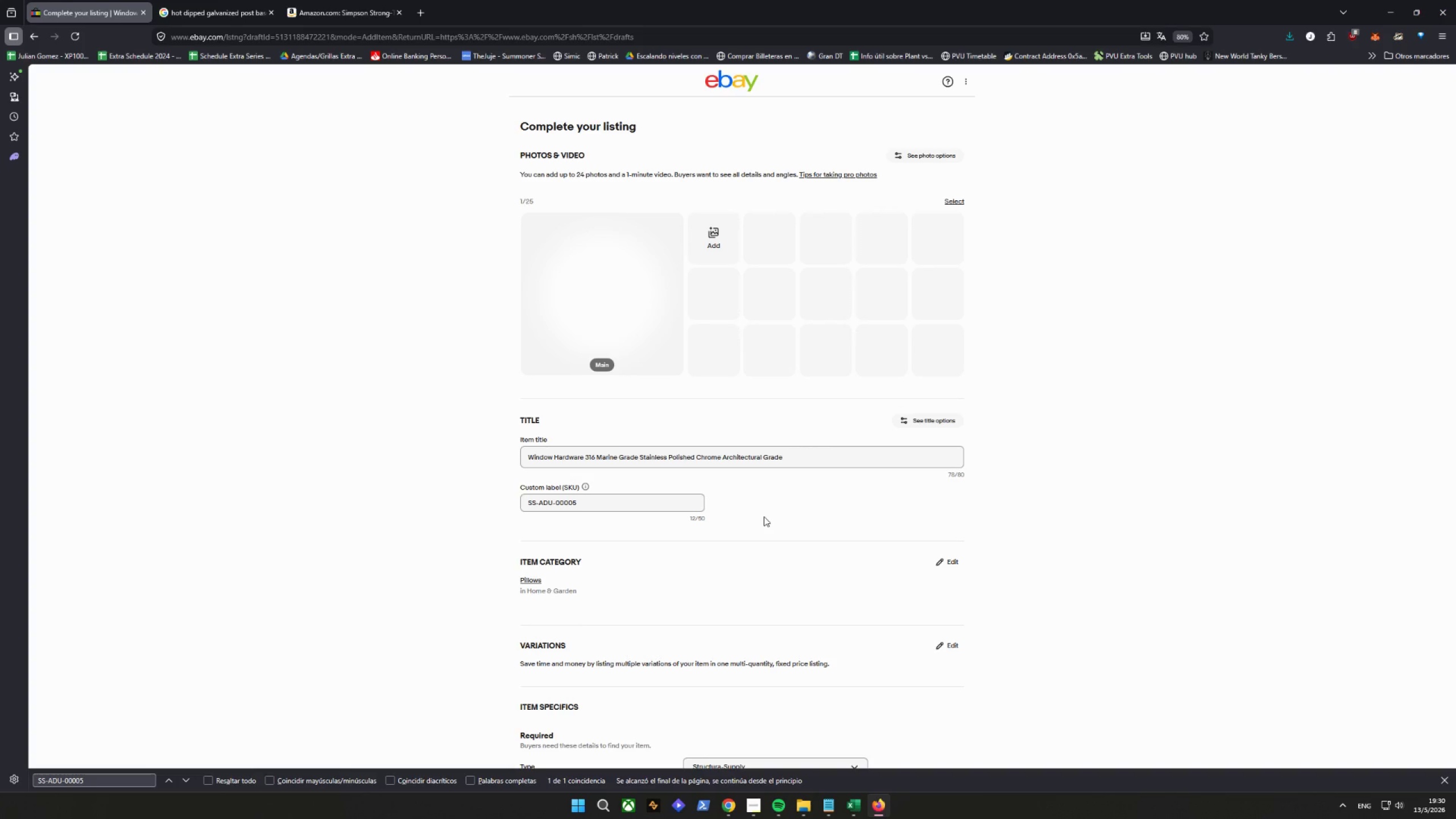 
scroll: coordinate [827, 440], scroll_direction: down, amount: 25.0
 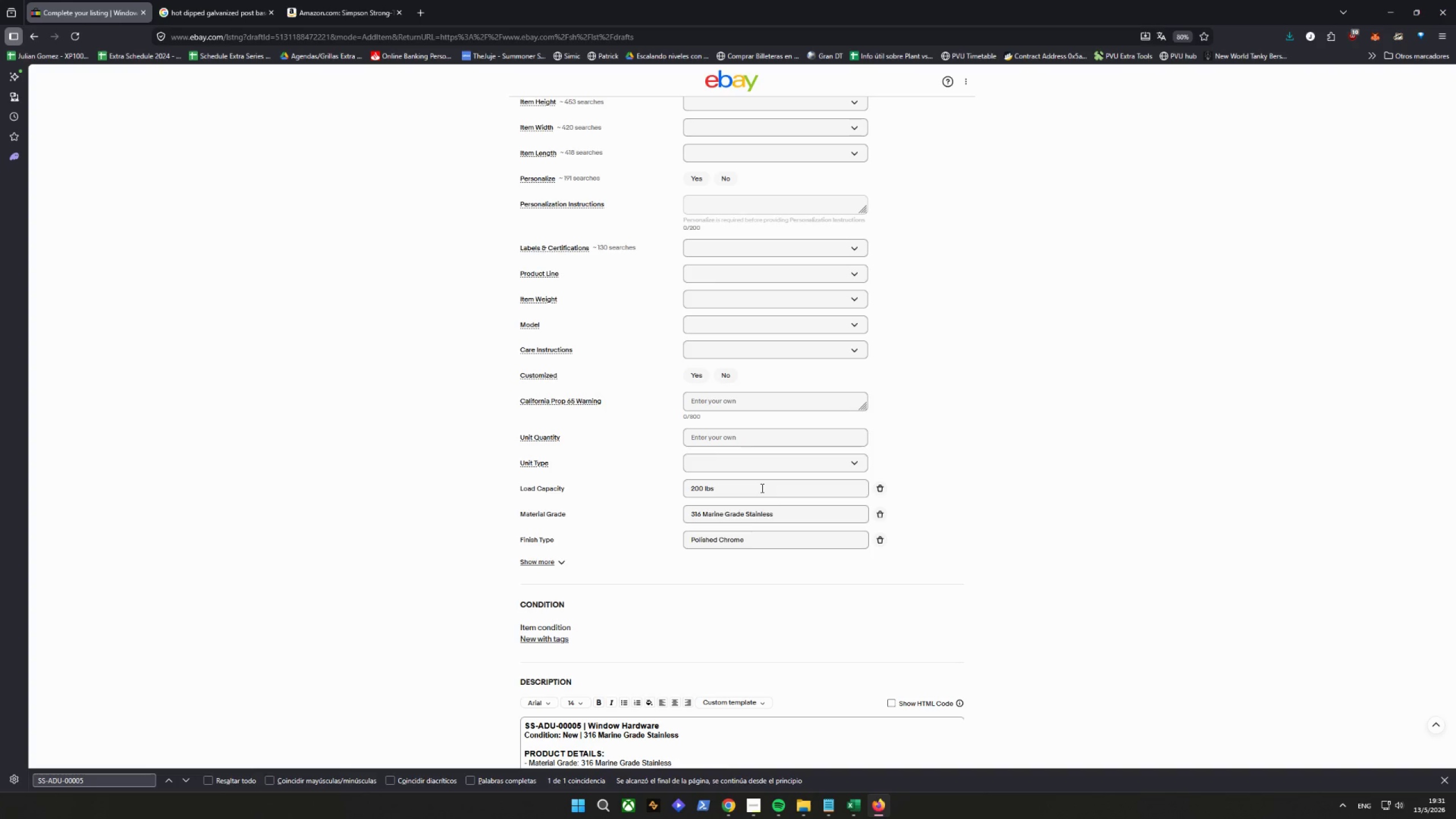 
wait(18.89)
 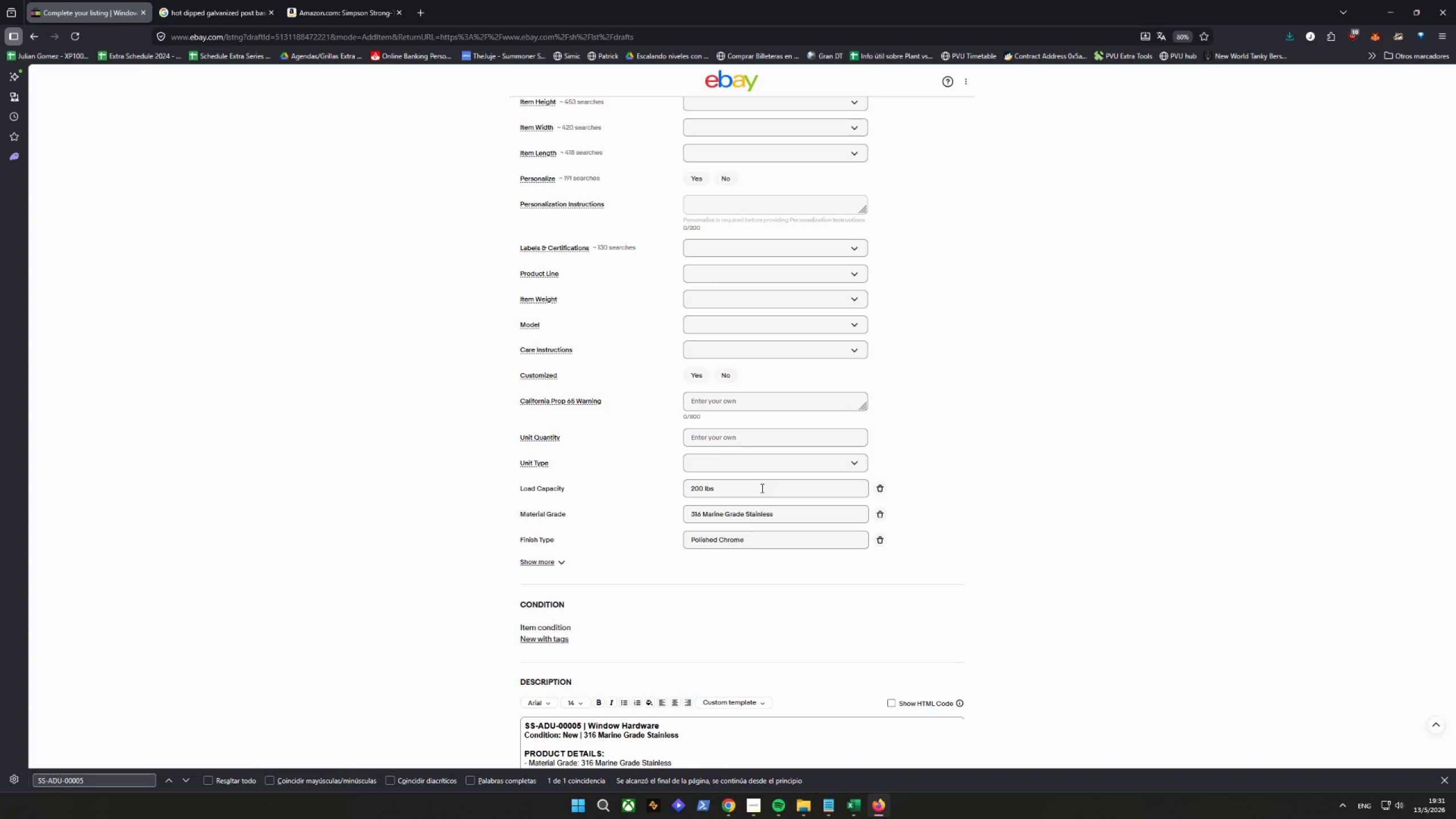 
left_click([551, 561])
 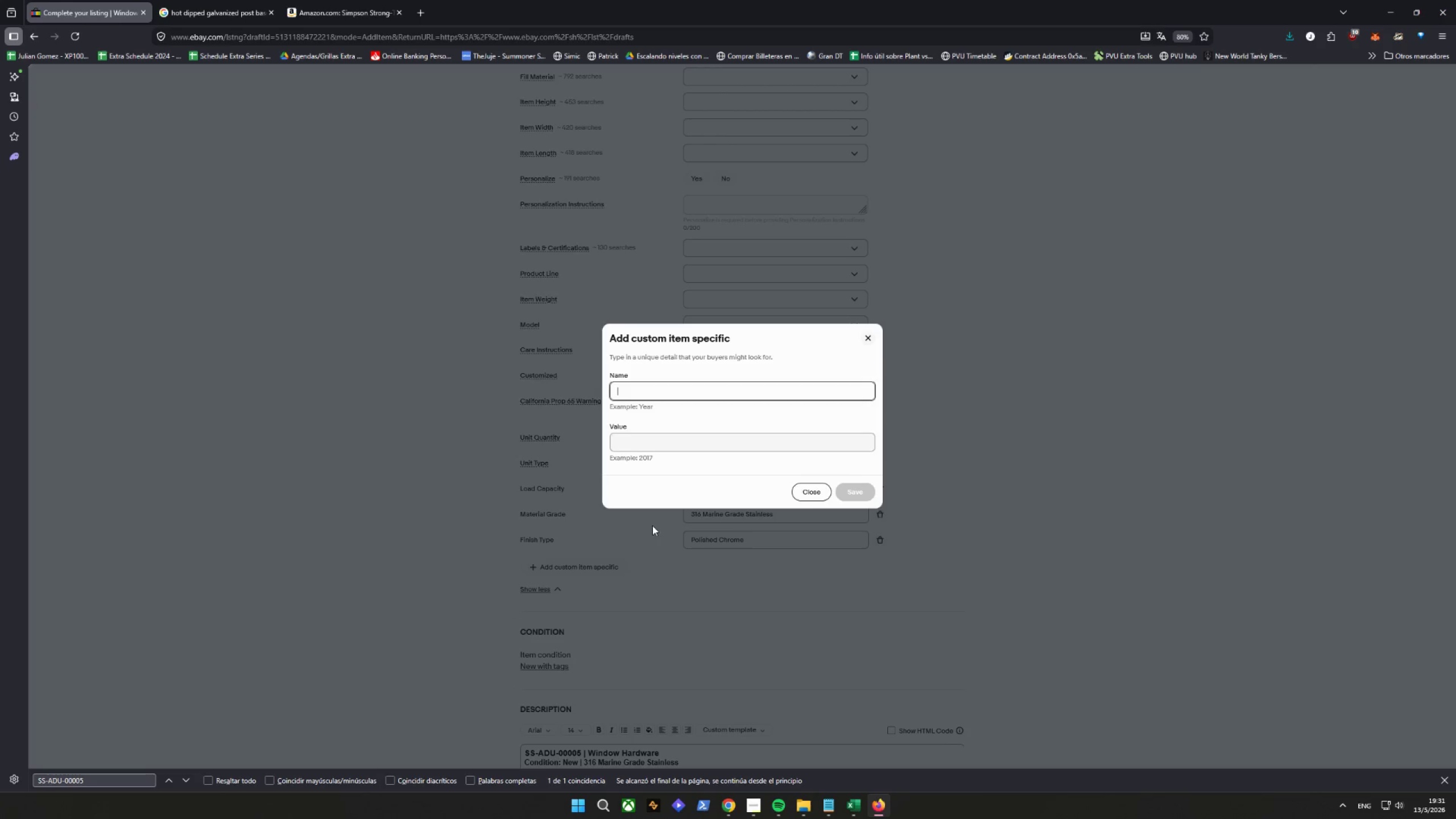 
type(Size)
key(Tab)
 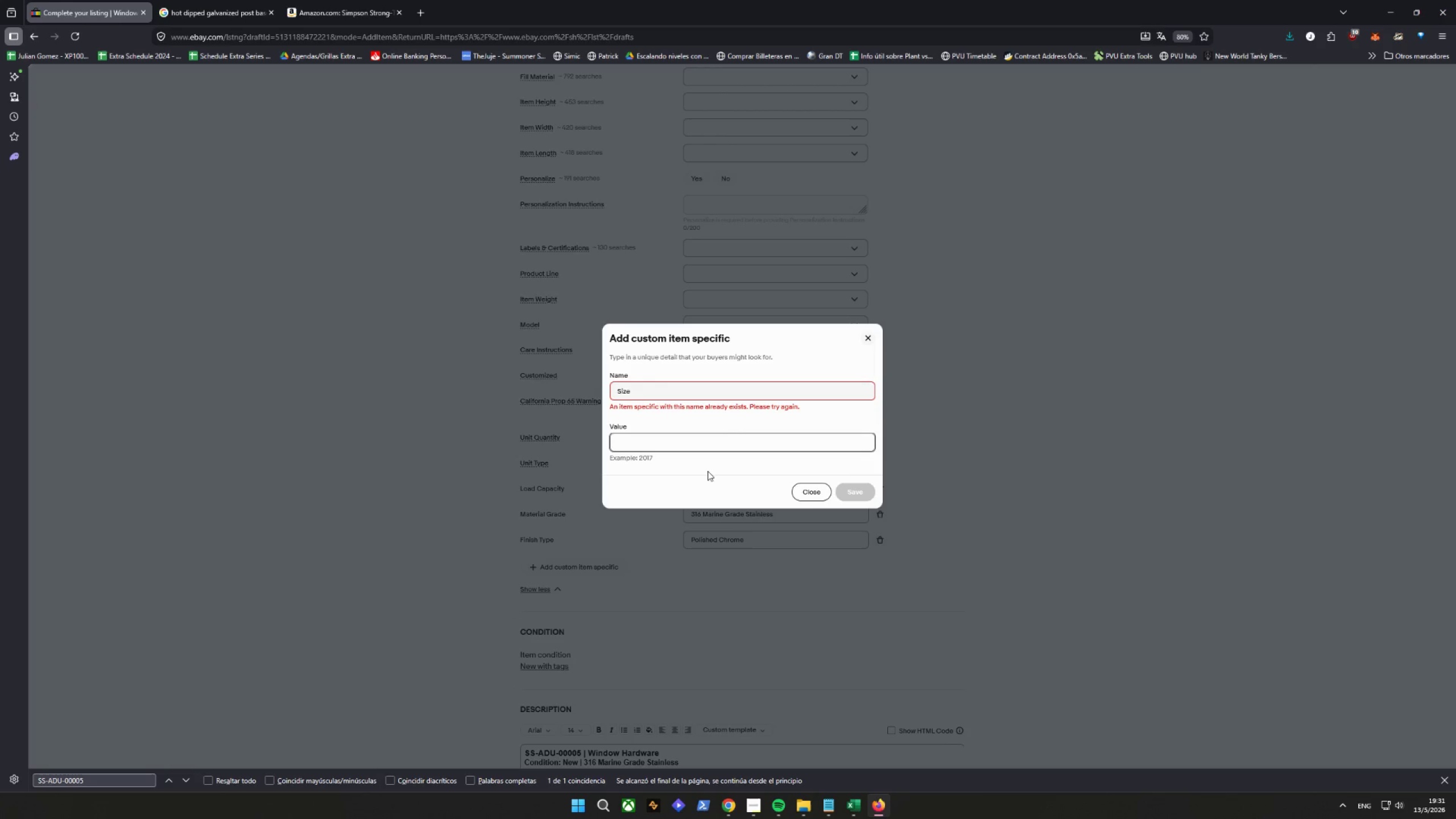 
left_click([815, 495])
 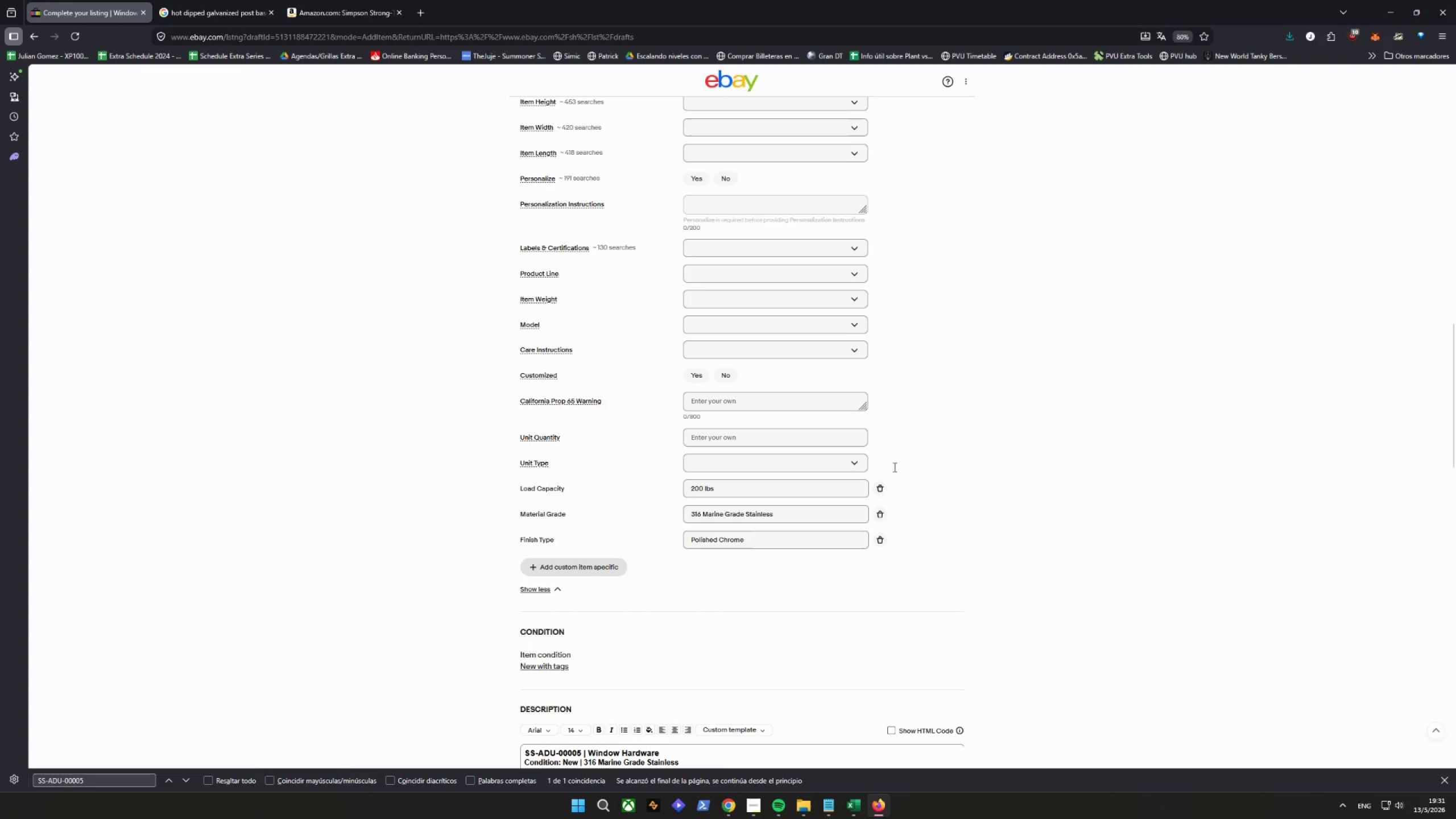 
scroll: coordinate [807, 365], scroll_direction: up, amount: 11.0
 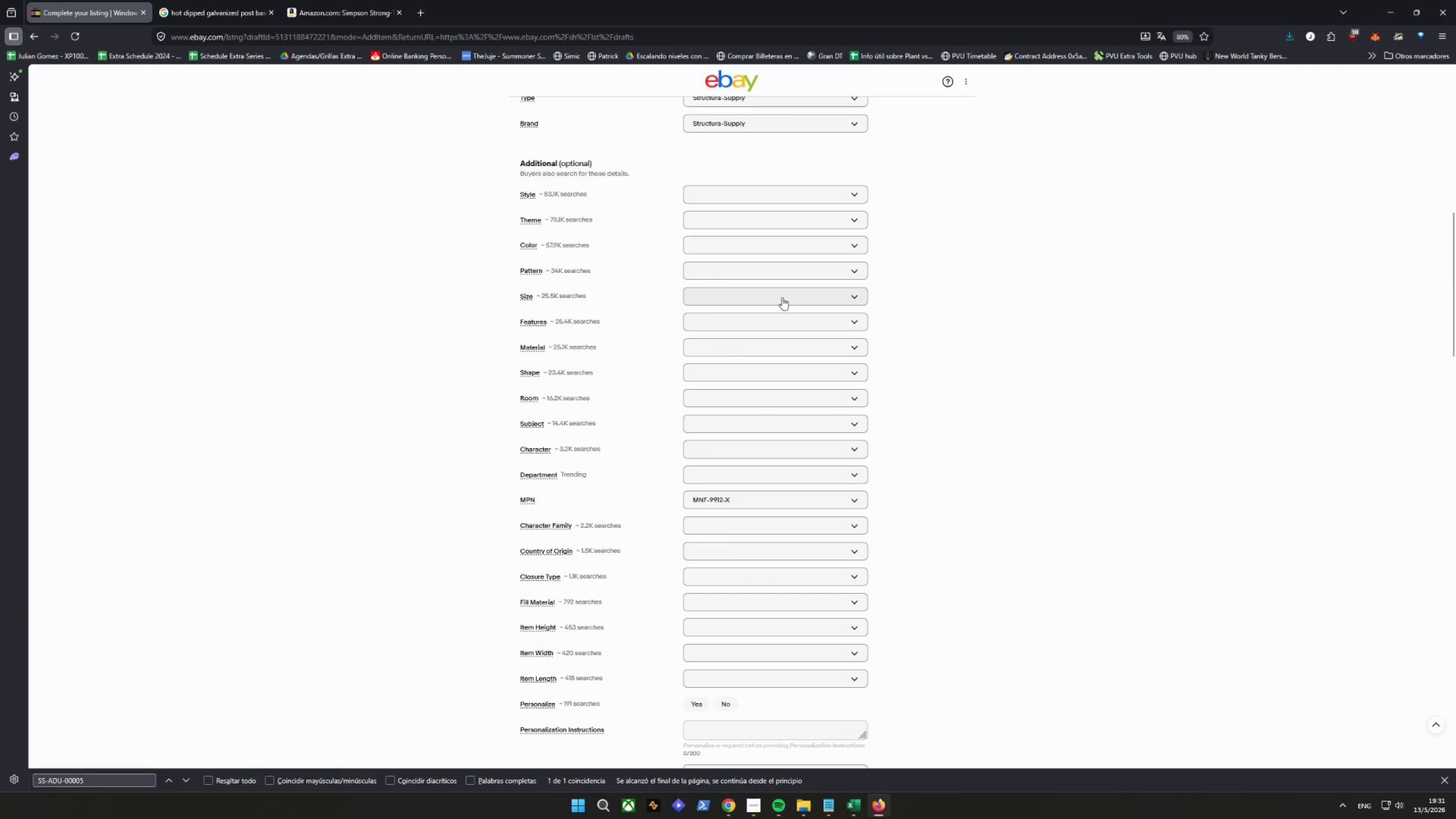 
left_click([741, 298])
 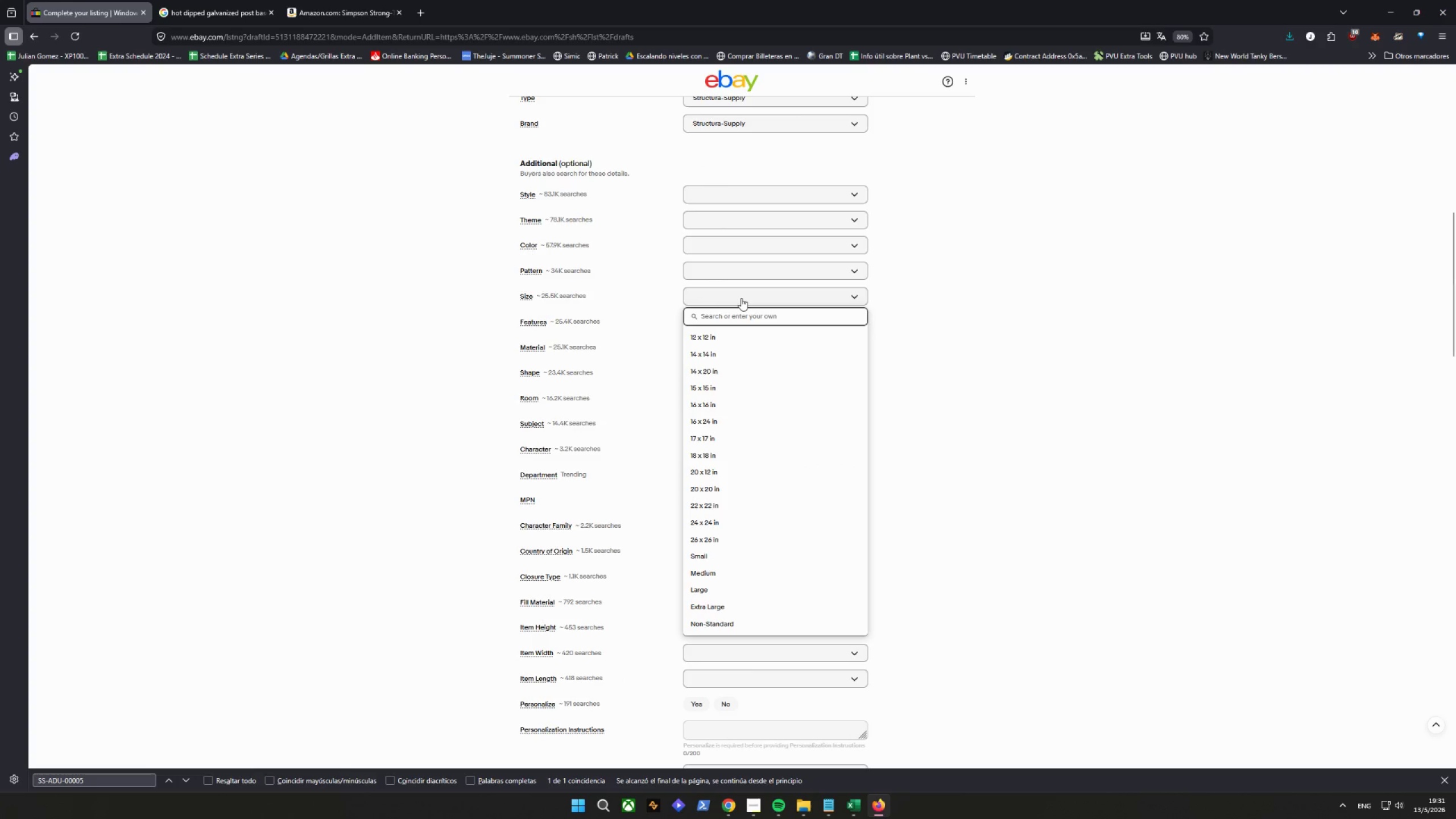 
key(3)
 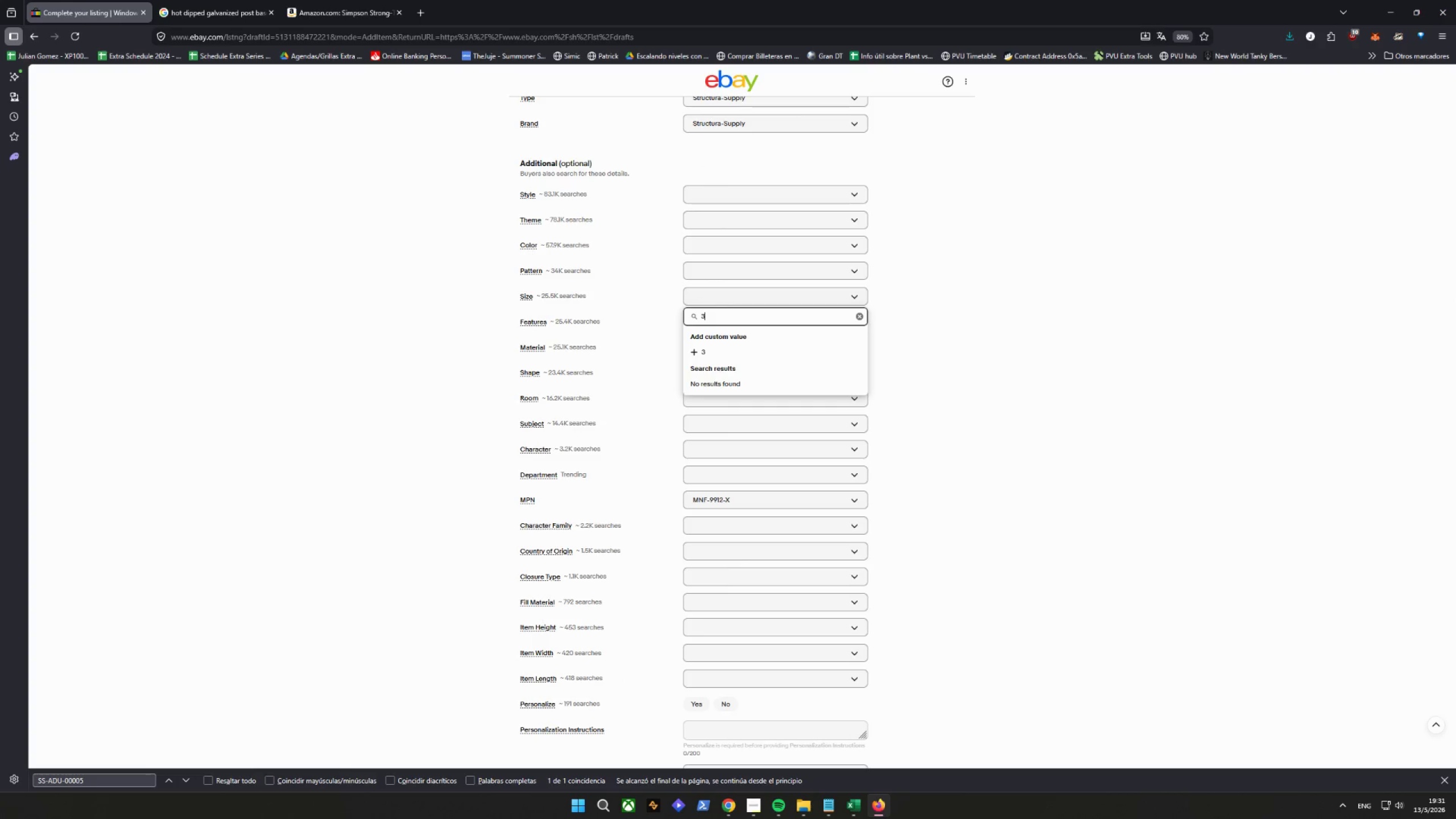 
key(Period)
 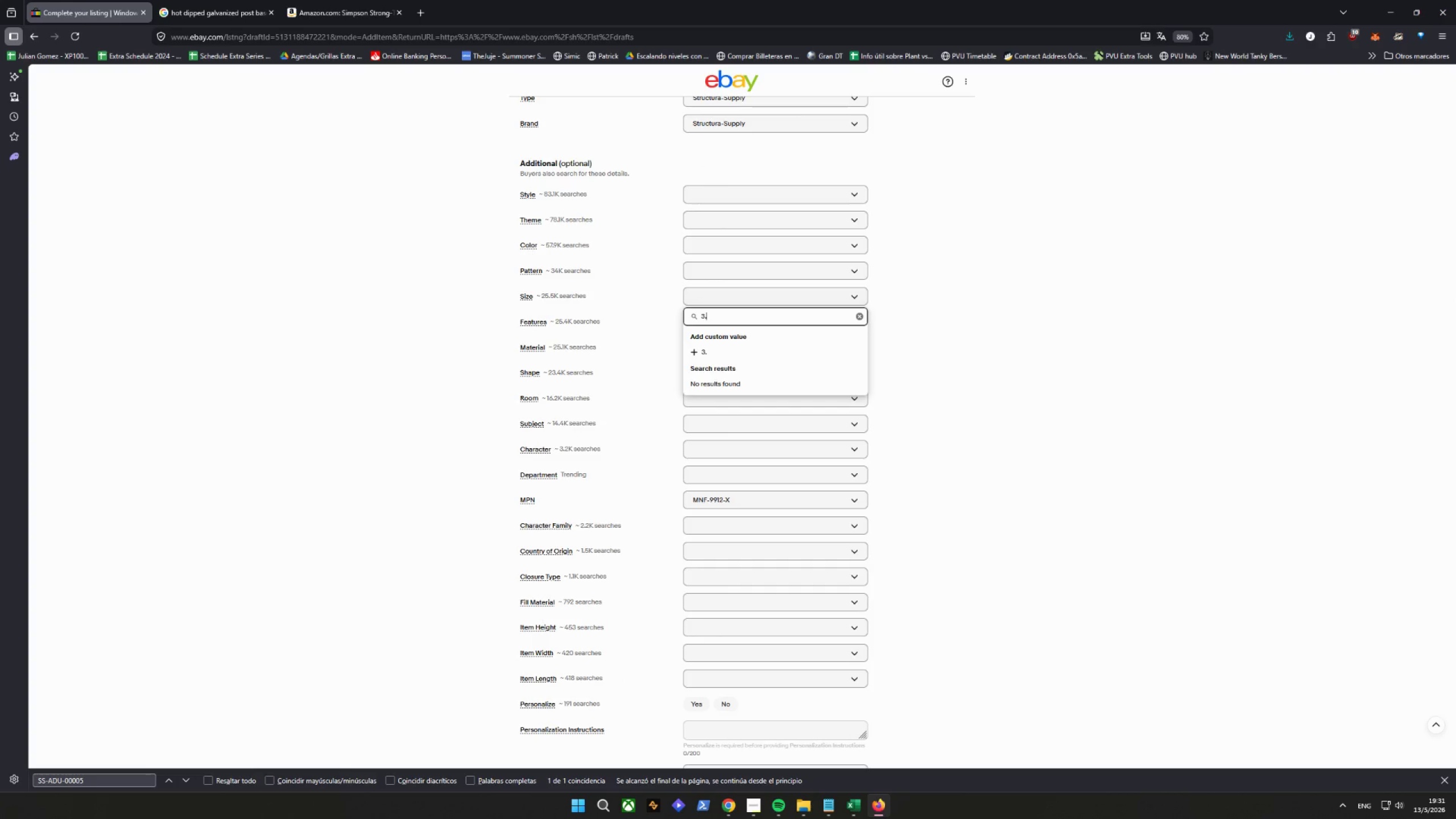 
key(5)
 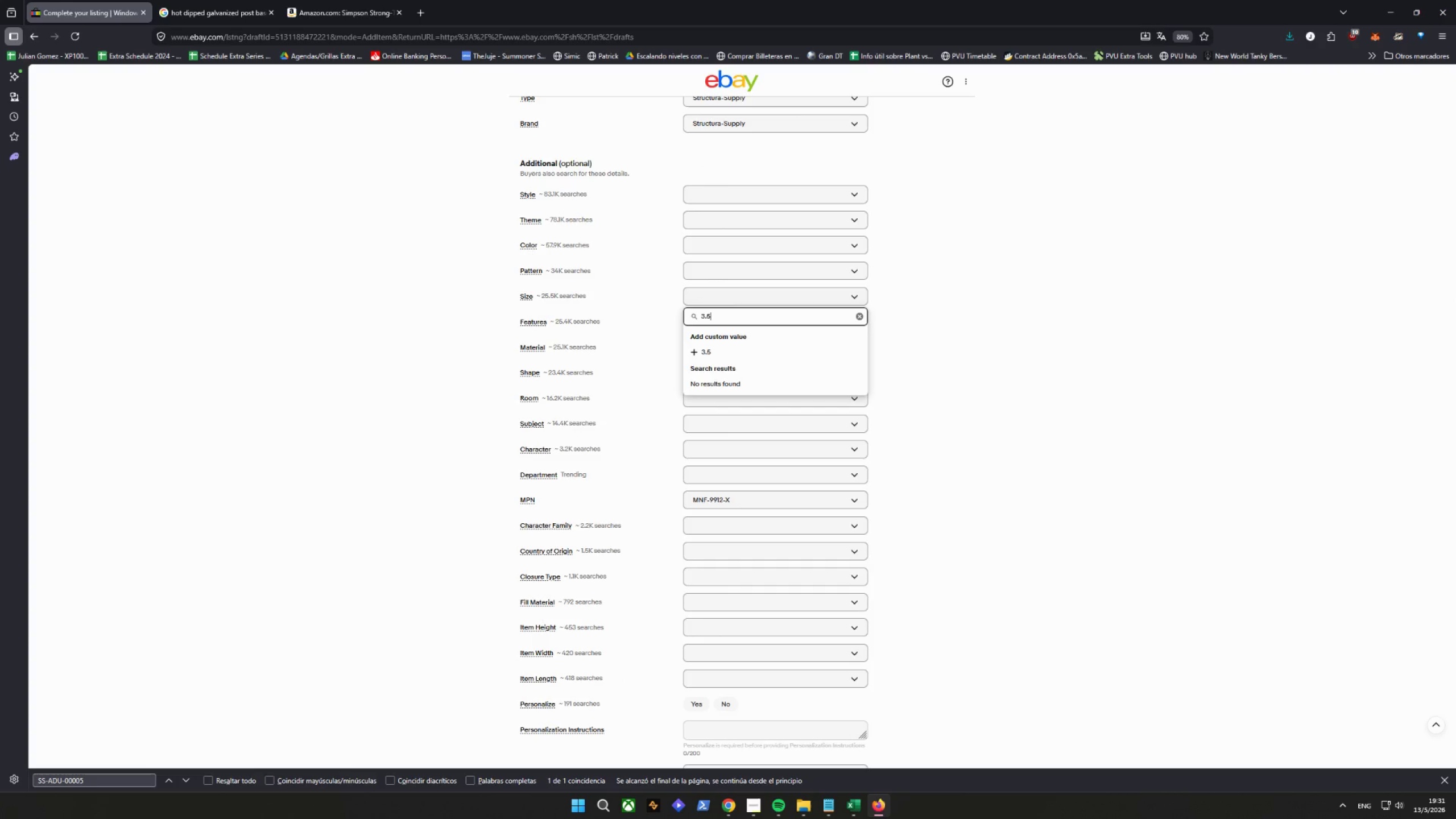 
type( inch)
 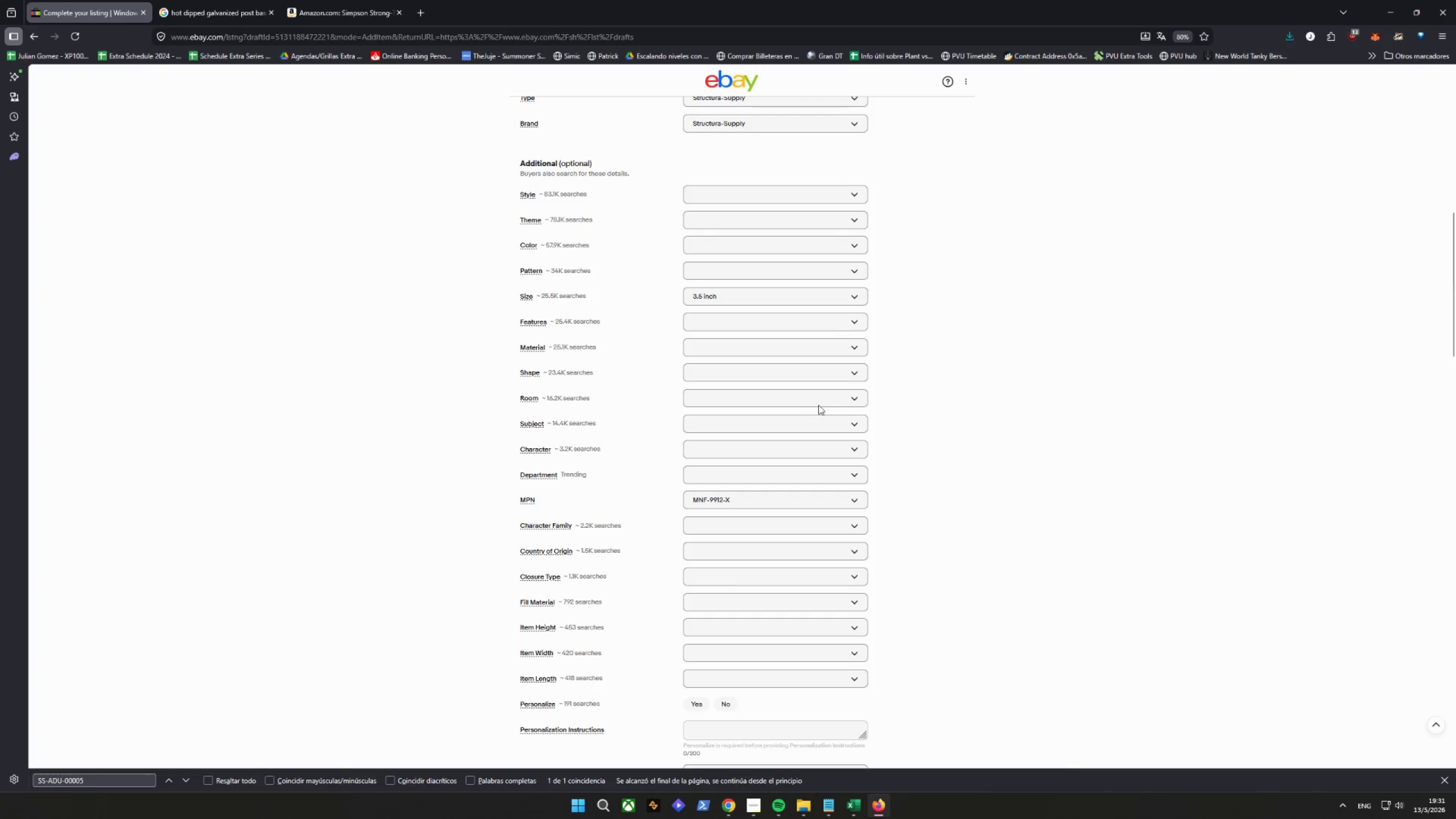 
scroll: coordinate [636, 521], scroll_direction: down, amount: 13.0
 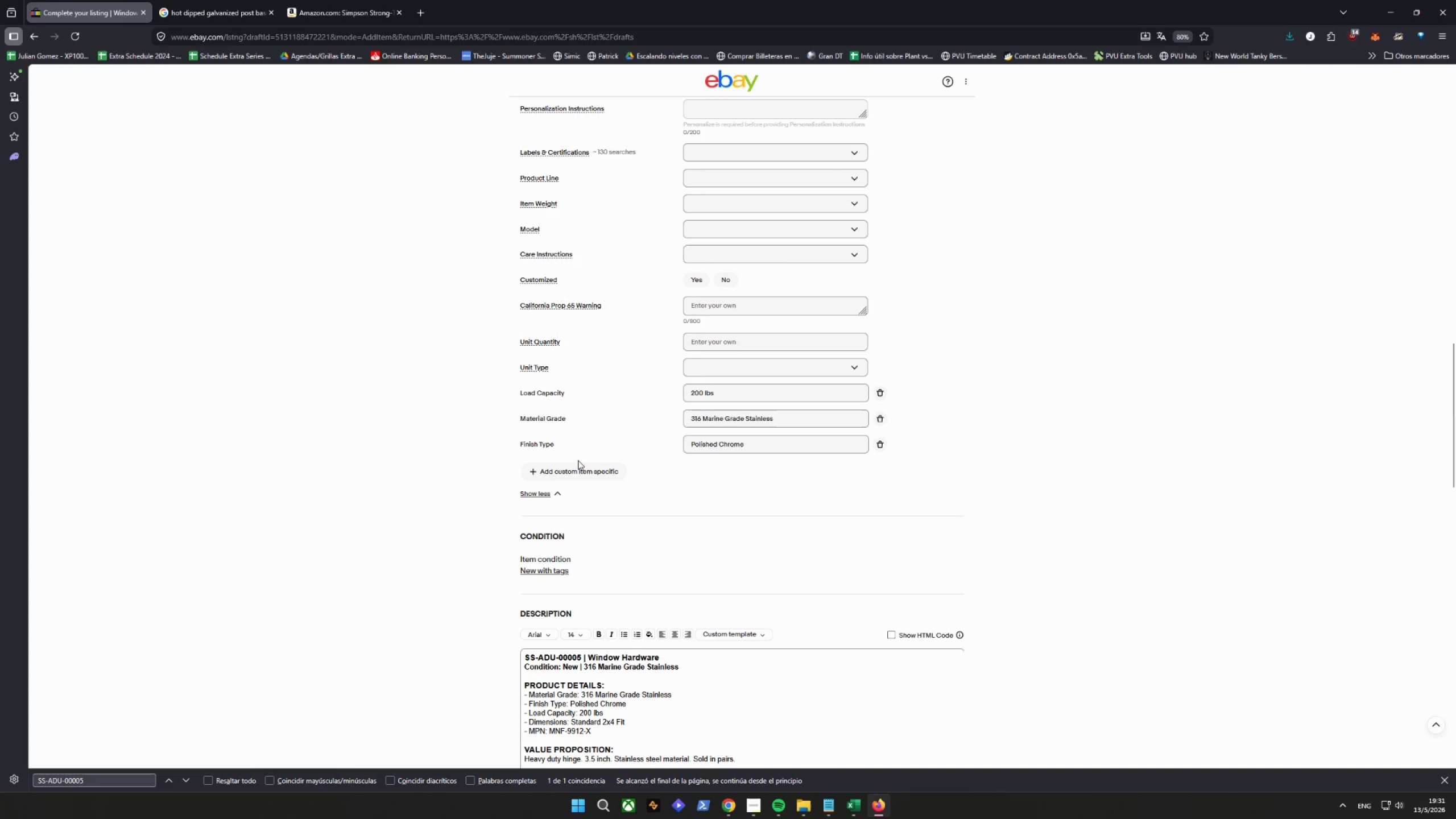 
double_click([581, 465])
 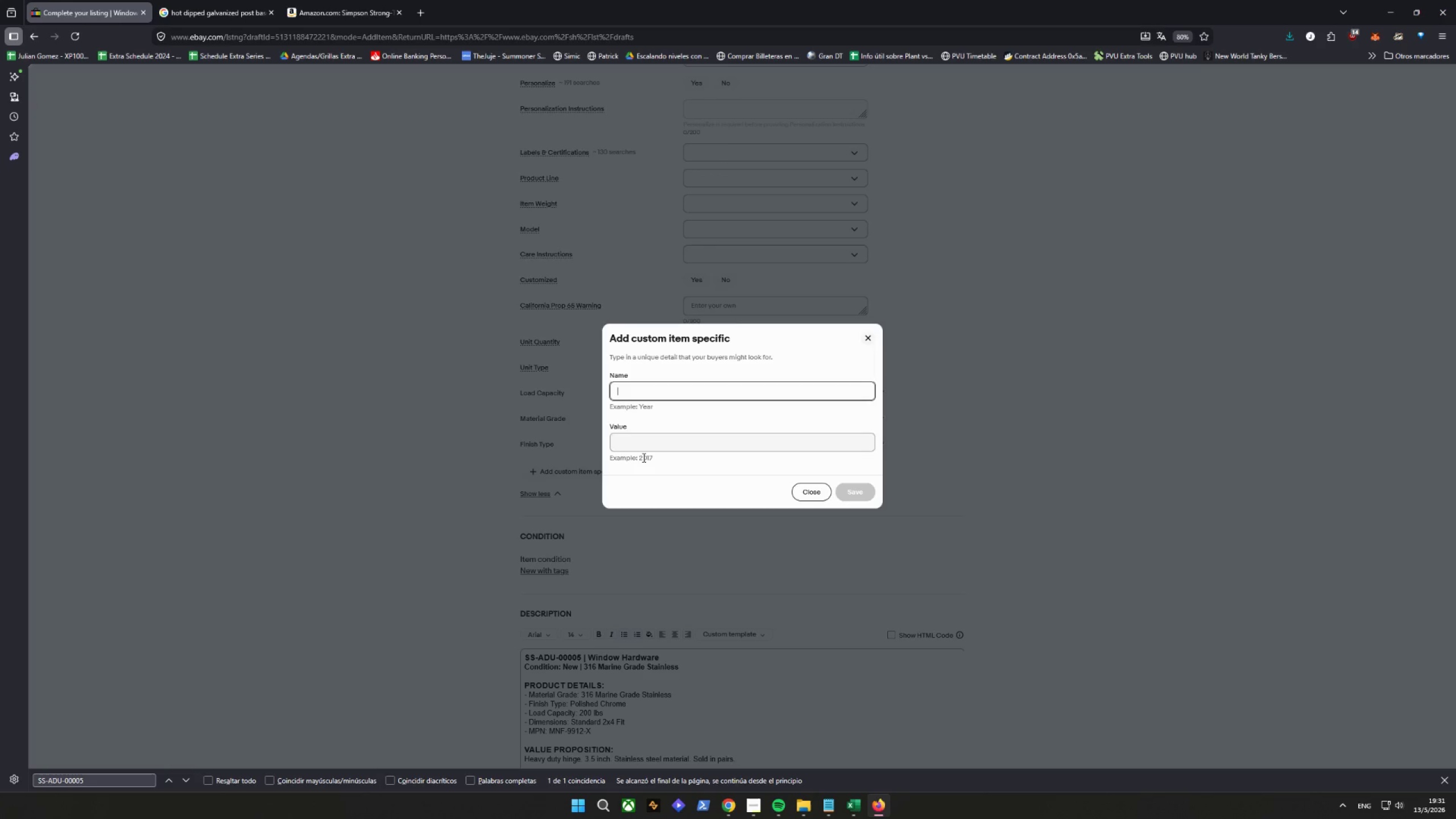 
type(Number of Pieces)
key(Tab)
type(2)
 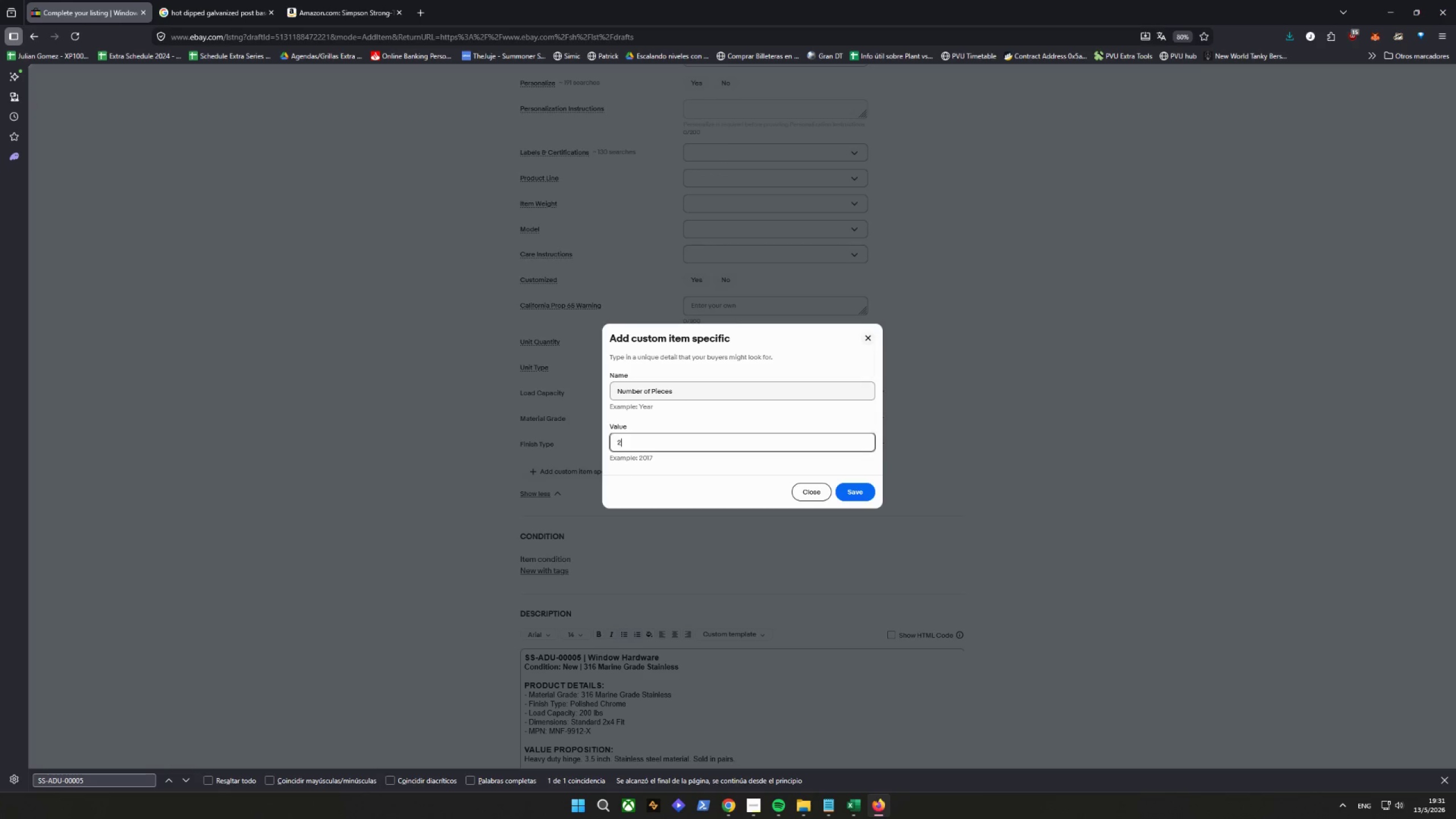 
key(Enter)
 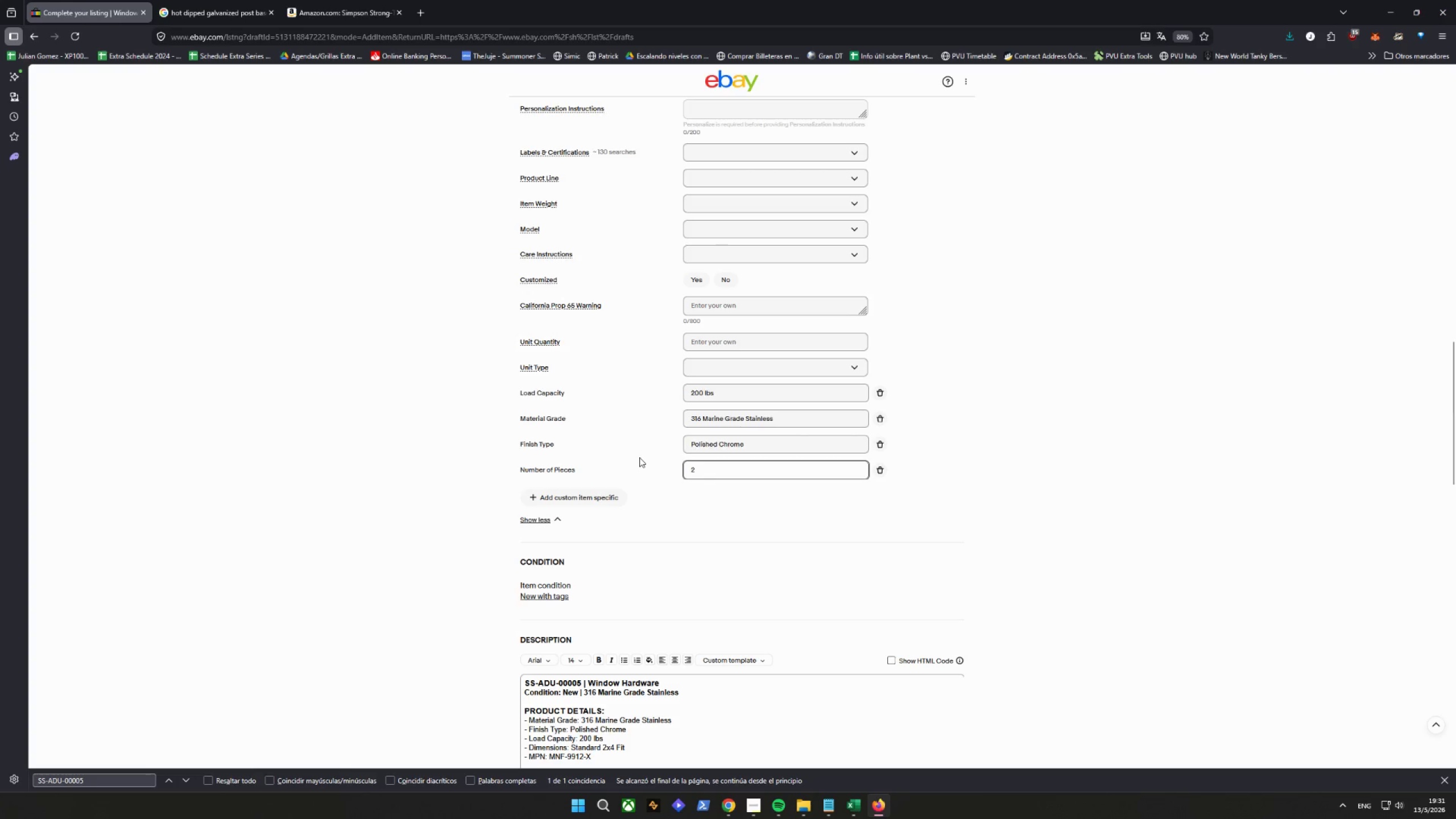 
scroll: coordinate [605, 464], scroll_direction: up, amount: 14.0
 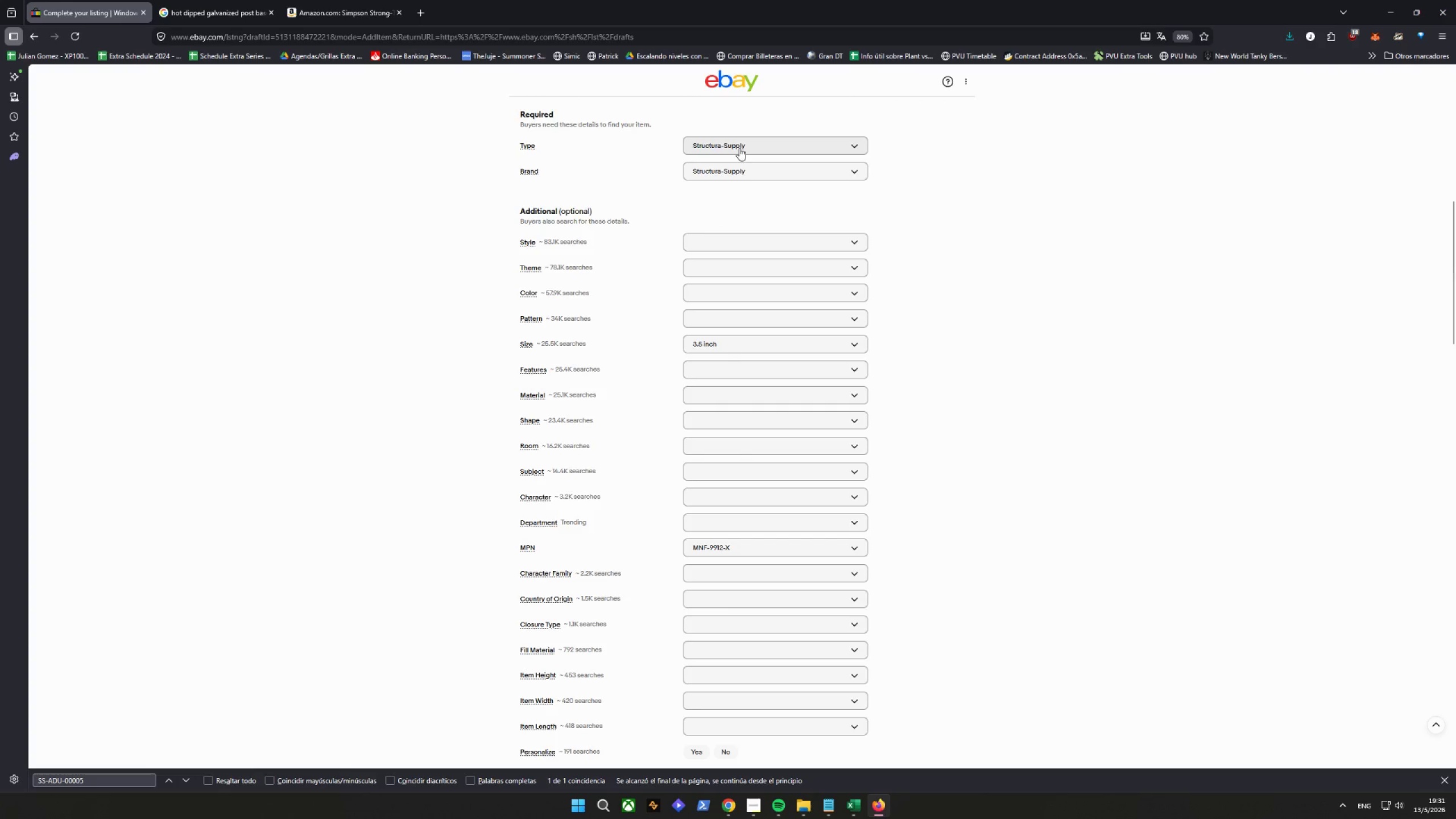 
left_click([739, 148])
 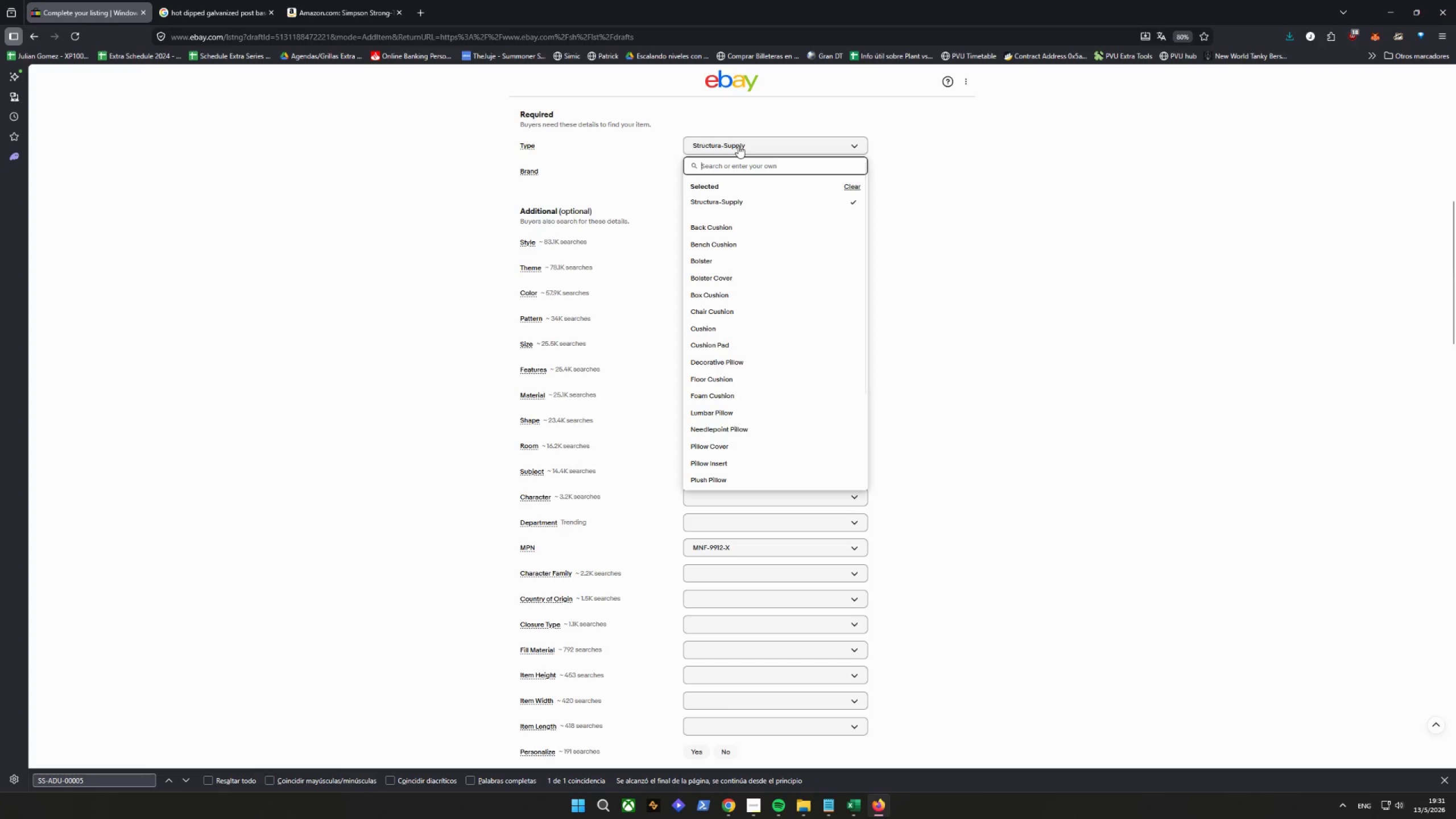 
type(Heave)
key(Backspace)
type(y Duty Hinge)
 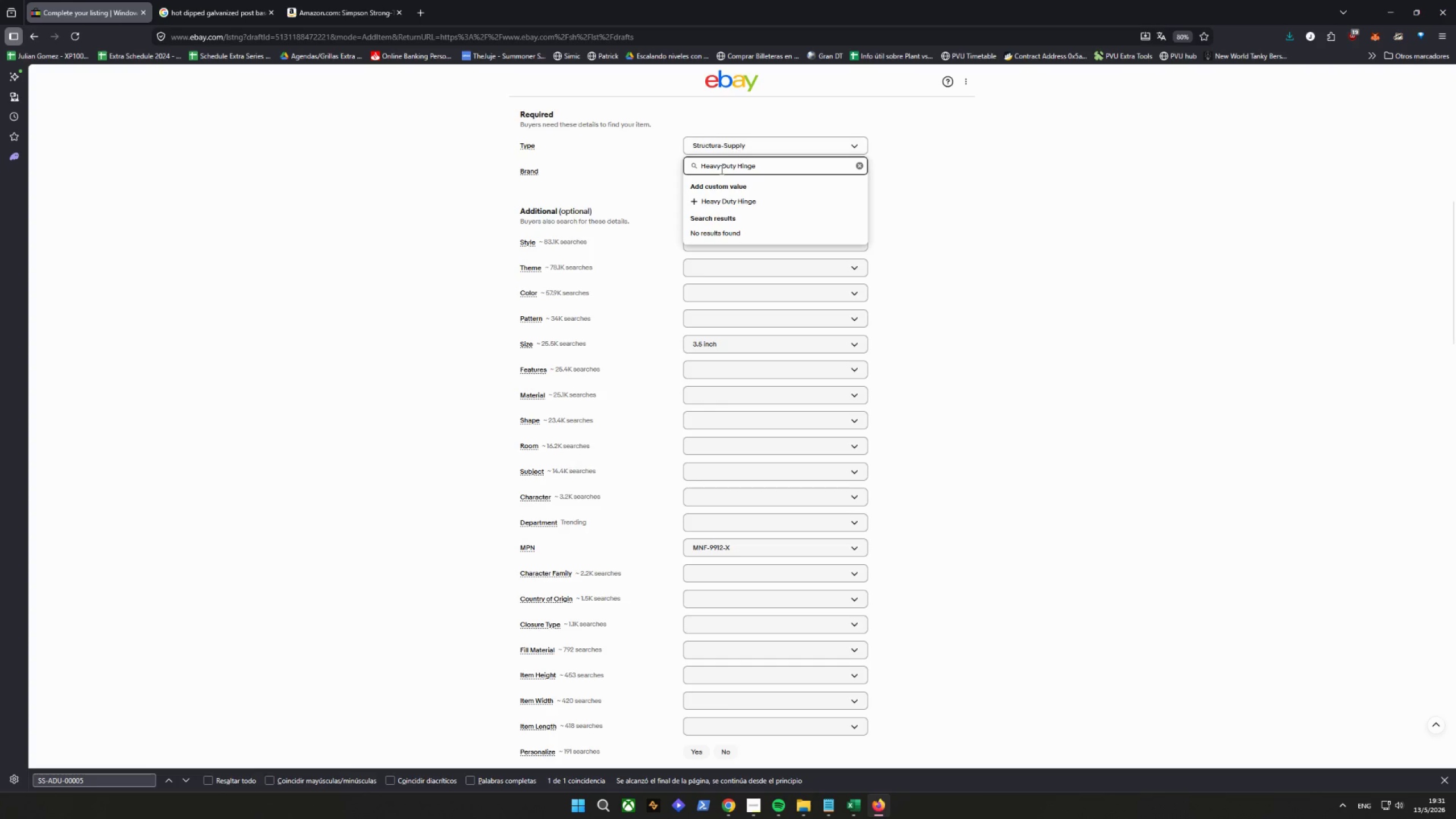 
left_click([721, 204])
 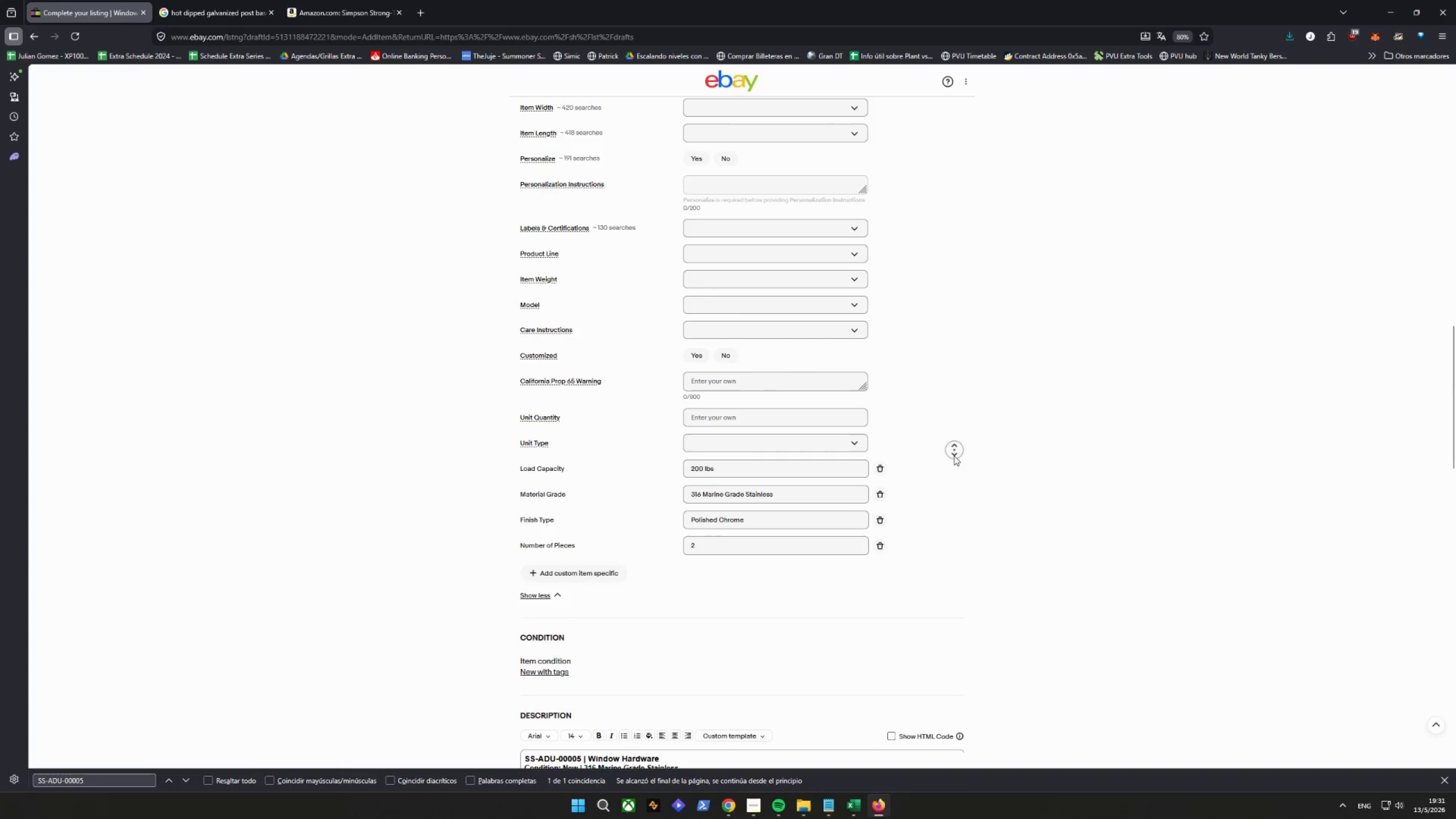 
scroll: coordinate [934, 279], scroll_direction: down, amount: 10.0
 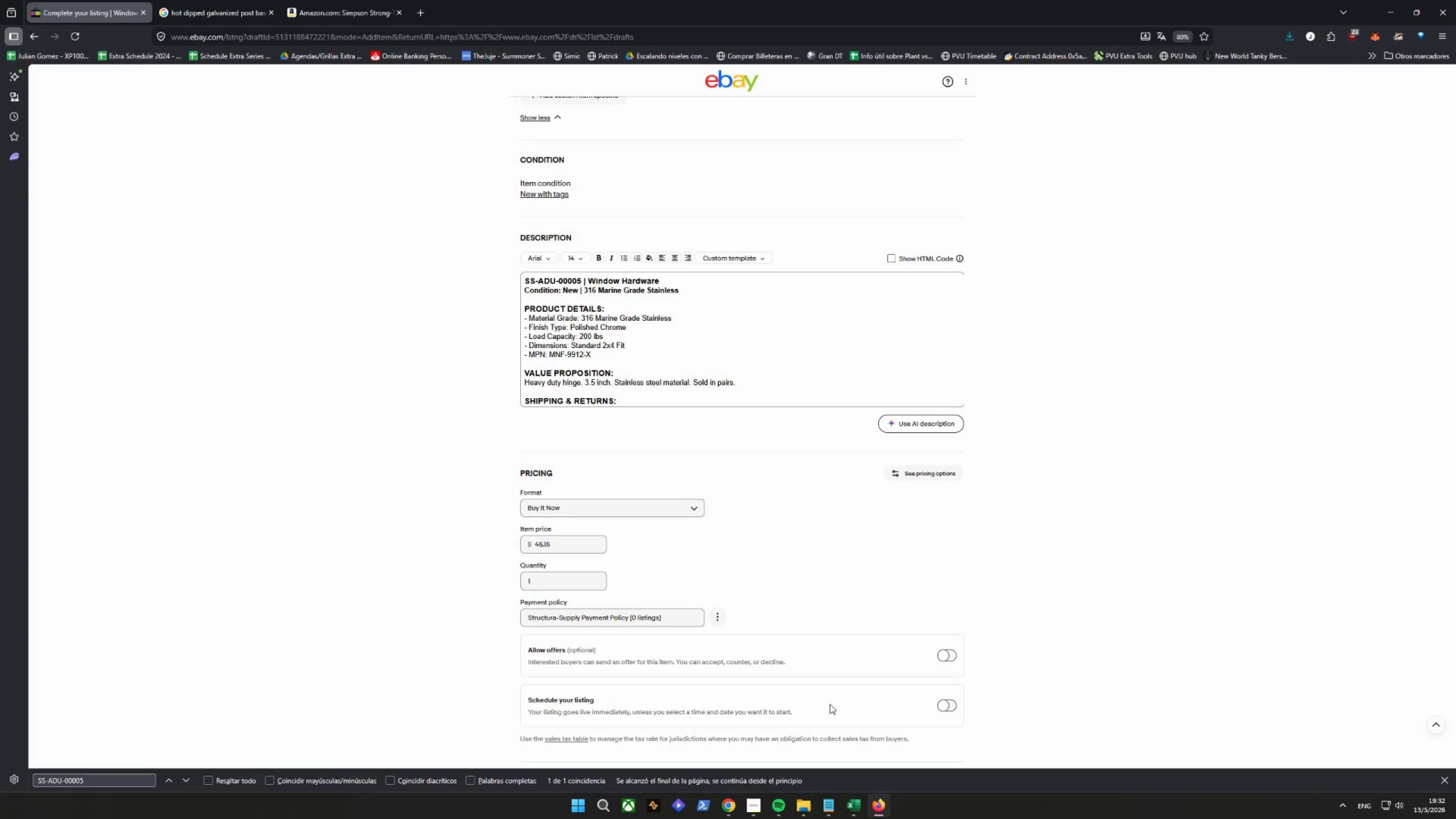 
wait(17.77)
 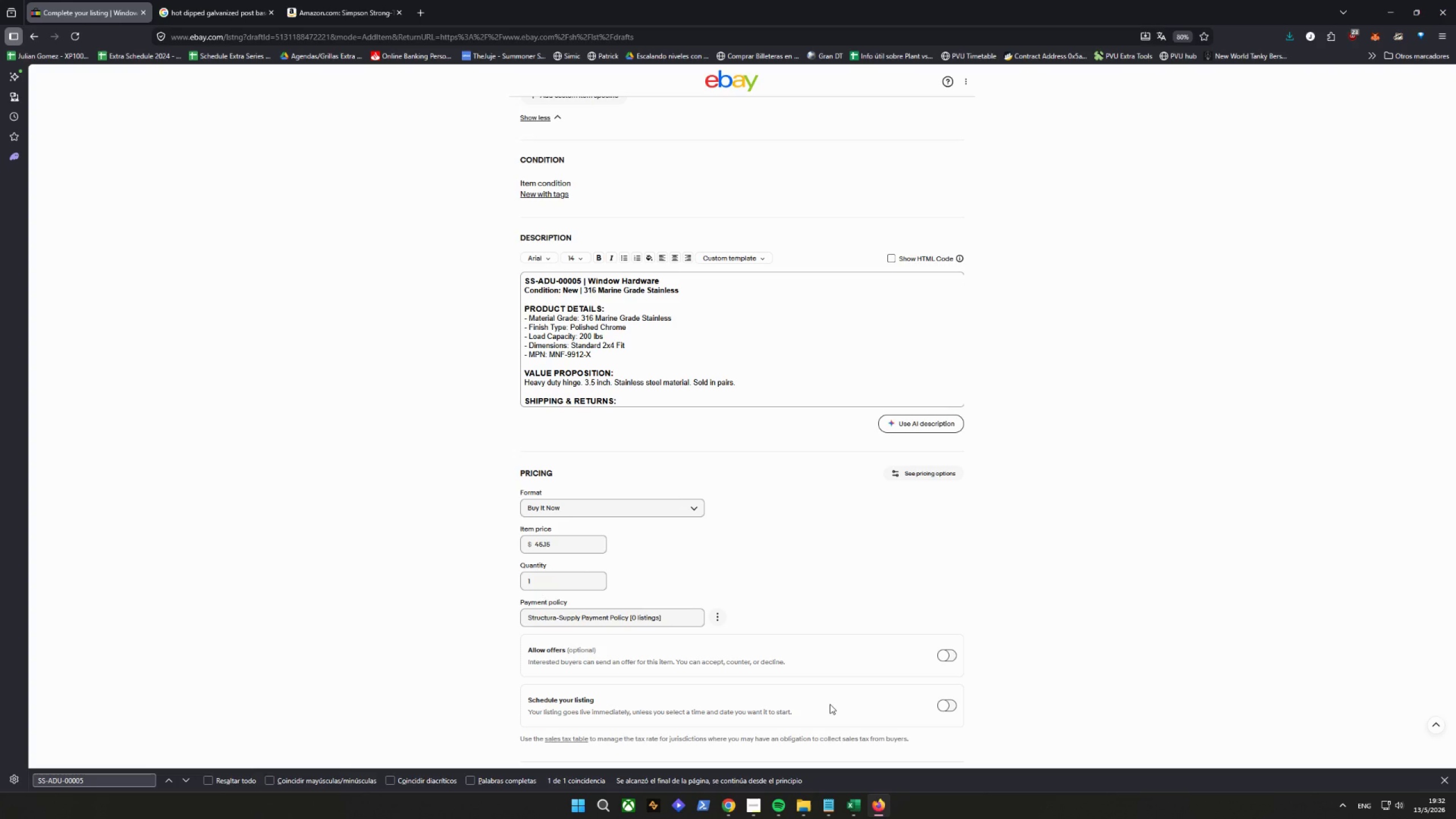 
left_click([733, 806])
 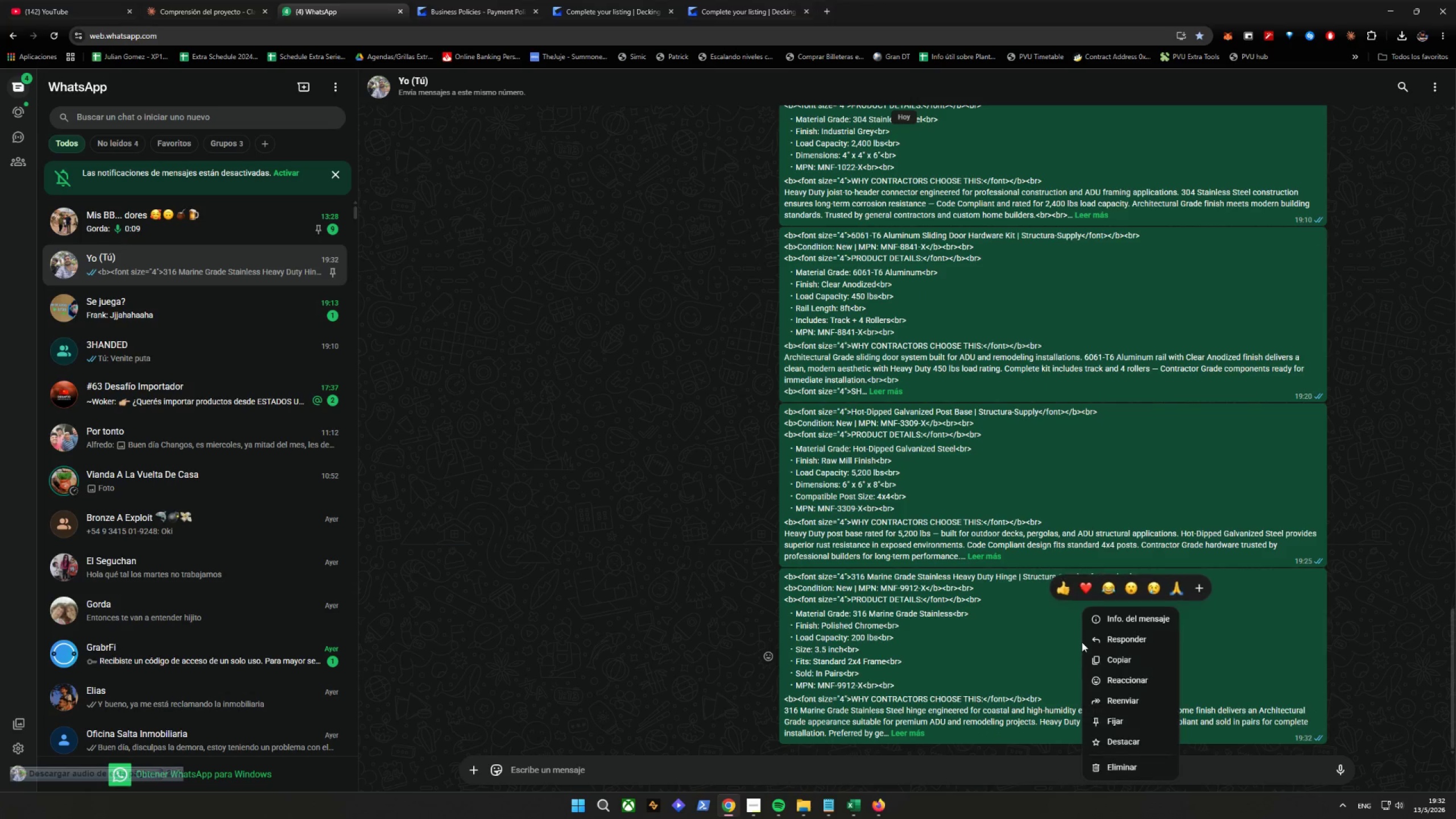 
left_click([1115, 657])
 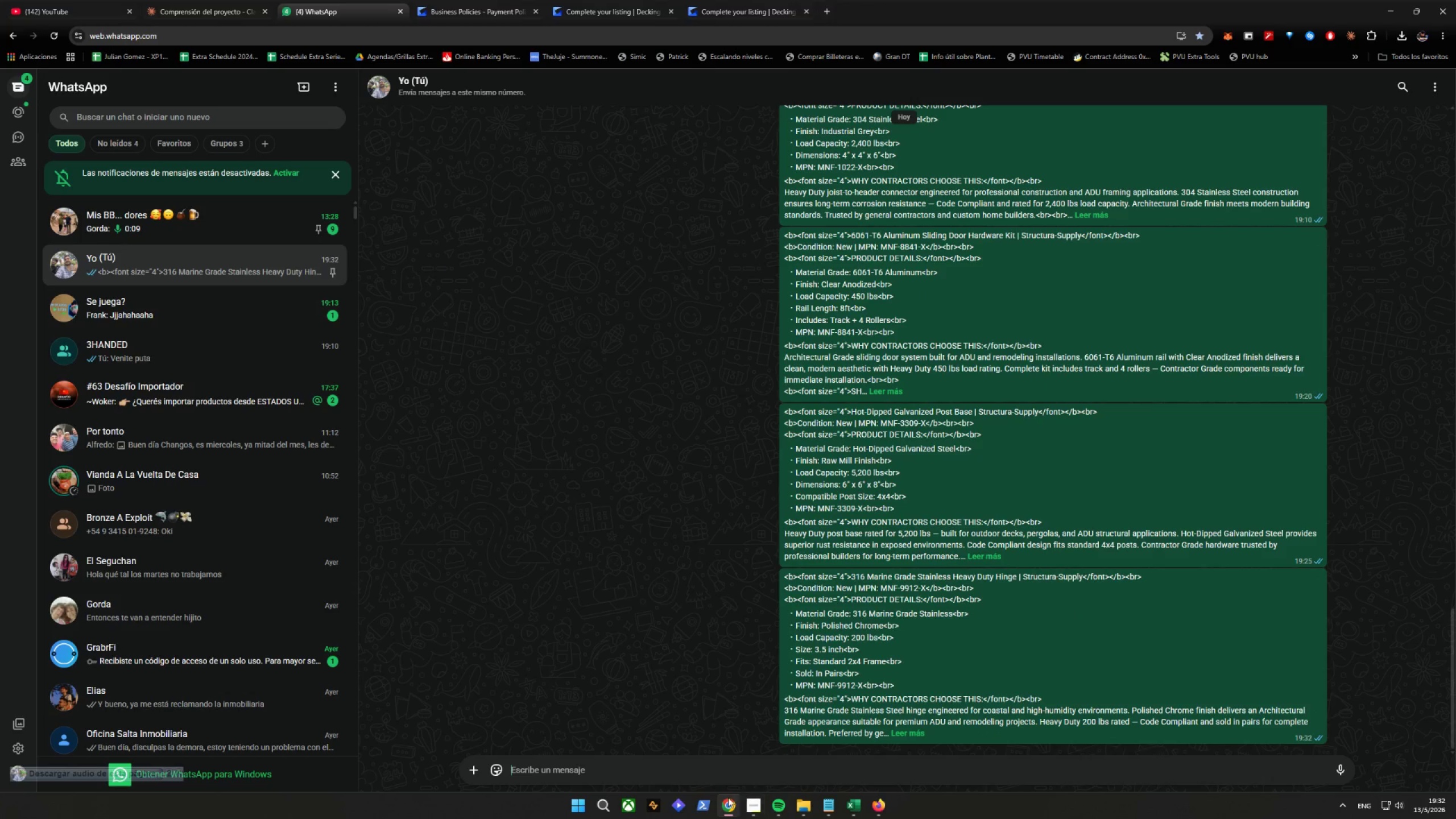 
left_click_drag(start_coordinate=[727, 804], to_coordinate=[727, 801])
 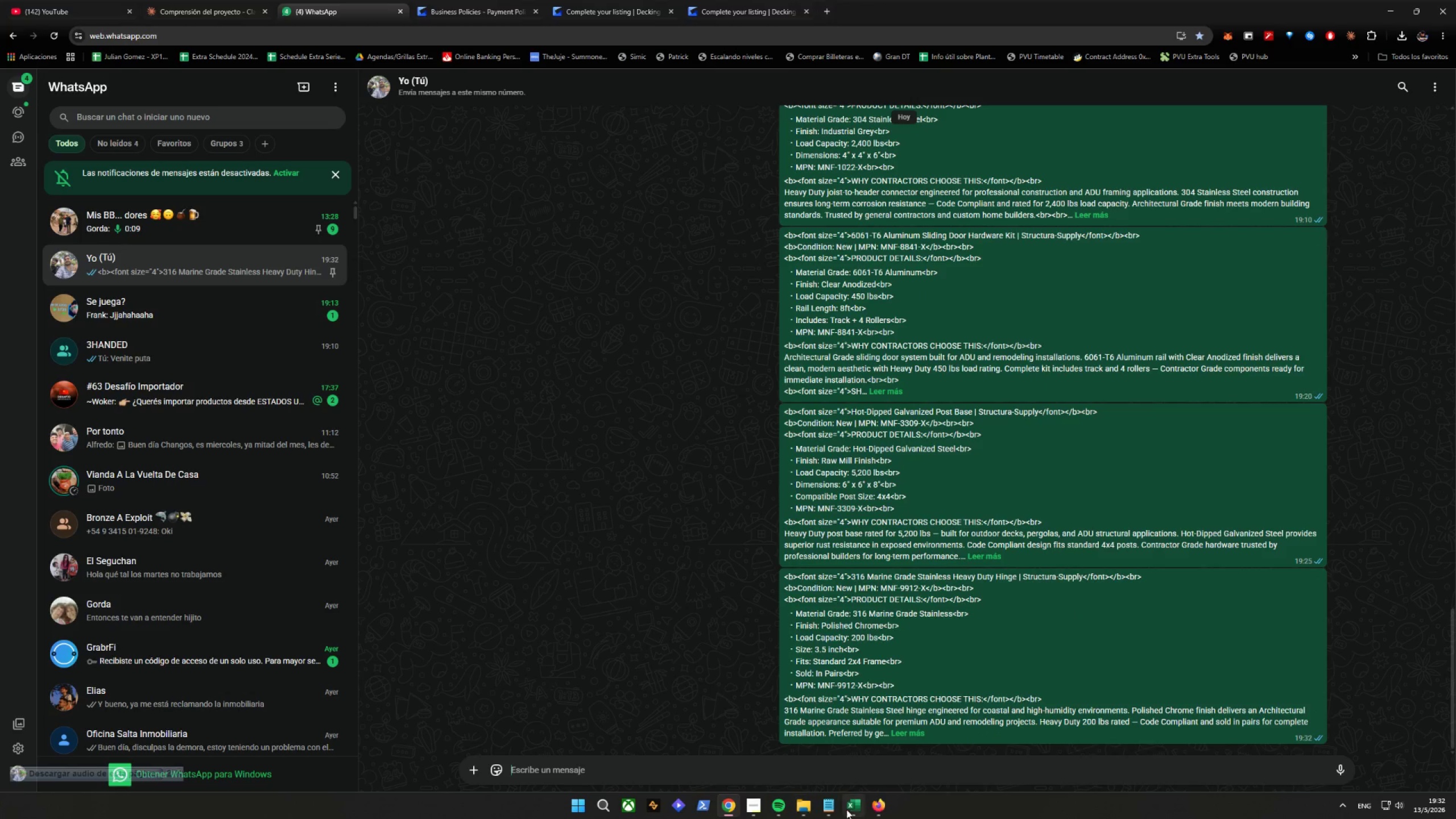 
left_click([872, 806])
 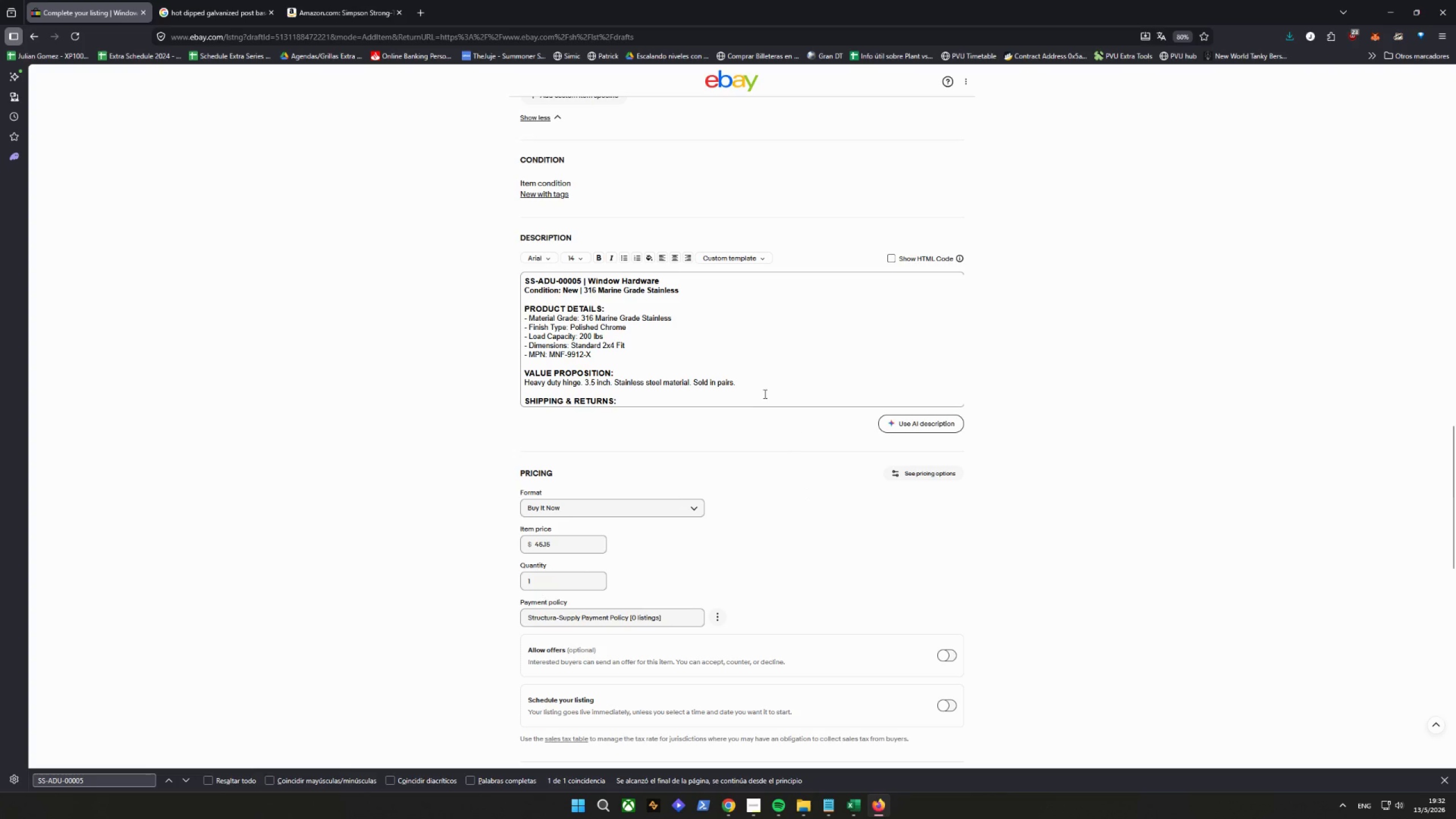 
left_click([892, 257])
 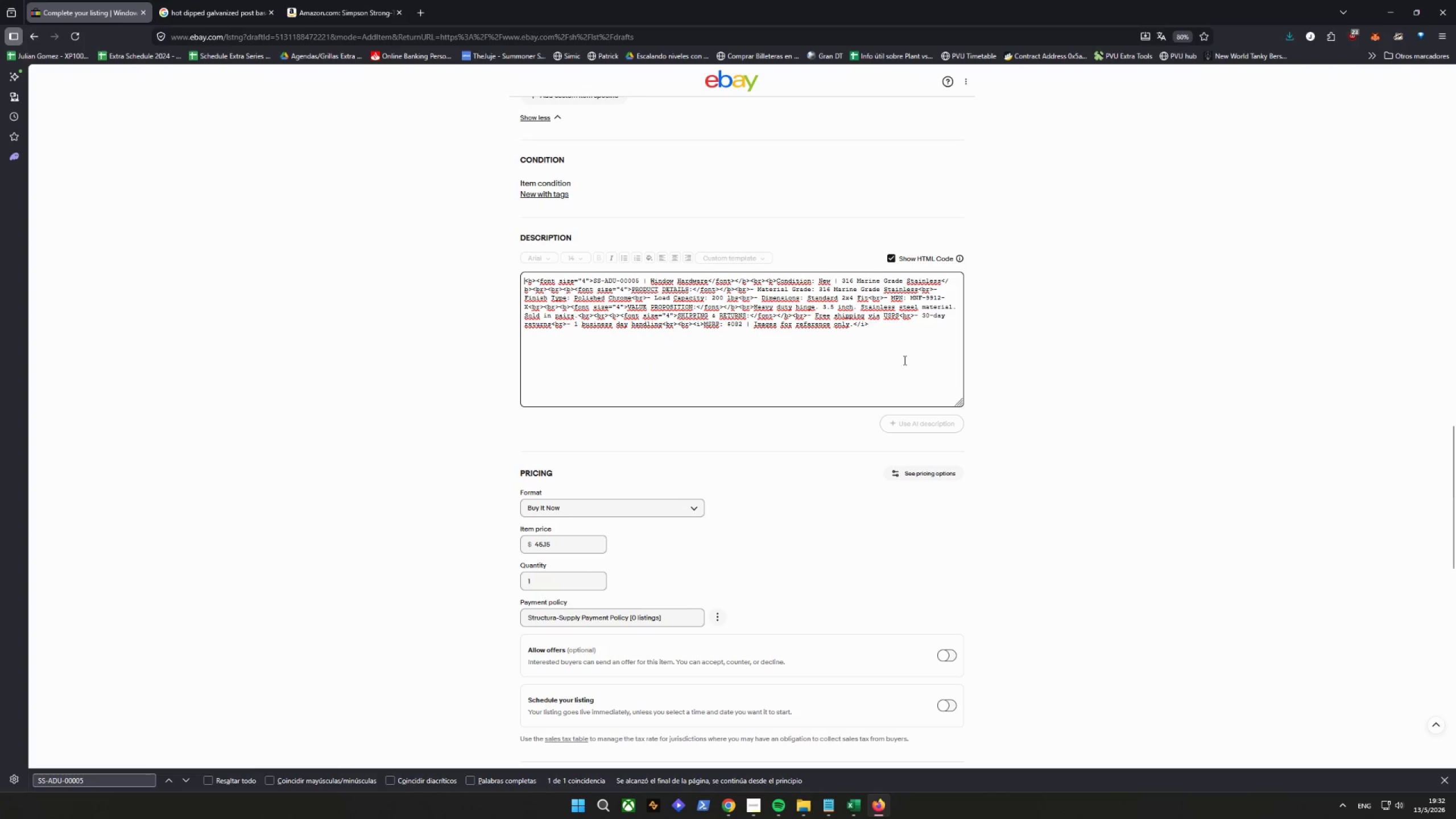 
left_click_drag(start_coordinate=[927, 357], to_coordinate=[425, 218])
 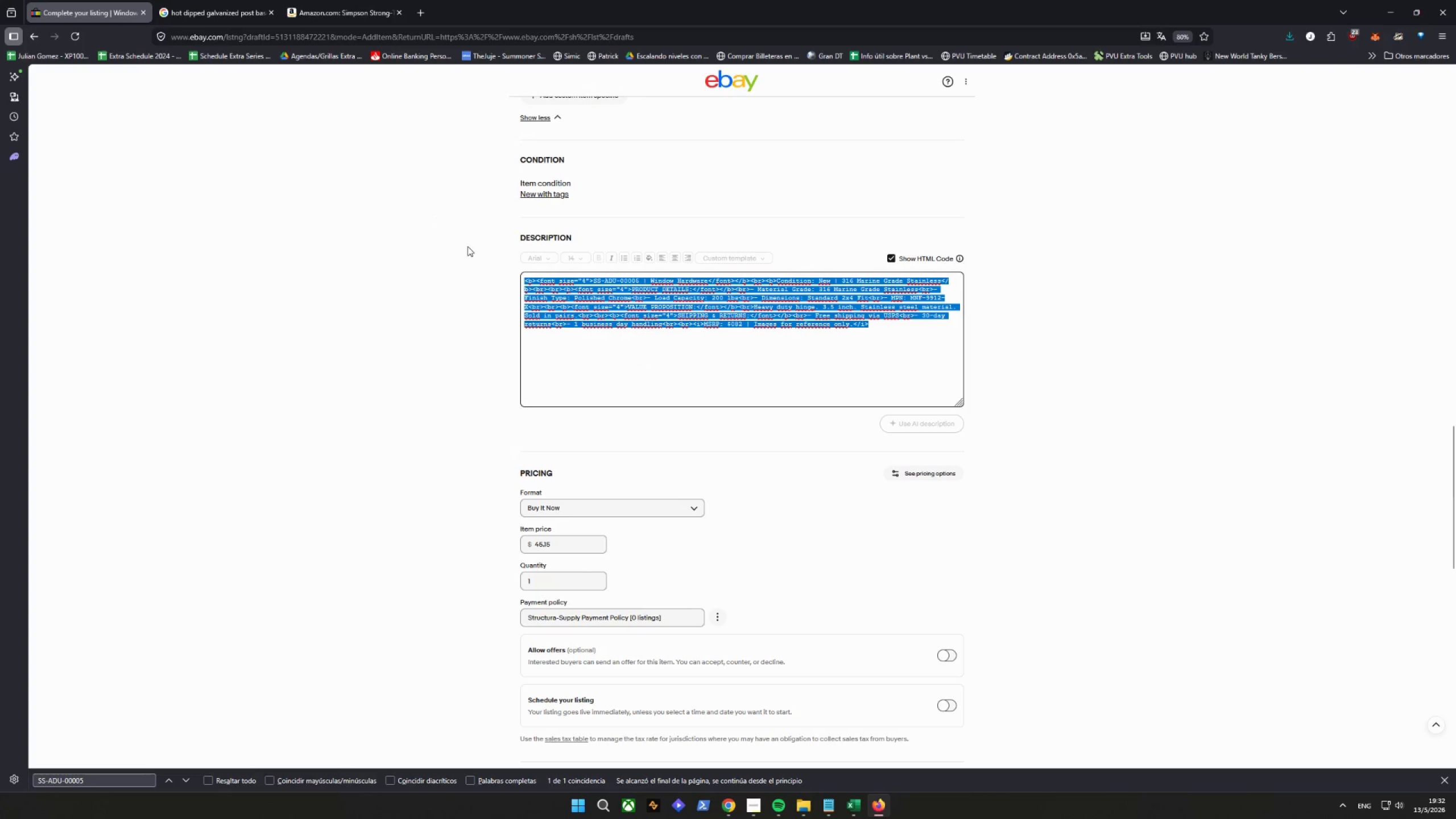 
key(Control+V)
 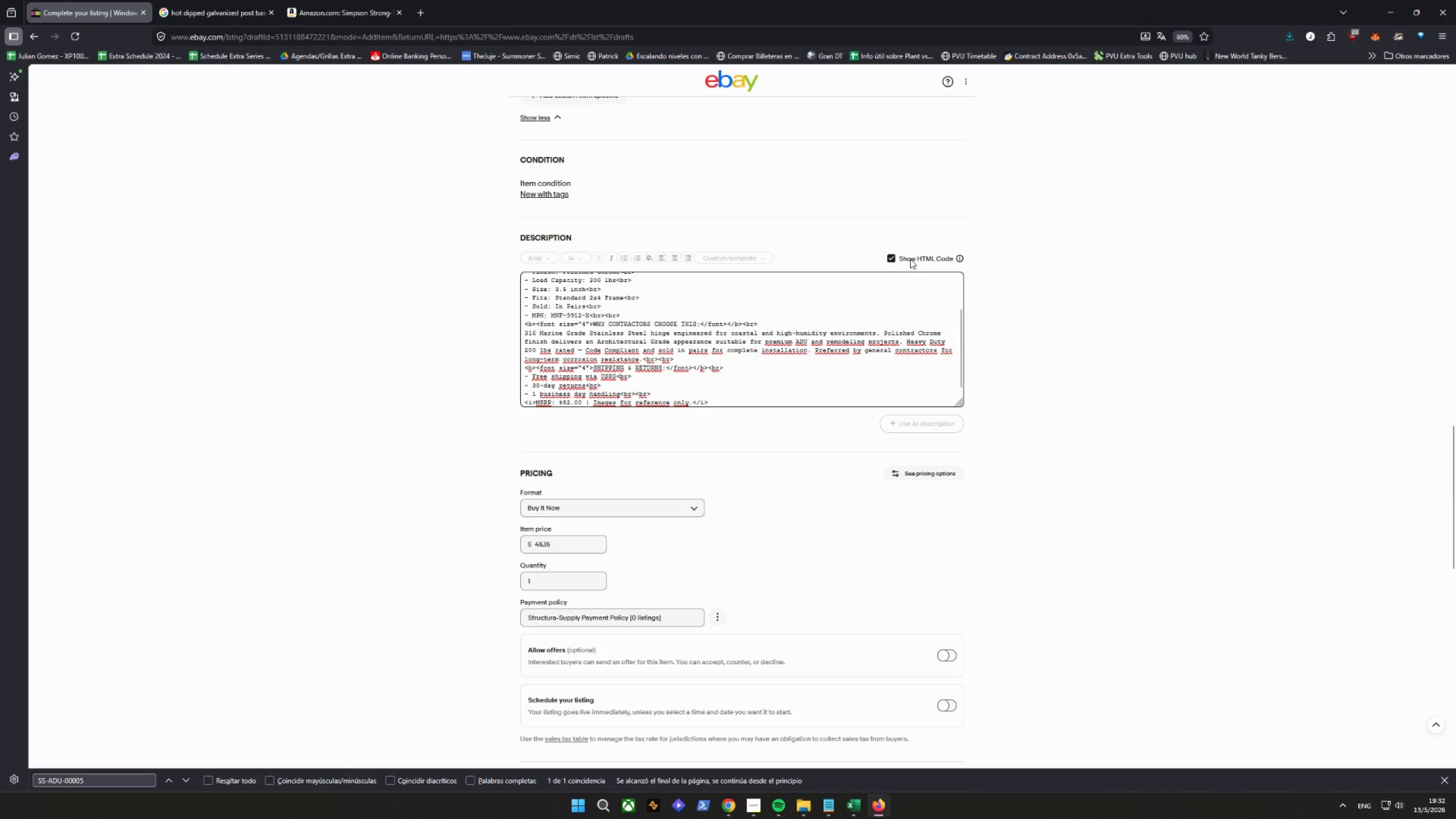 
left_click([887, 255])
 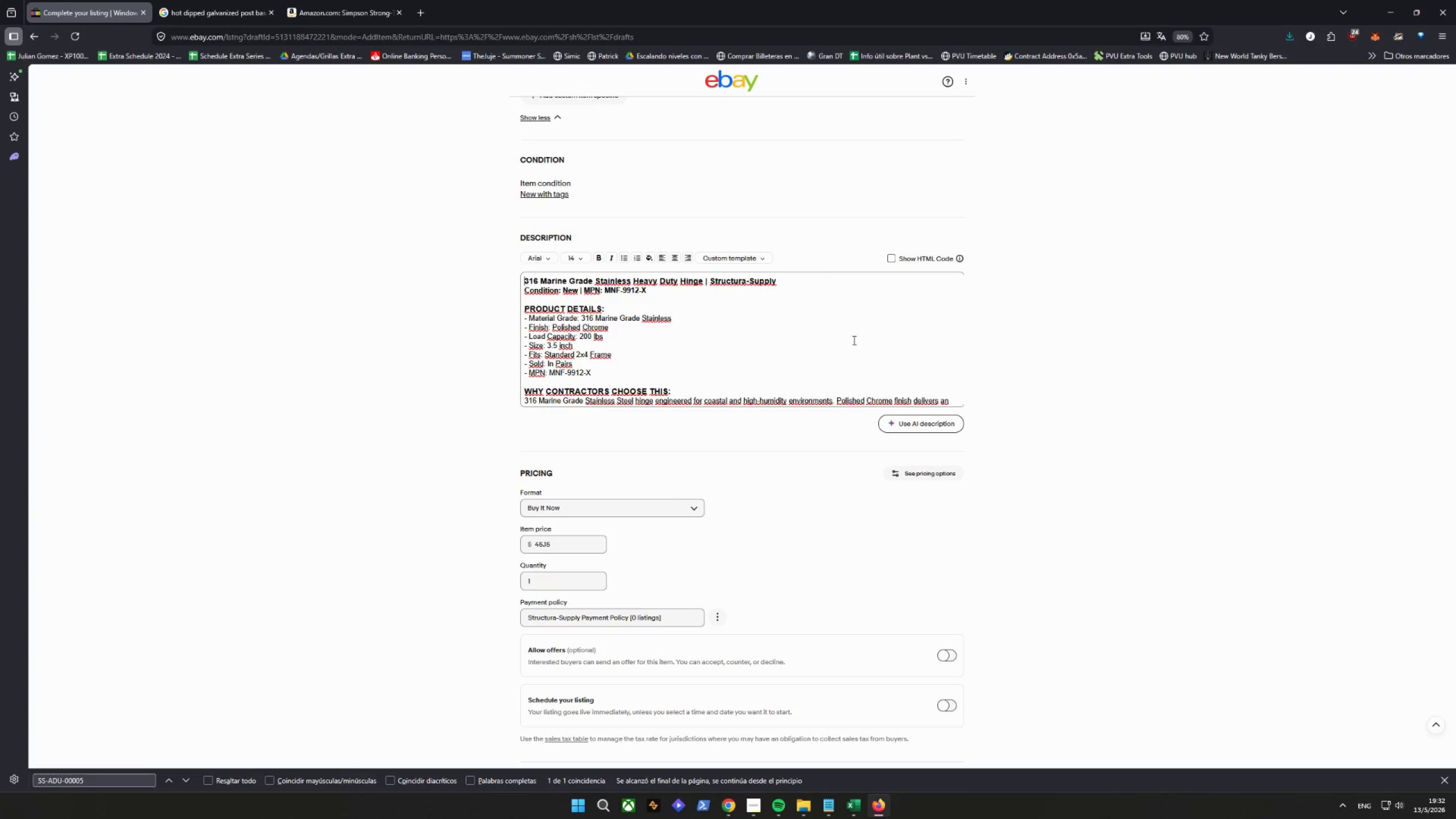 
wait(15.3)
 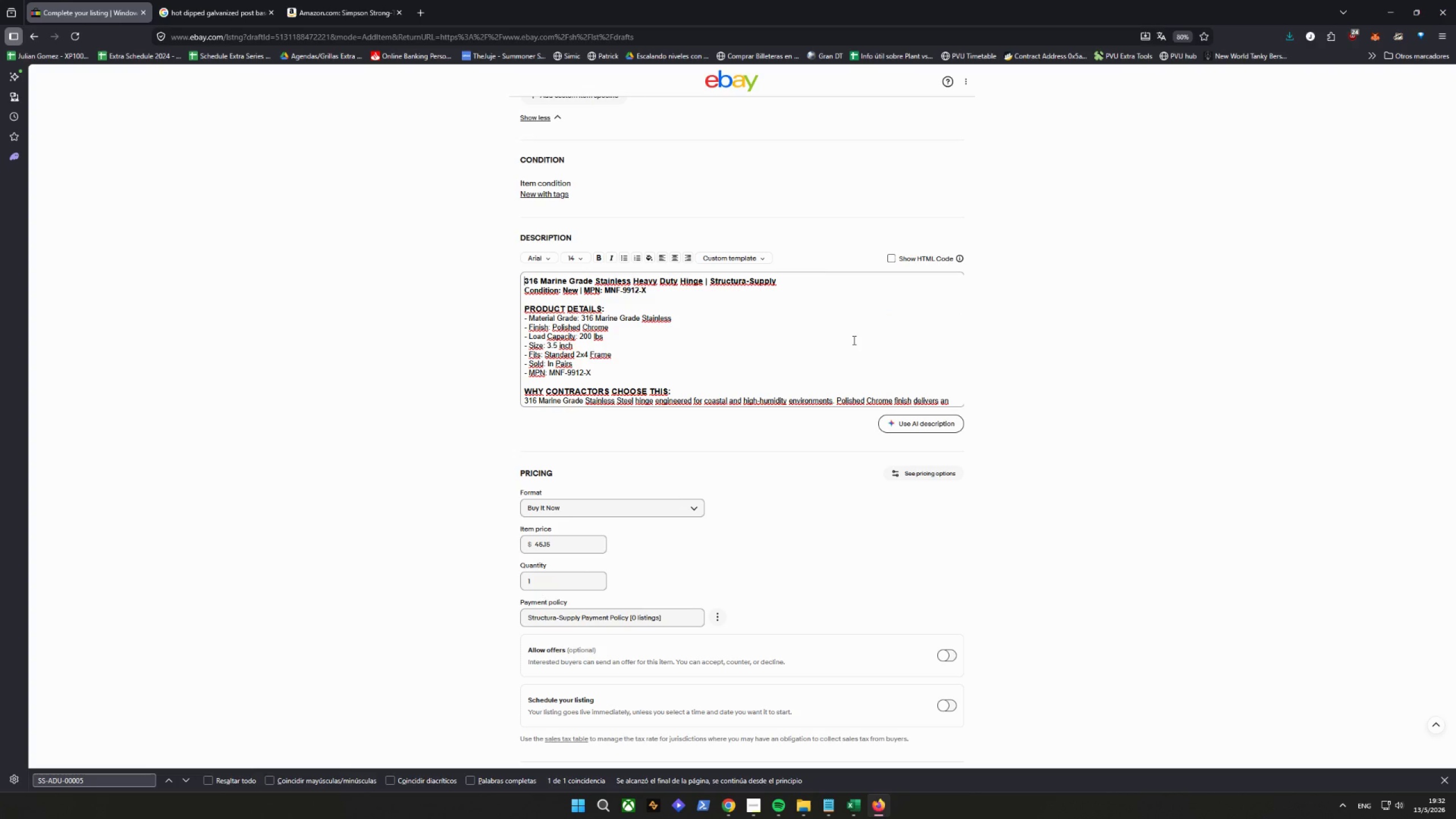 
scroll: coordinate [776, 453], scroll_direction: down, amount: 18.0
 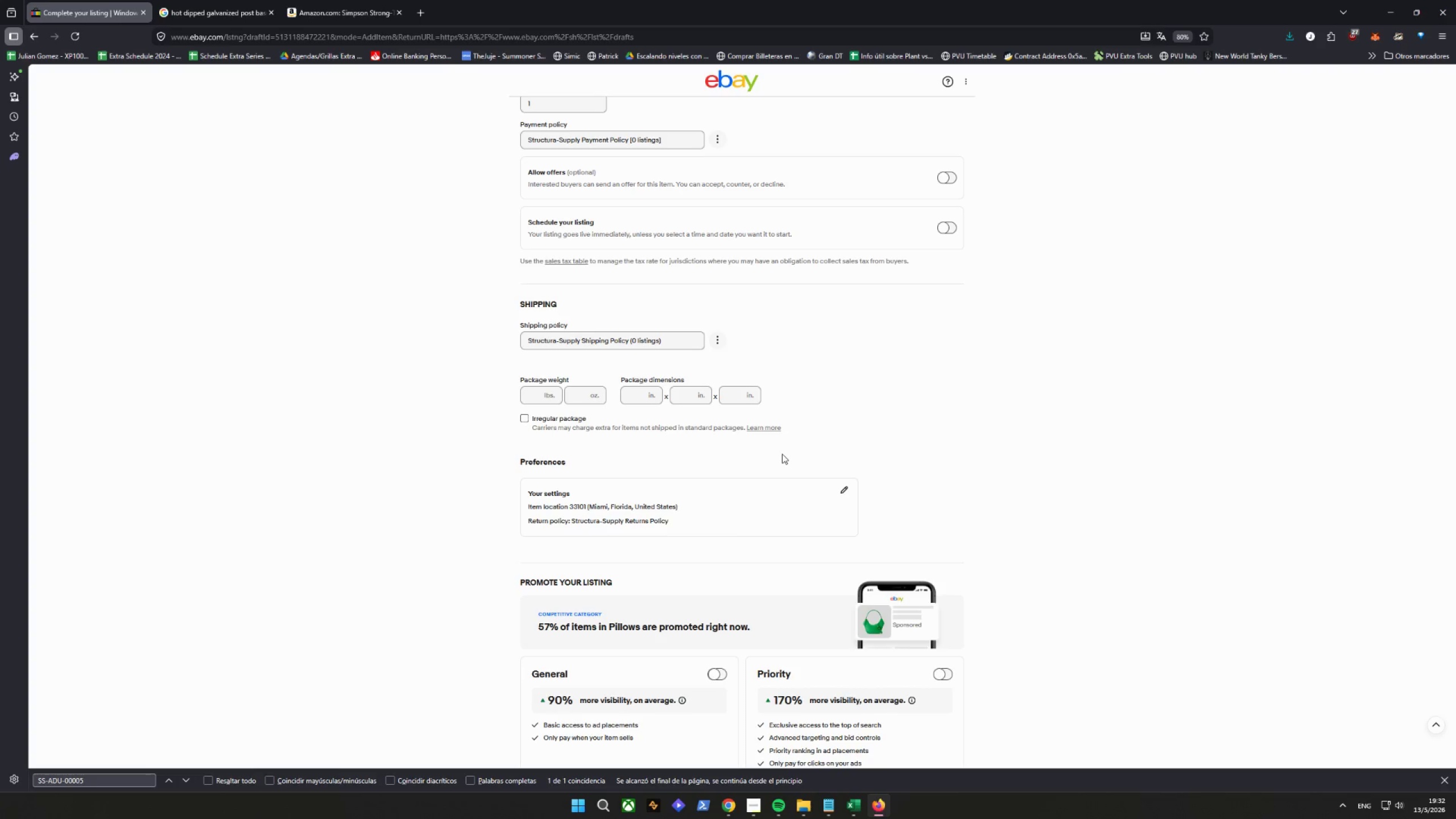 
wait(10.91)
 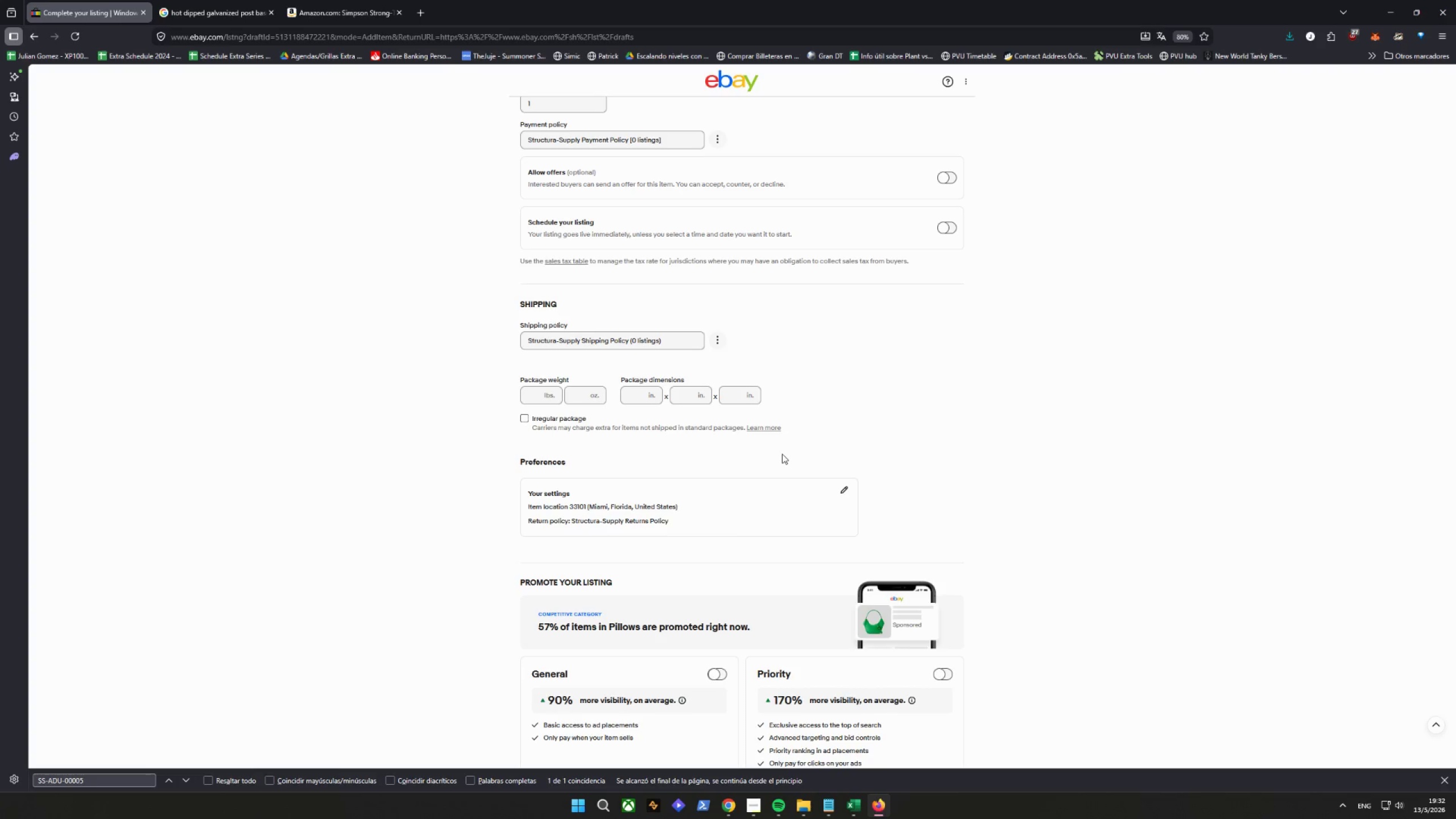 
left_click([537, 394])
 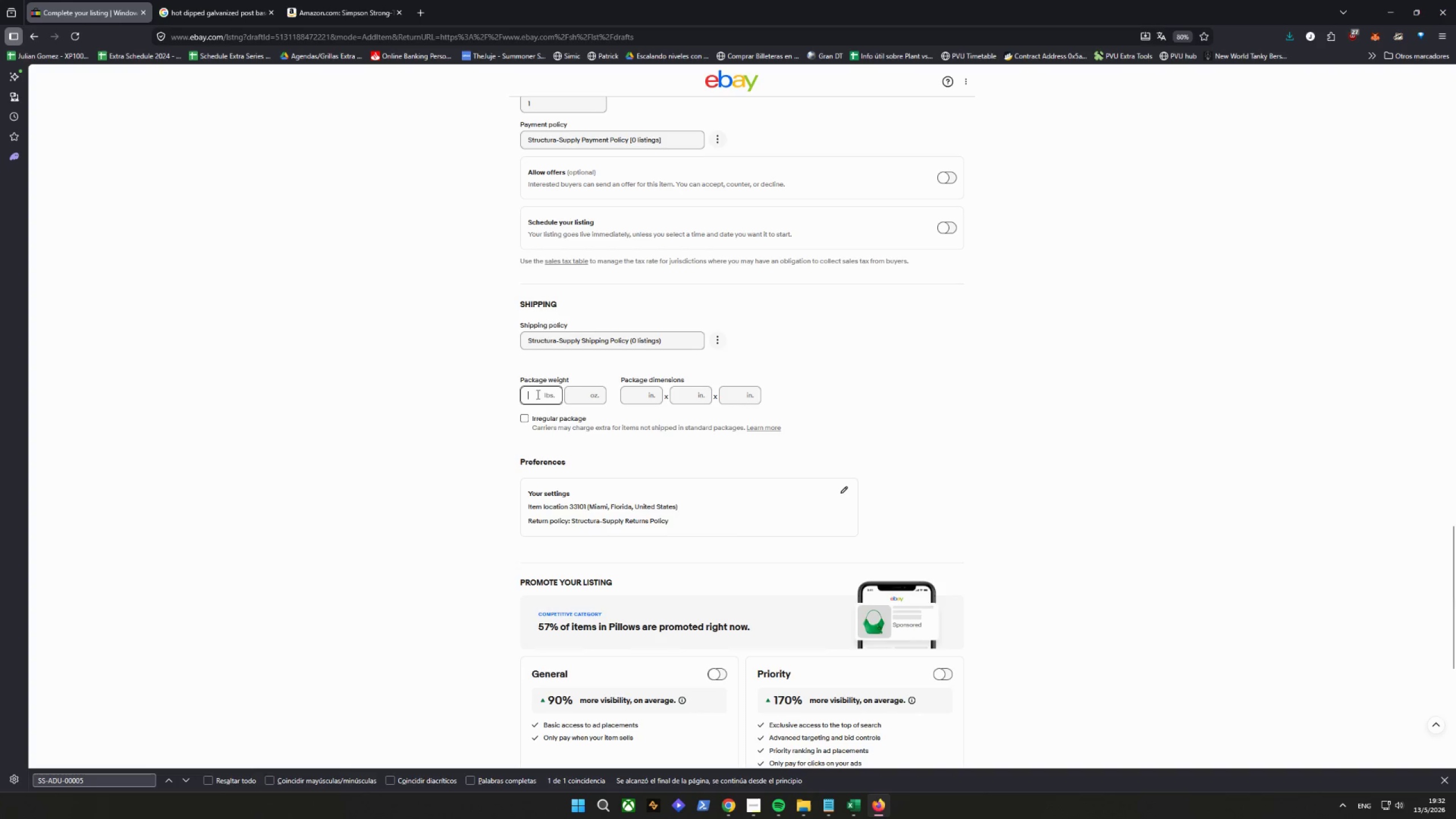 
key(1)
 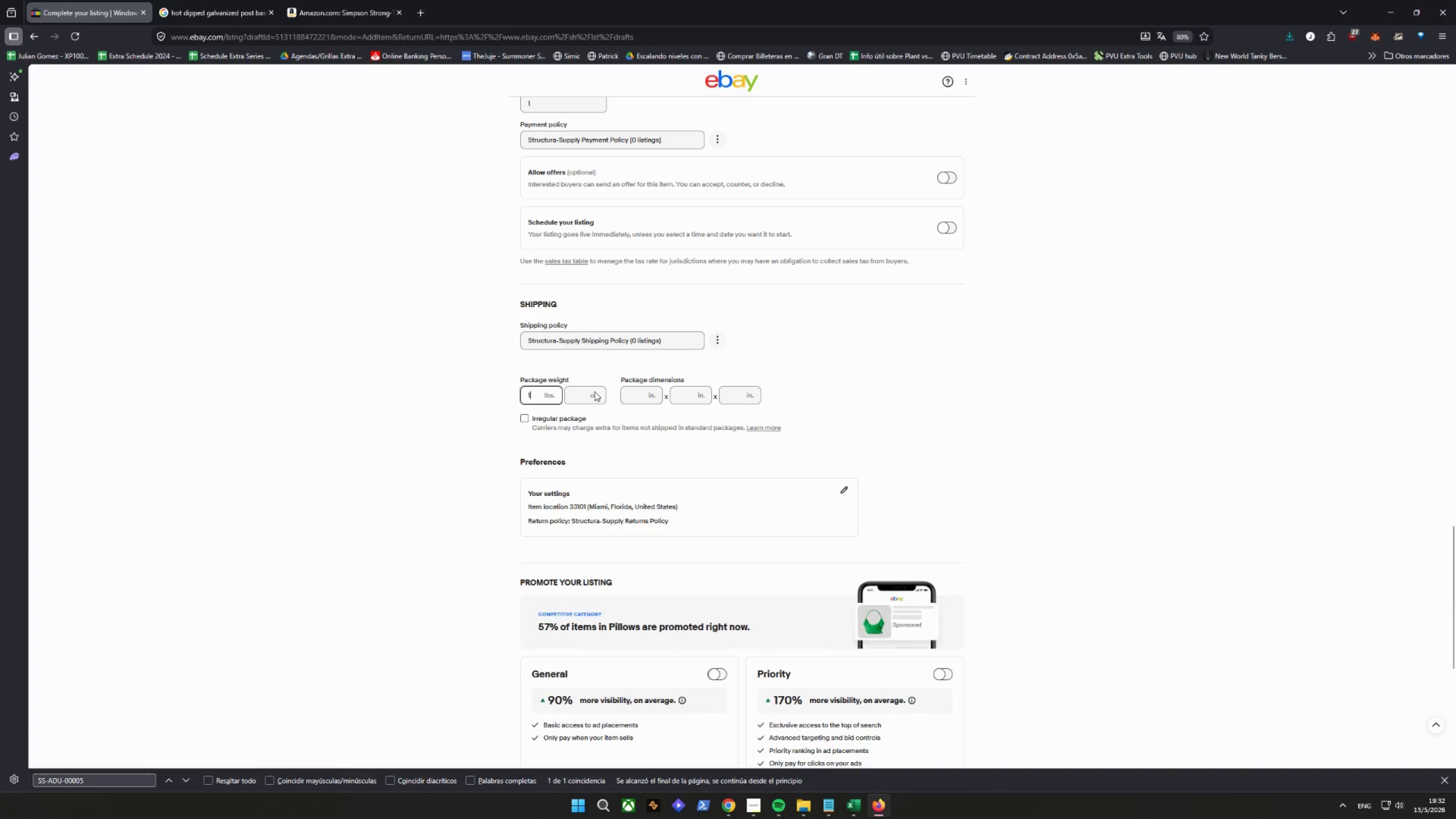 
left_click([585, 393])
 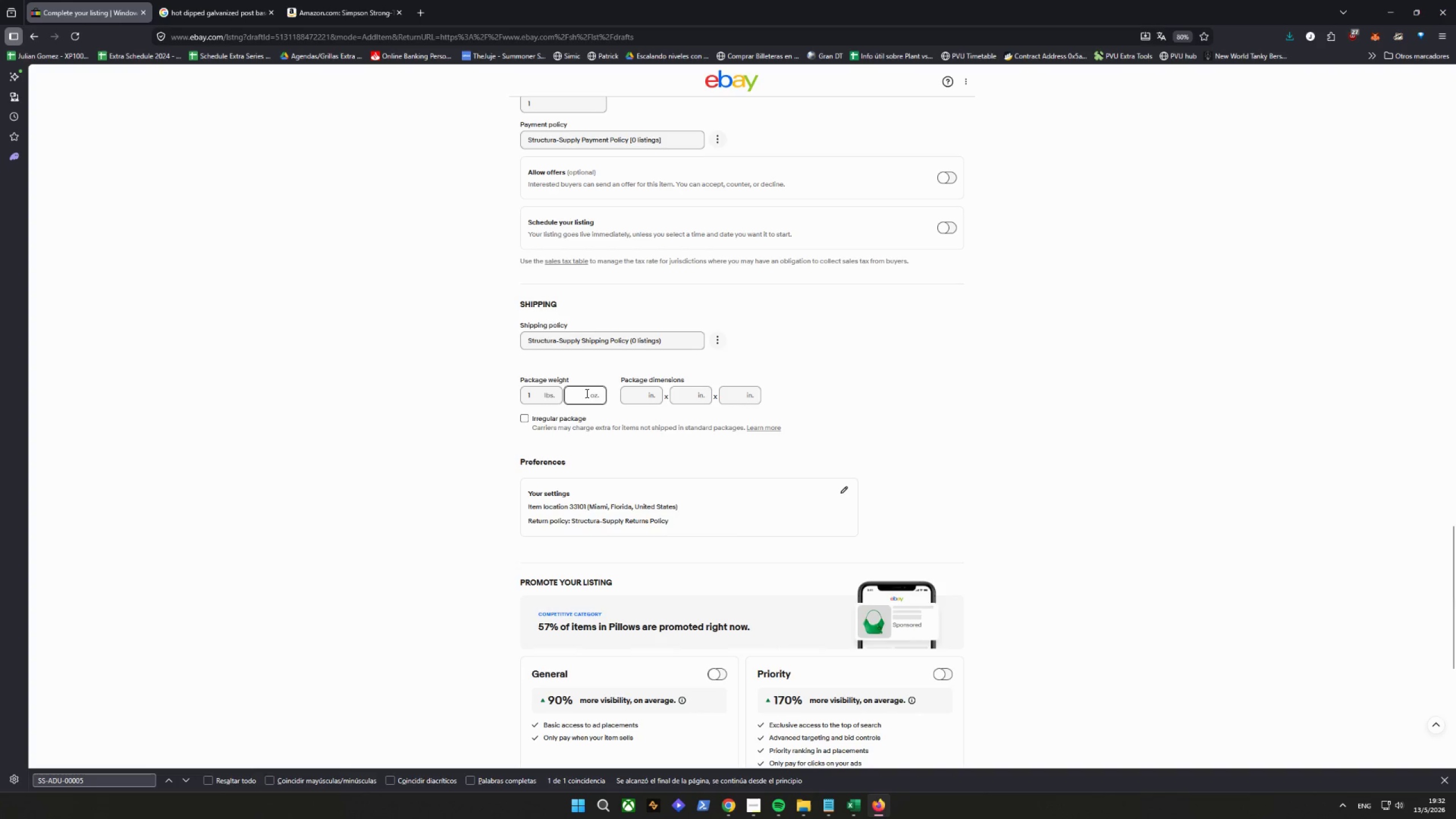 
key(8)
 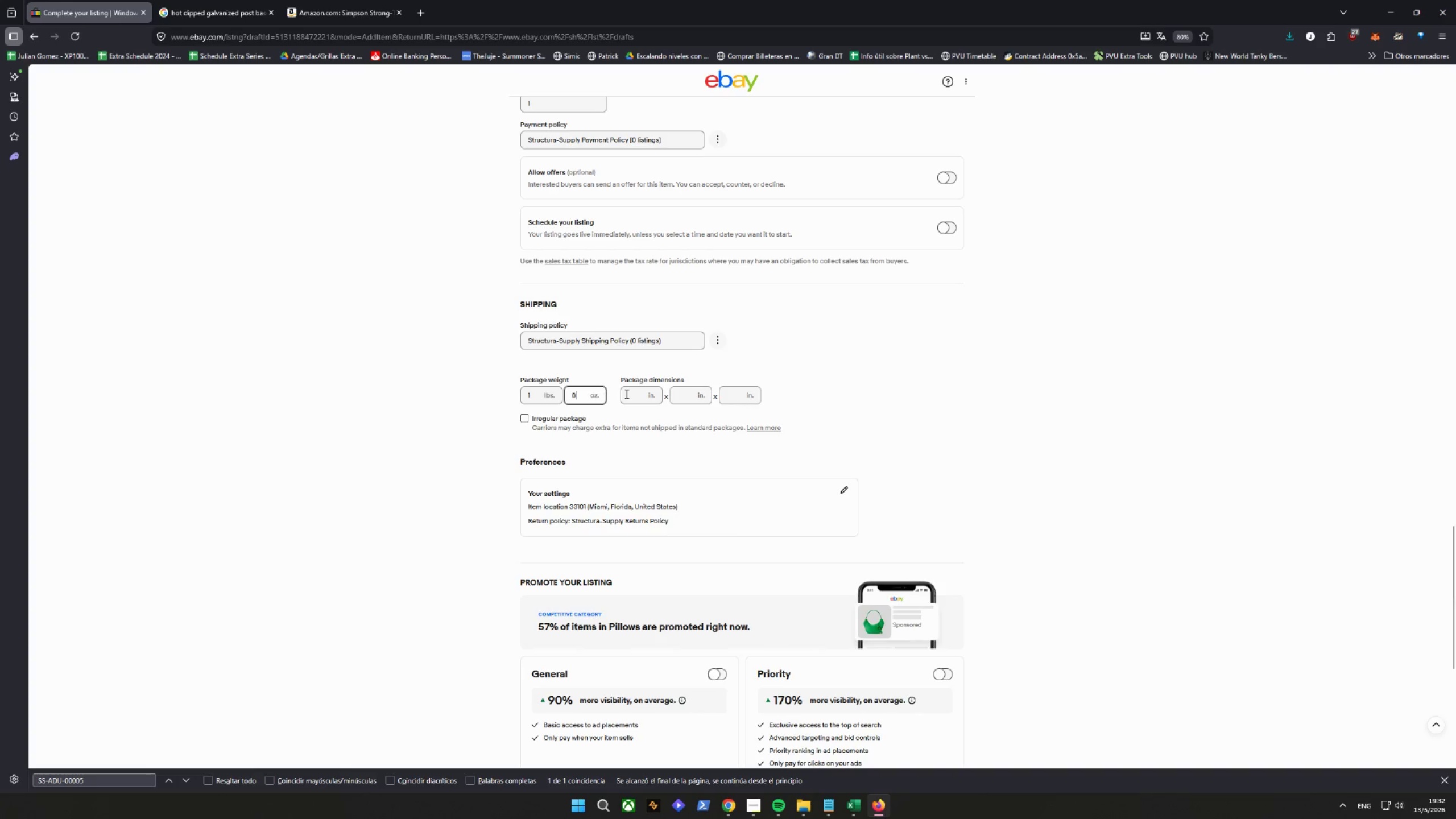 
left_click([630, 396])
 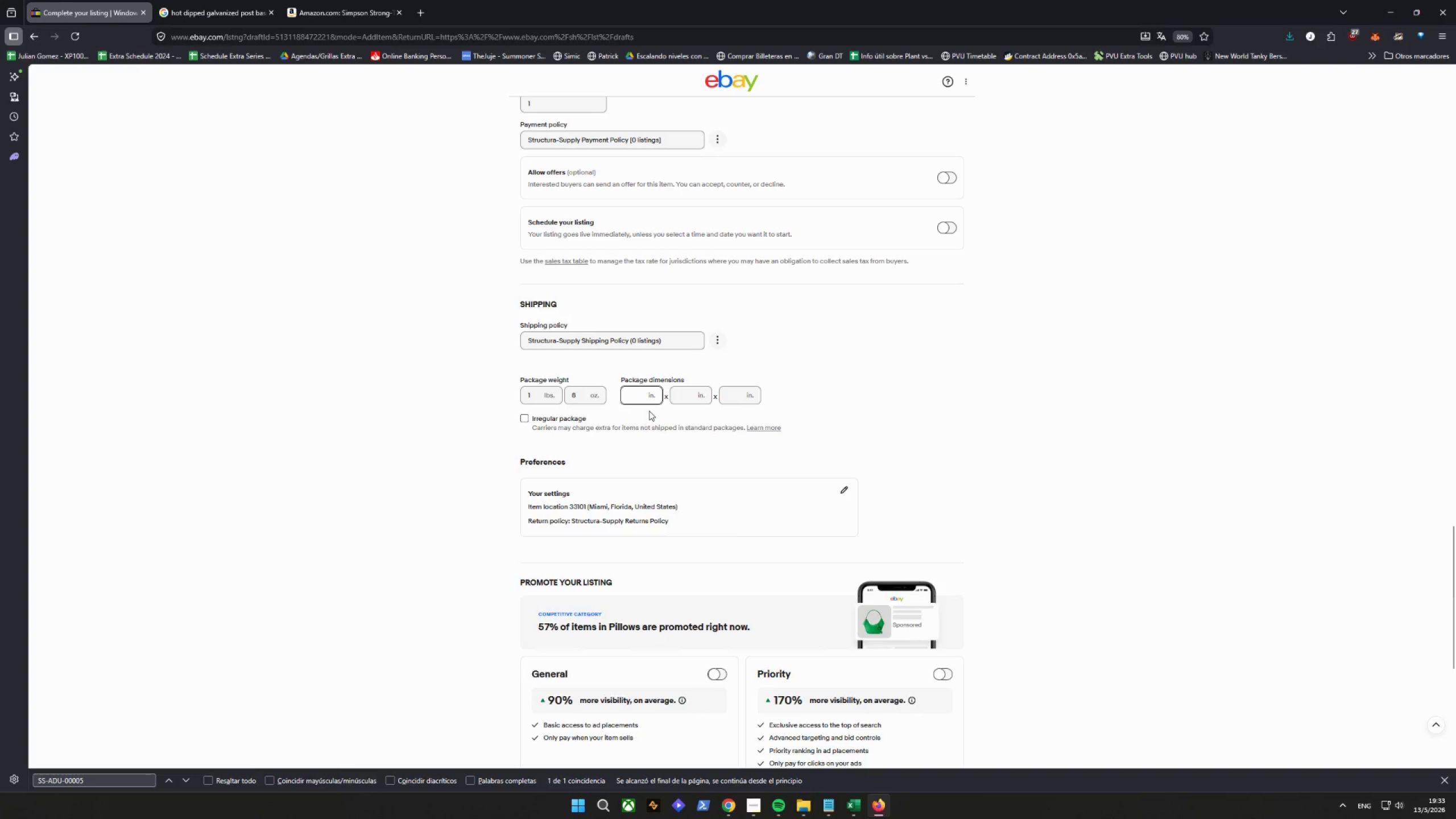 
type(63)
key(Backspace)
type(4)
 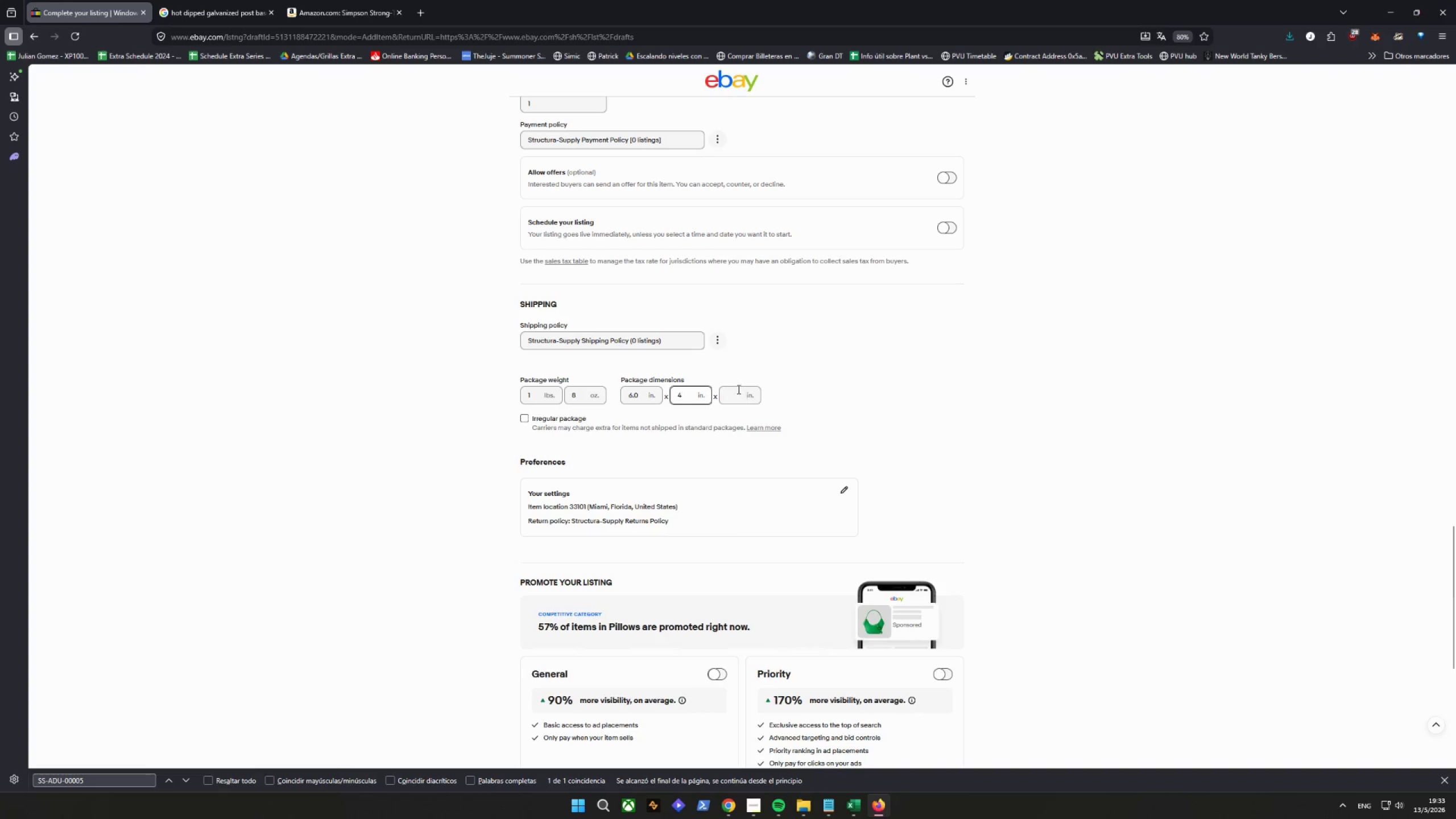 
left_click([738, 388])
 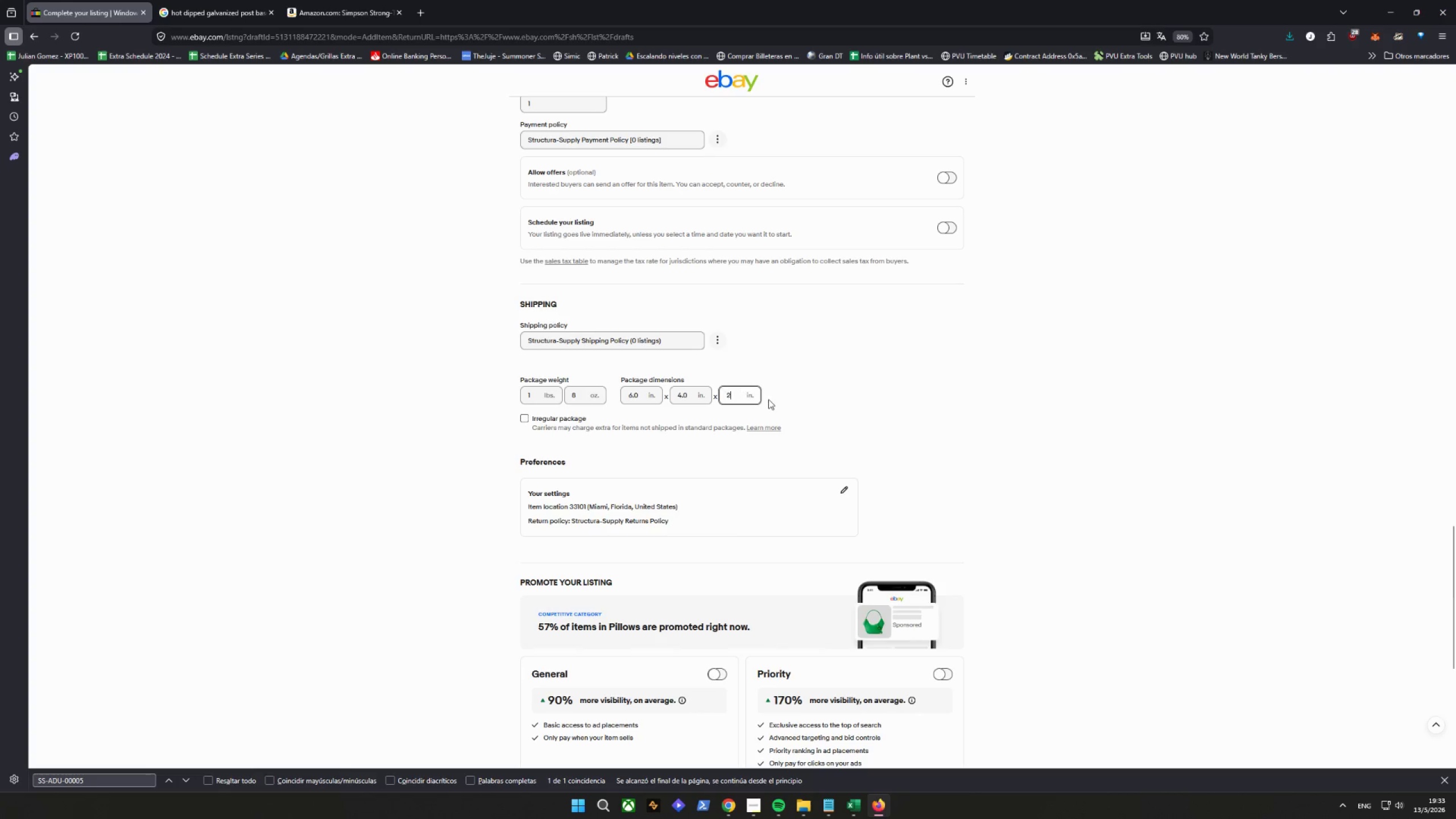 
key(2)
 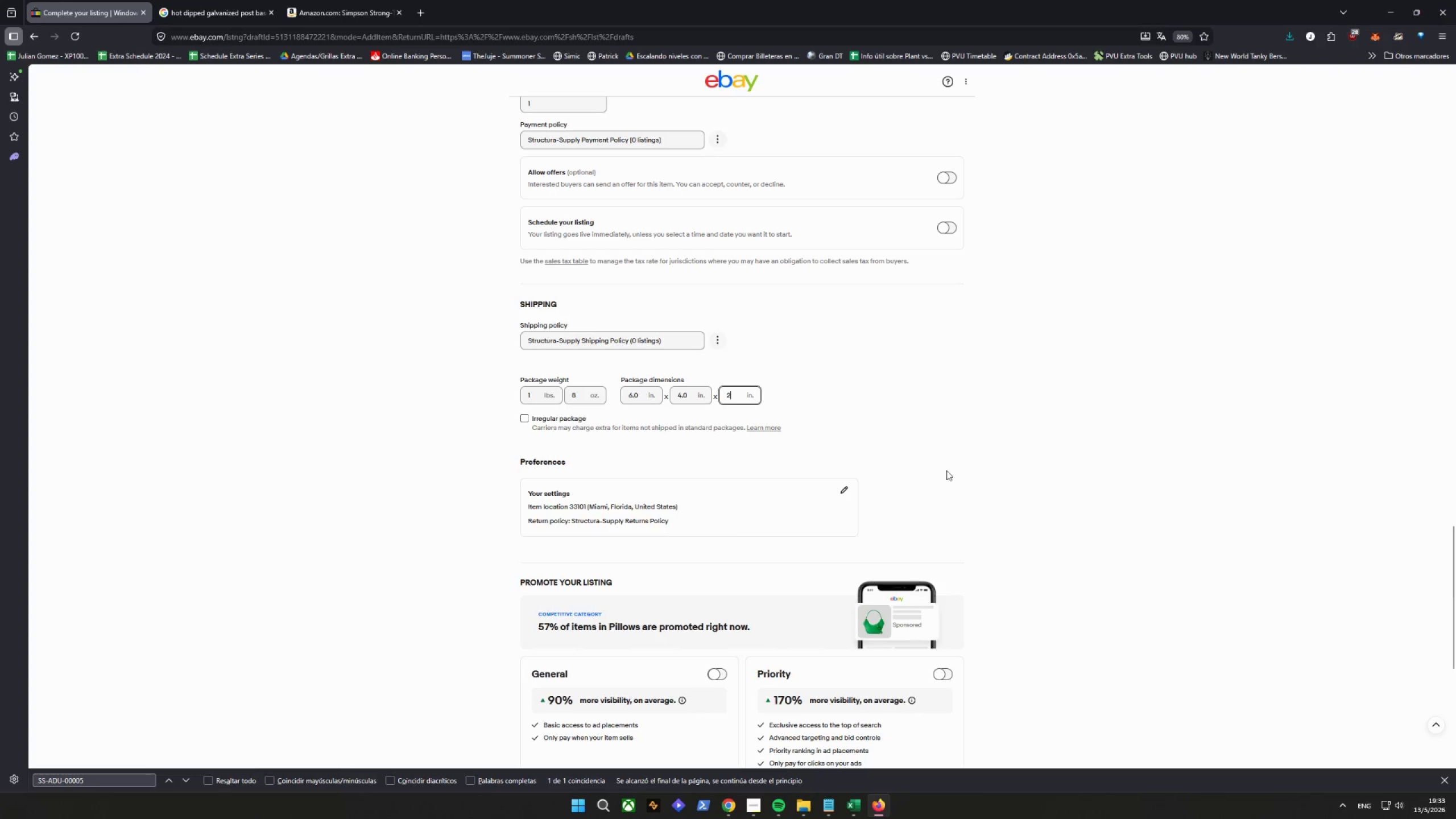 
double_click([945, 466])
 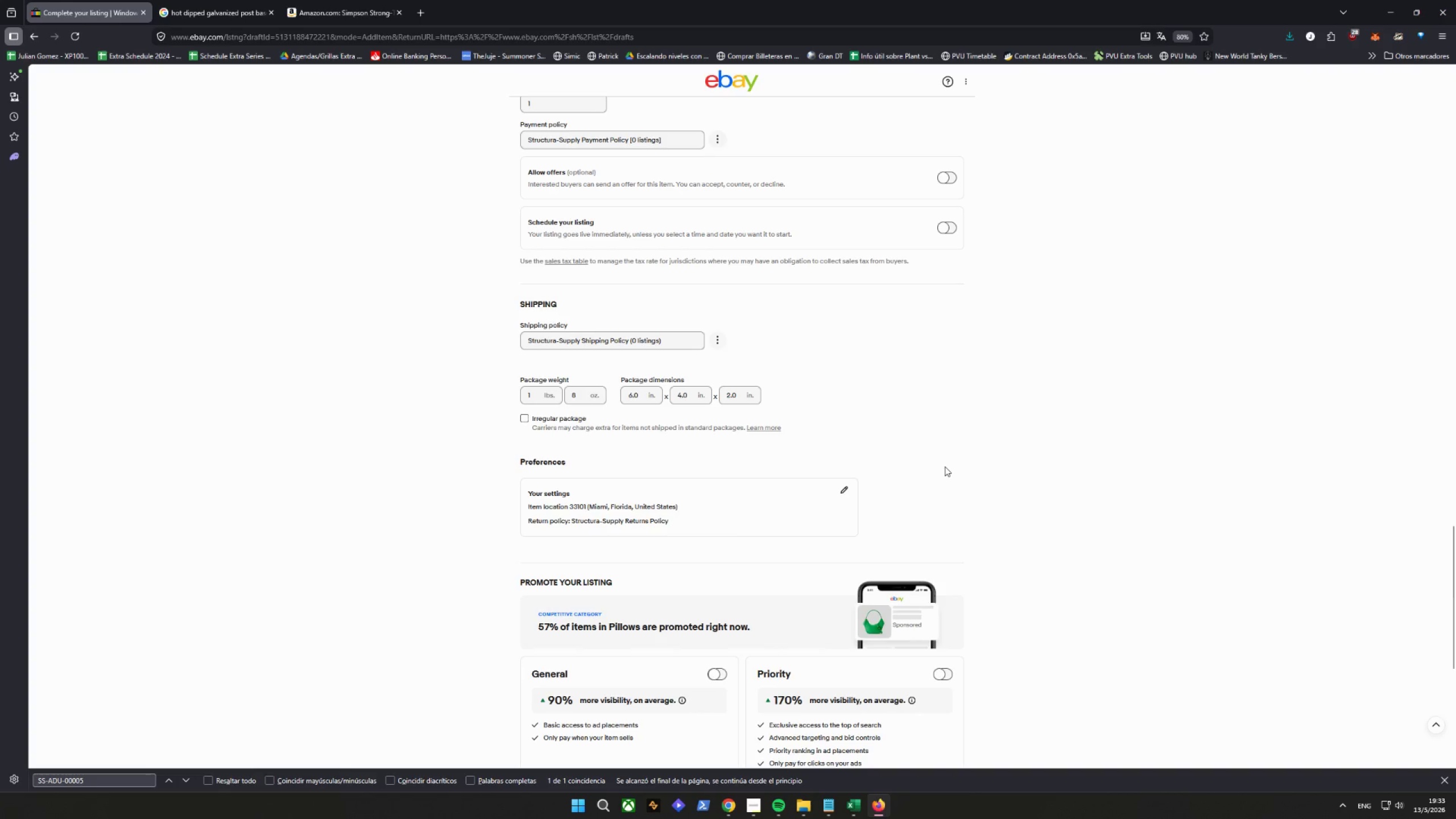 
scroll: coordinate [958, 446], scroll_direction: down, amount: 10.0
 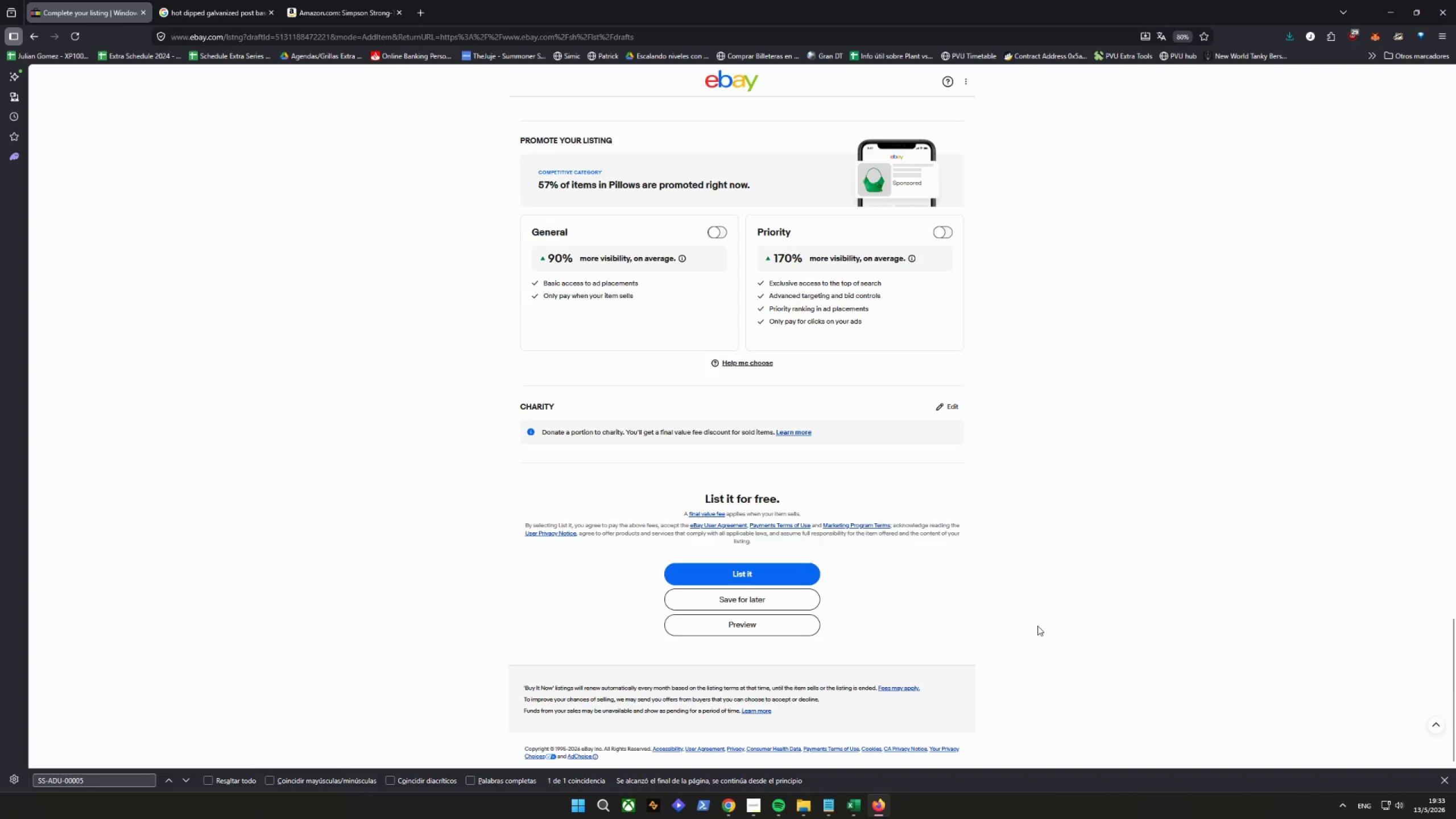 
scroll: coordinate [1089, 522], scroll_direction: up, amount: 47.0
 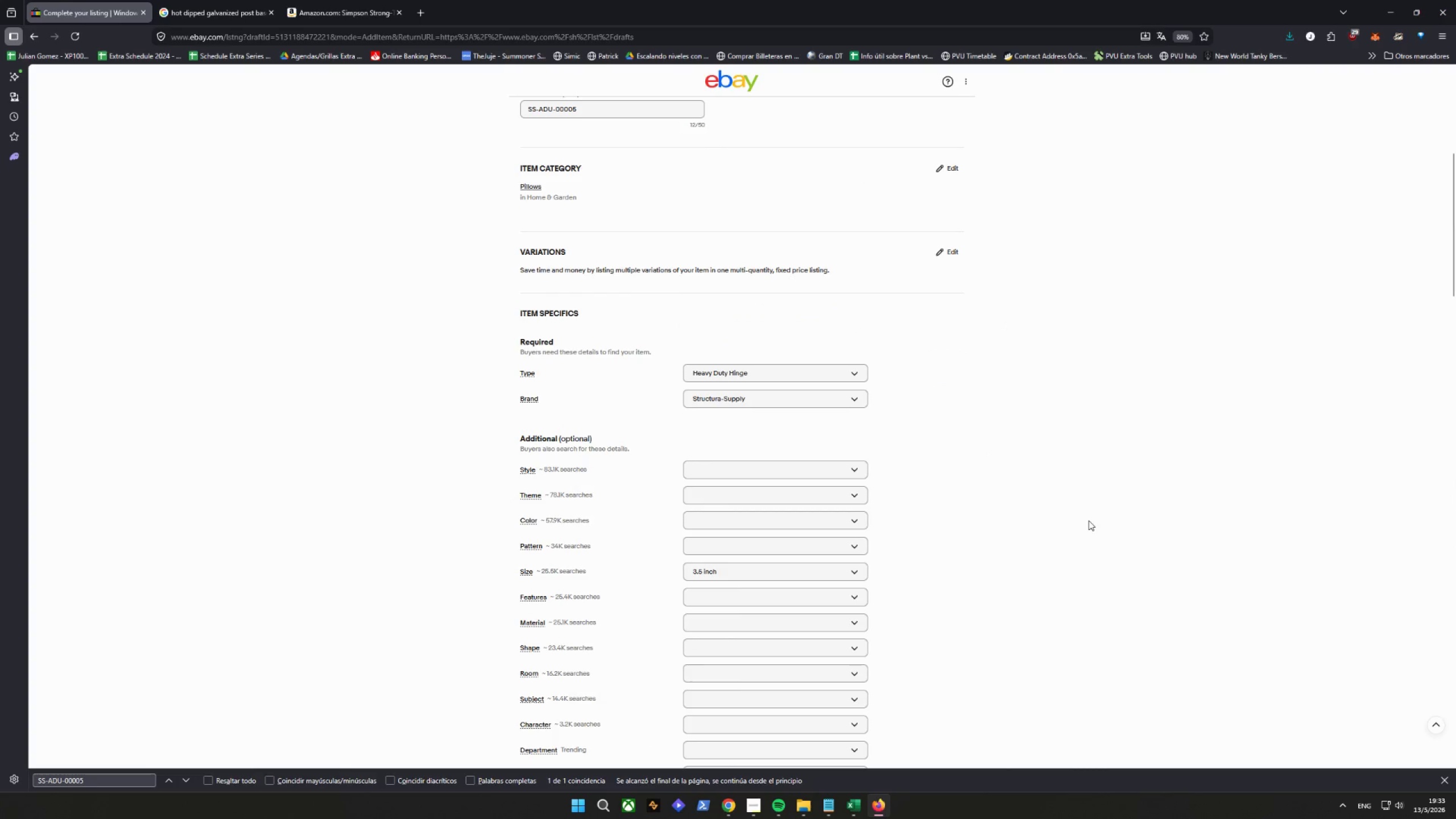 
scroll: coordinate [1089, 520], scroll_direction: down, amount: 1.0
 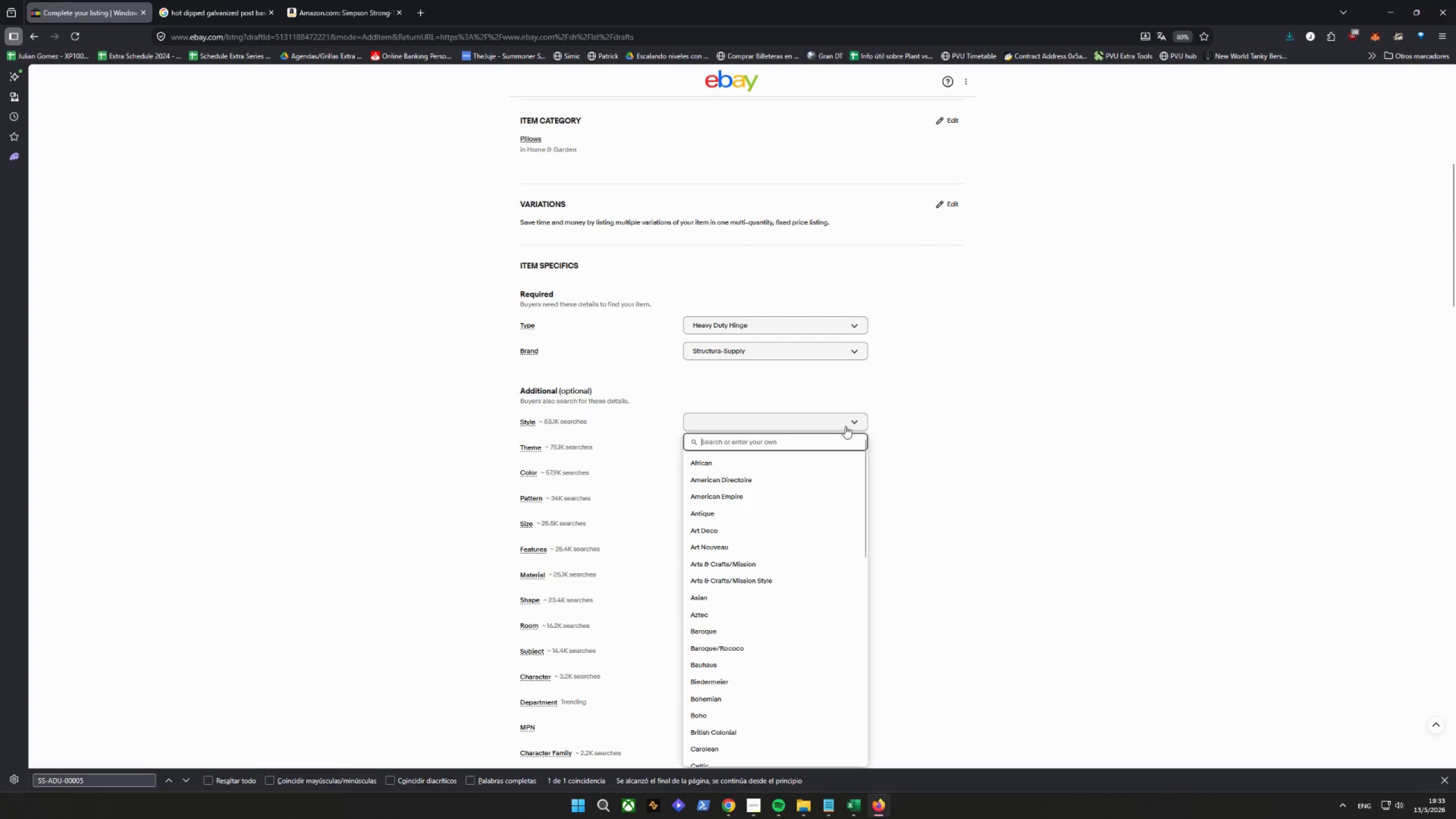 
left_click([845, 426])
 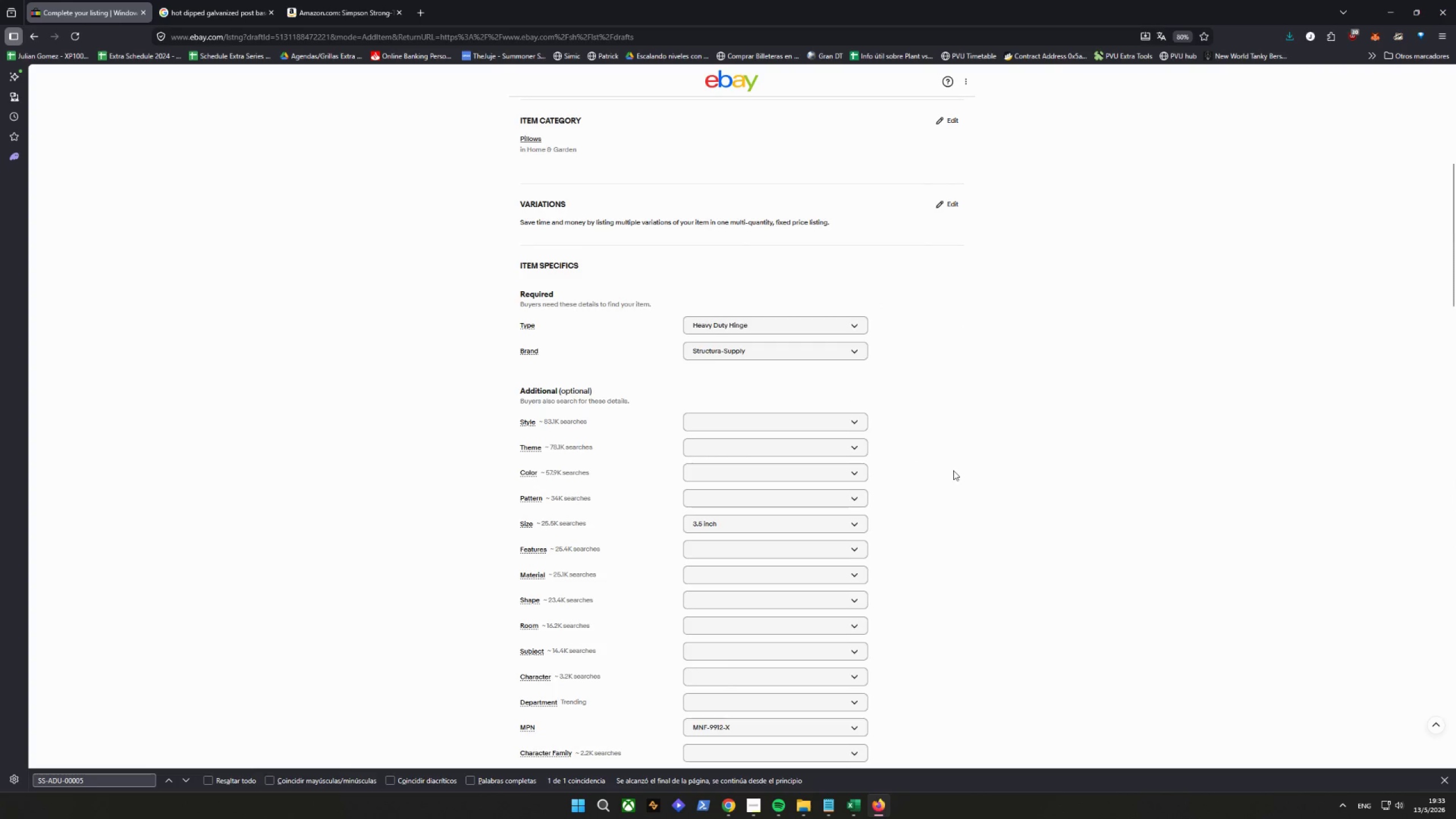 
scroll: coordinate [953, 464], scroll_direction: down, amount: 6.0
 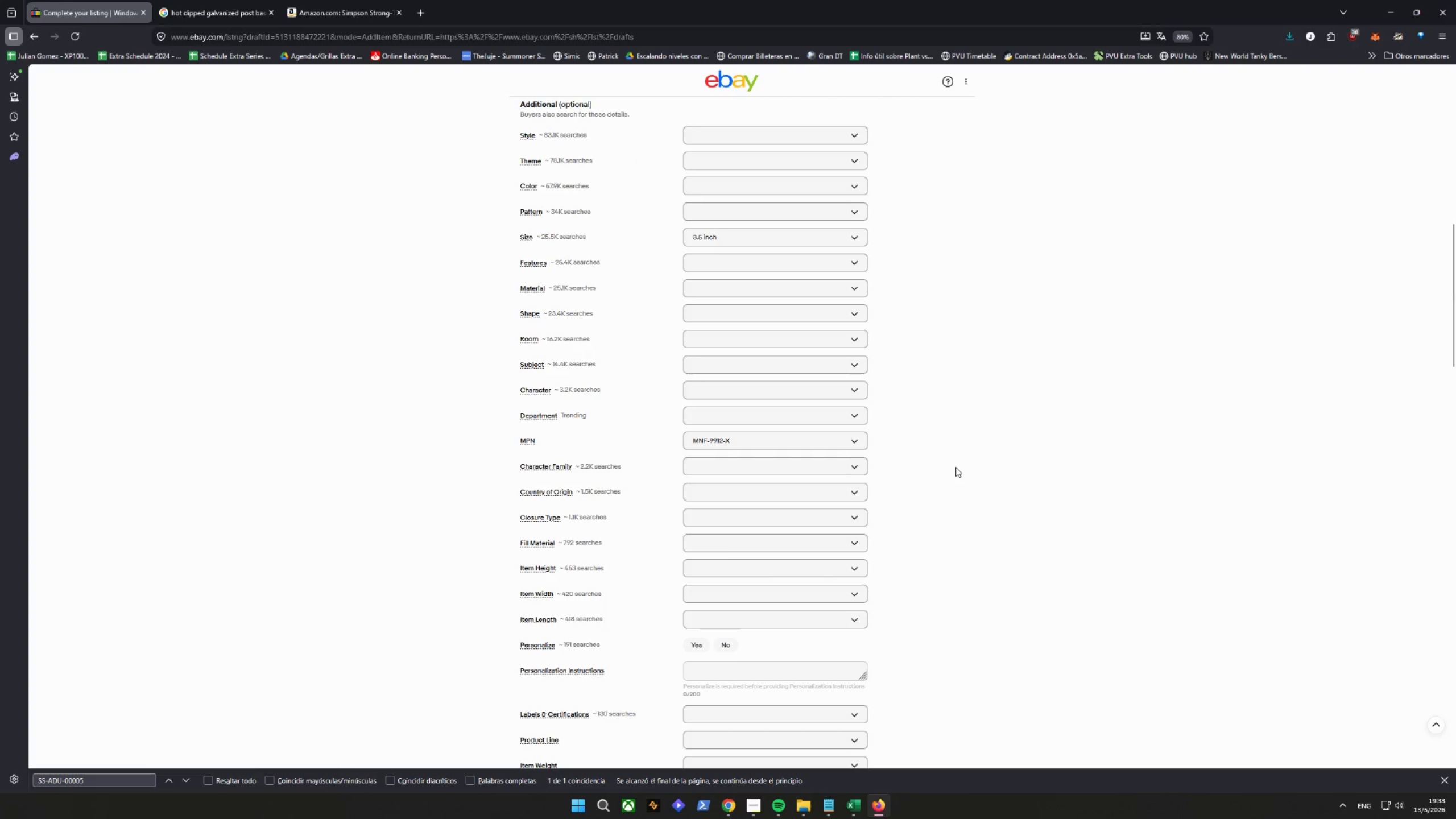 
scroll: coordinate [956, 468], scroll_direction: up, amount: 1.0
 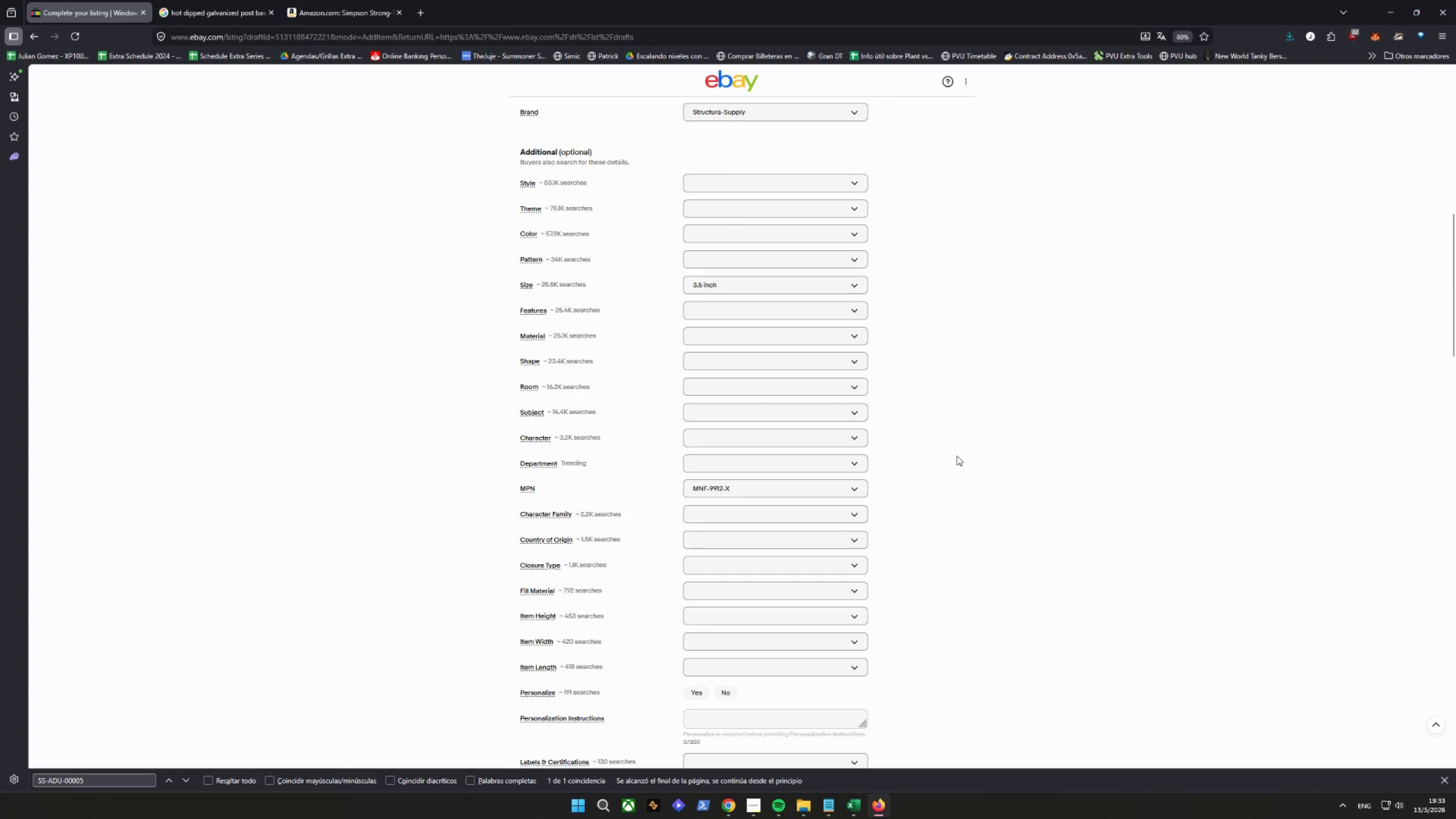 
scroll: coordinate [957, 456], scroll_direction: down, amount: 7.0
 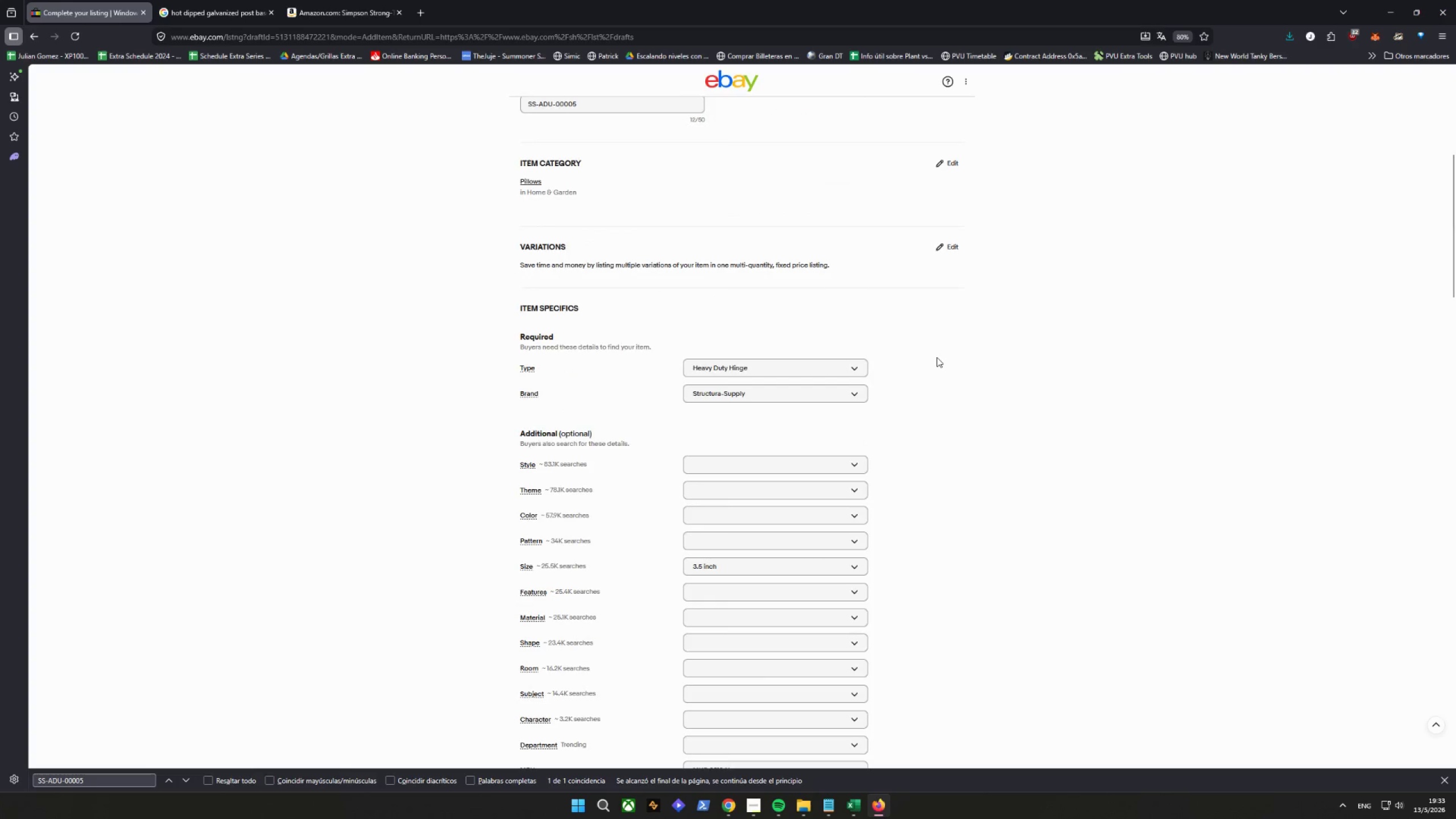 
wait(10.5)
 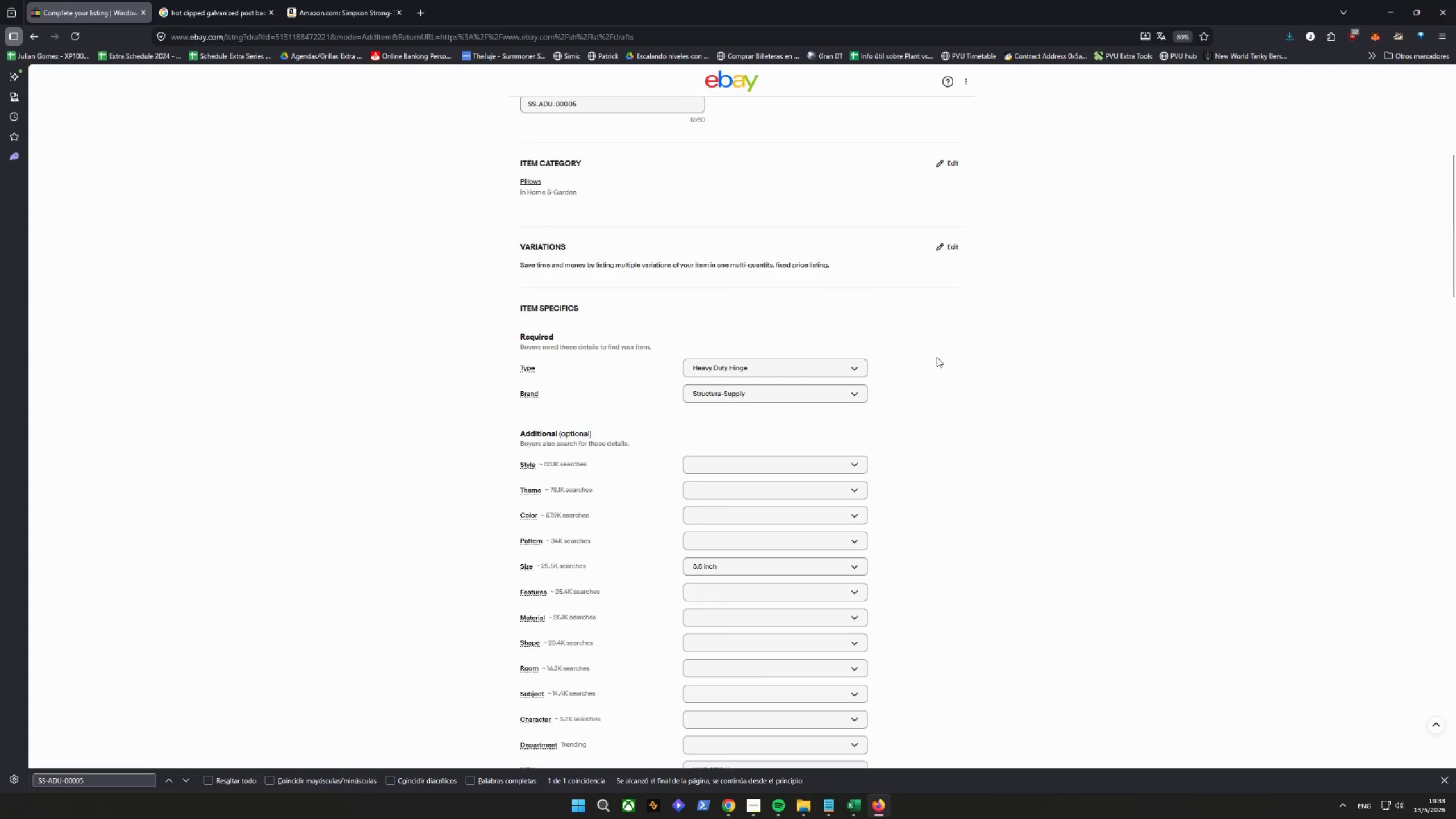 
left_click([397, 13])
 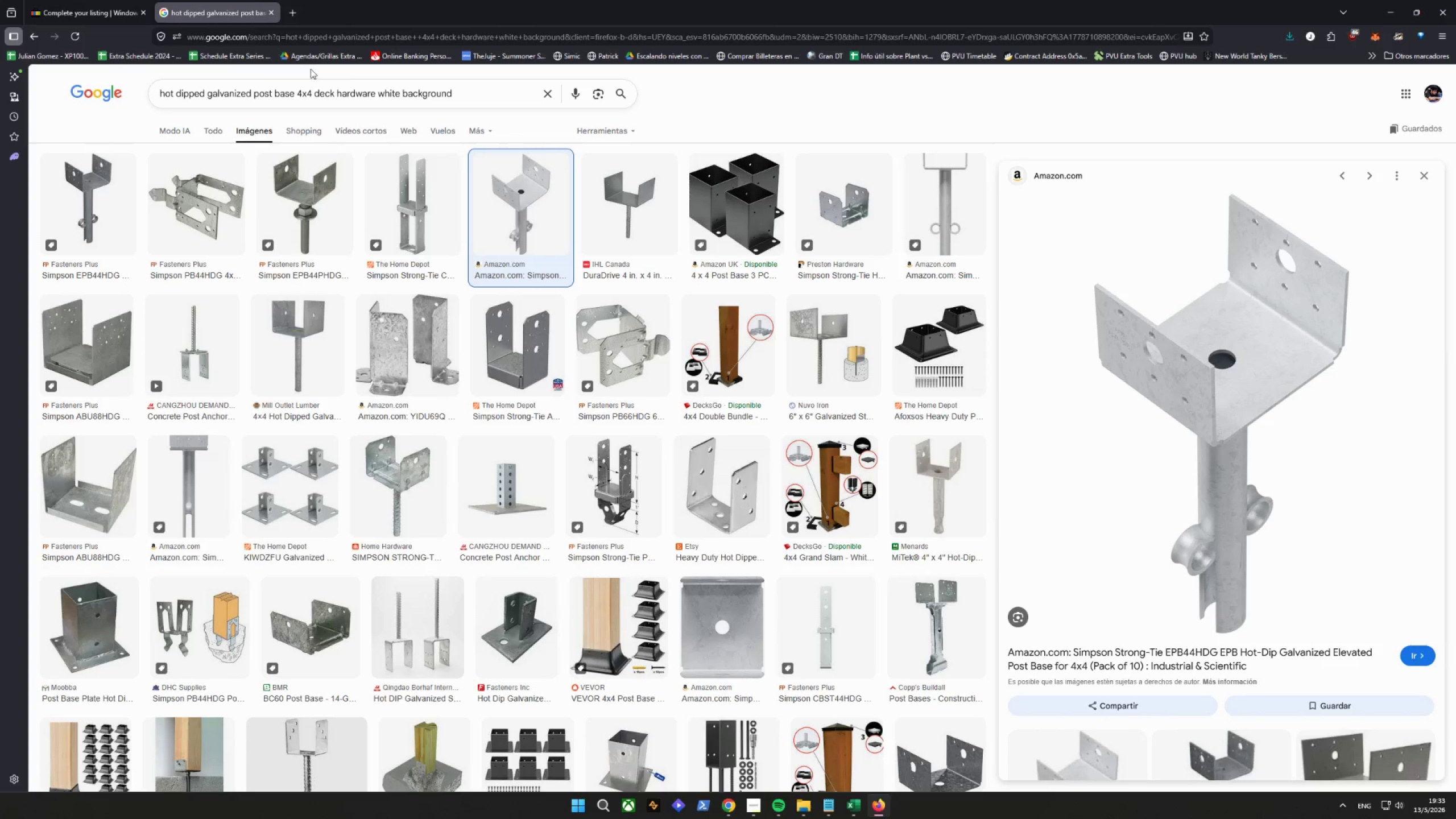 
left_click_drag(start_coordinate=[478, 92], to_coordinate=[1, 87])
 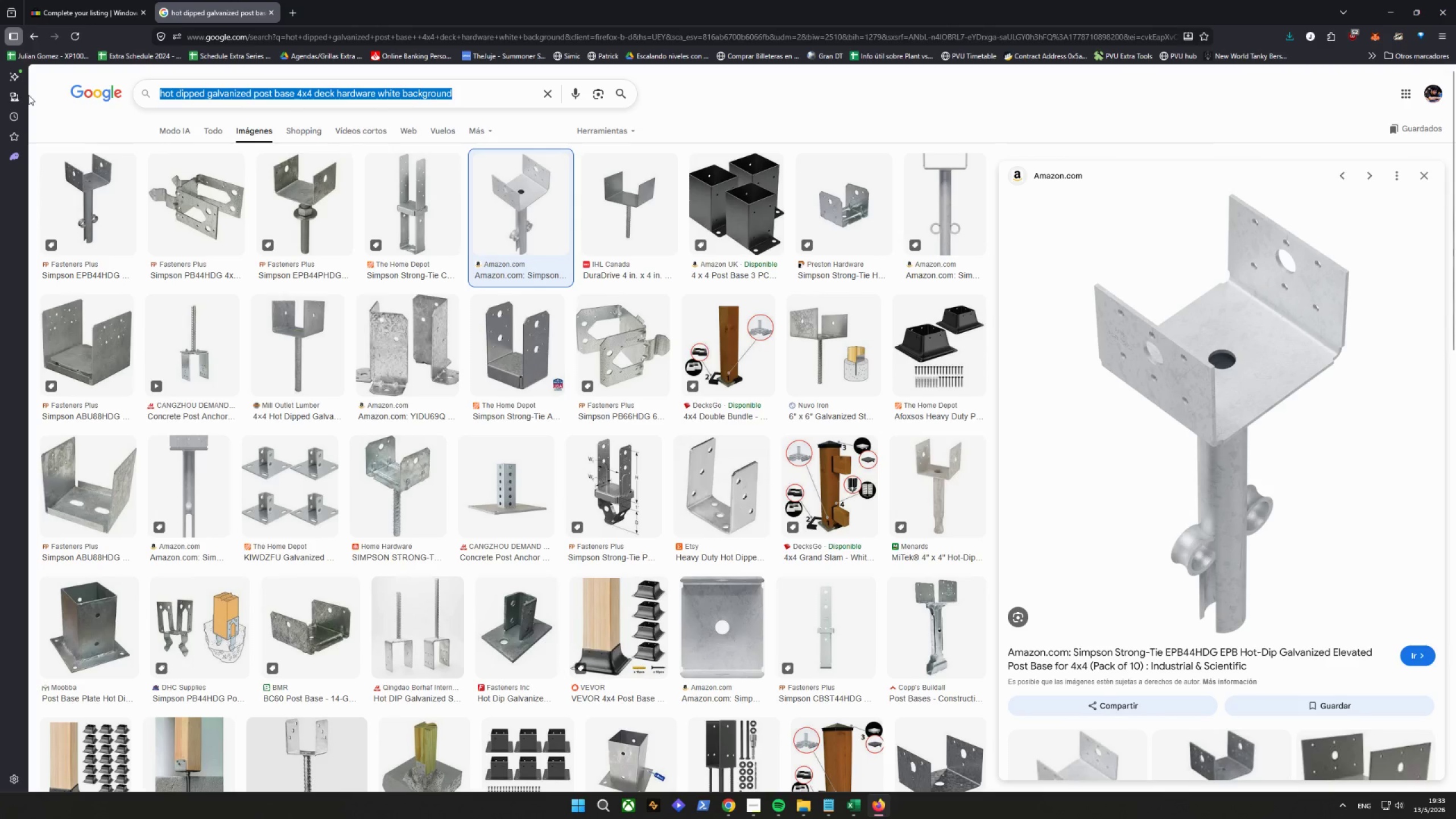 
type(315)
key(Backspace)
type(6 sta)
 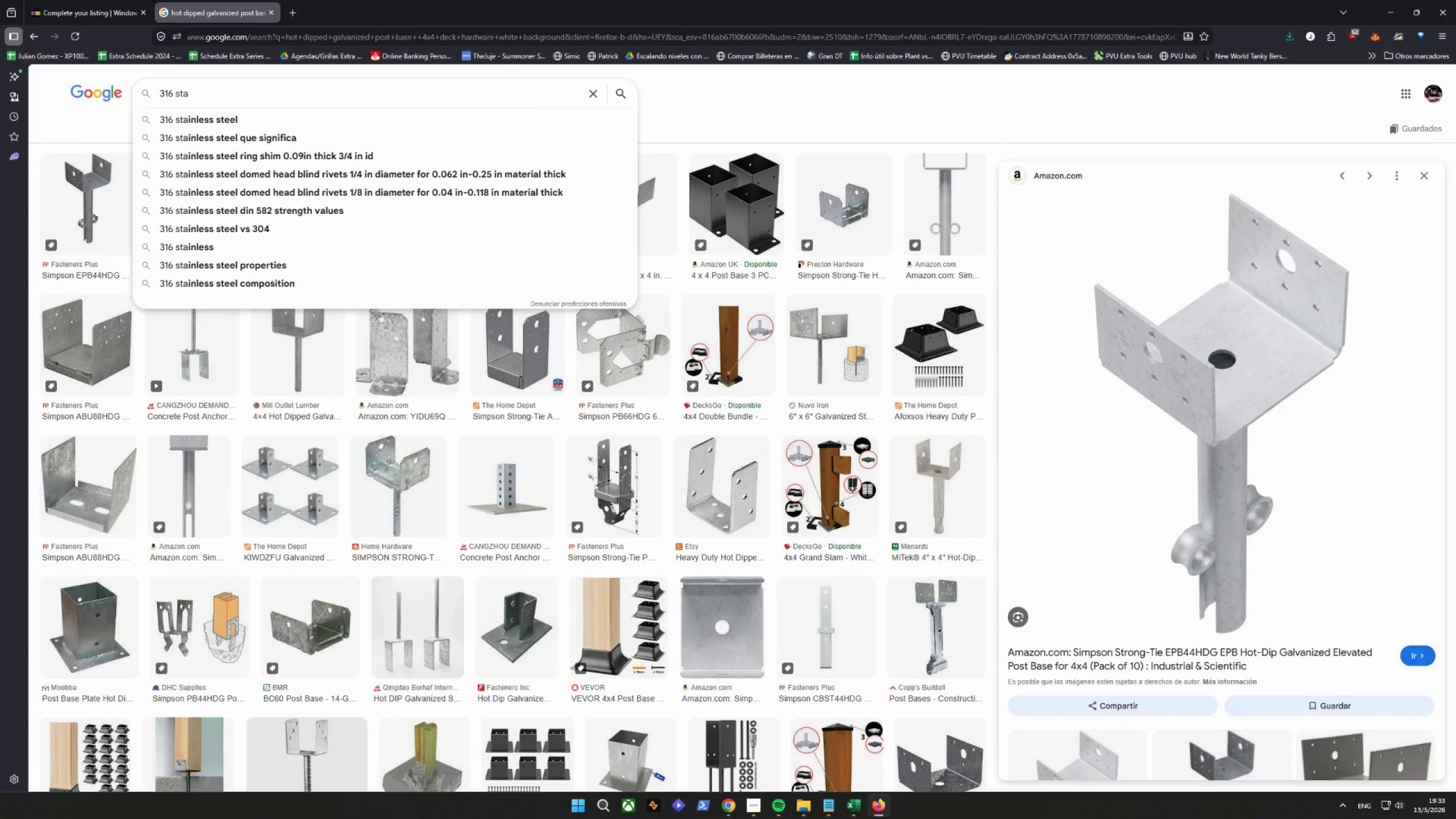 
key(ArrowDown)
 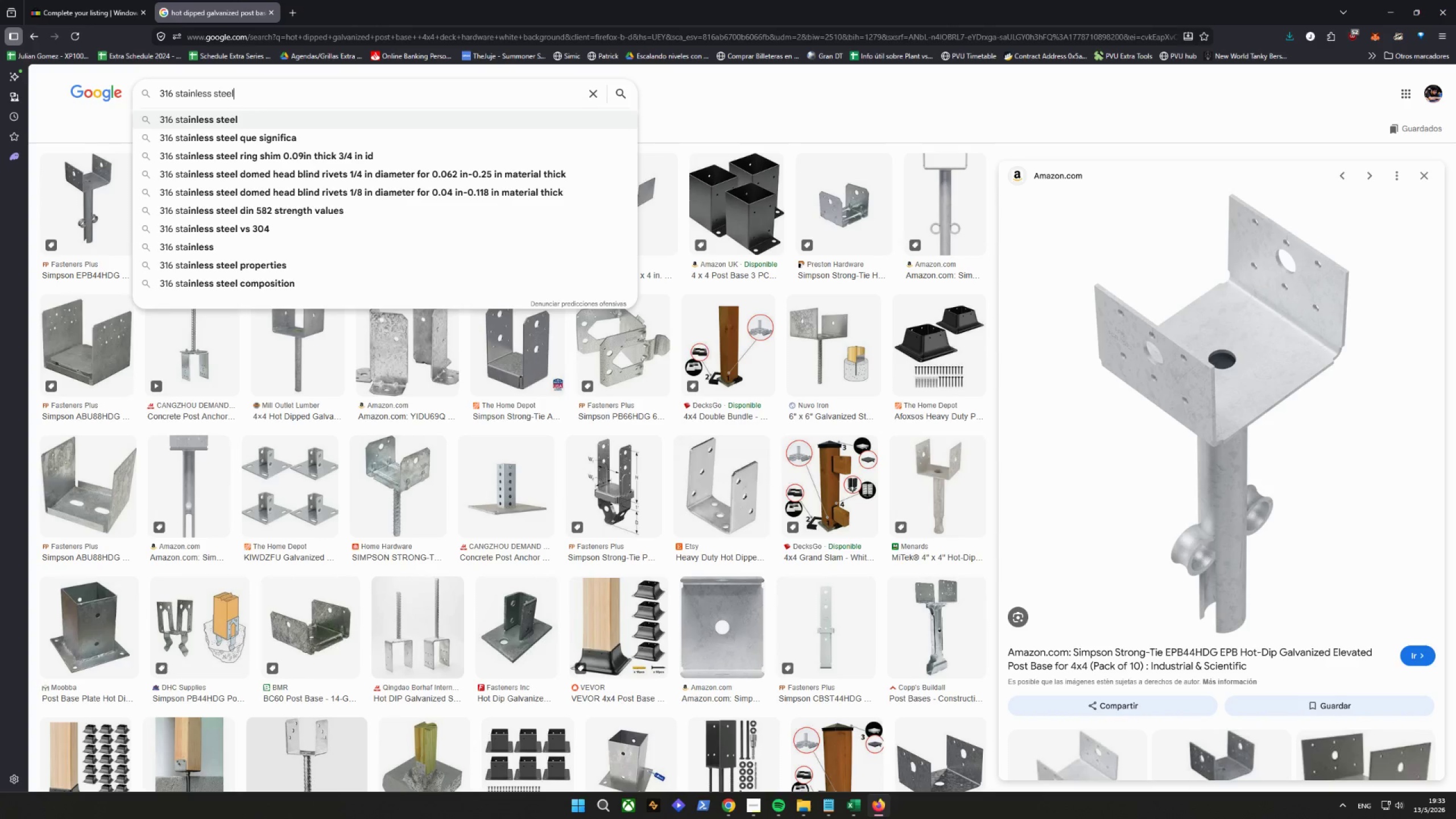 
type( heavy )
 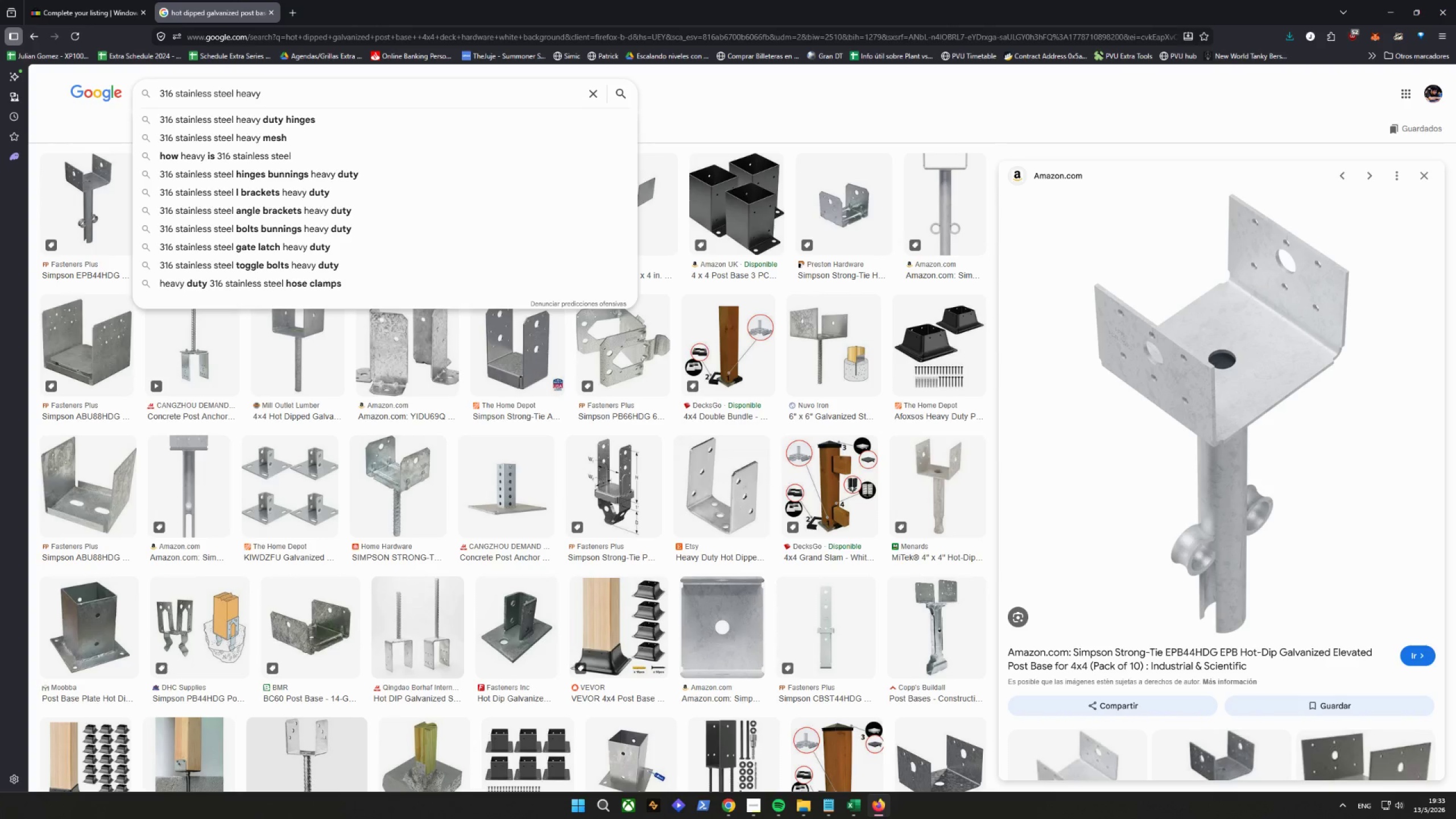 
key(ArrowDown)
 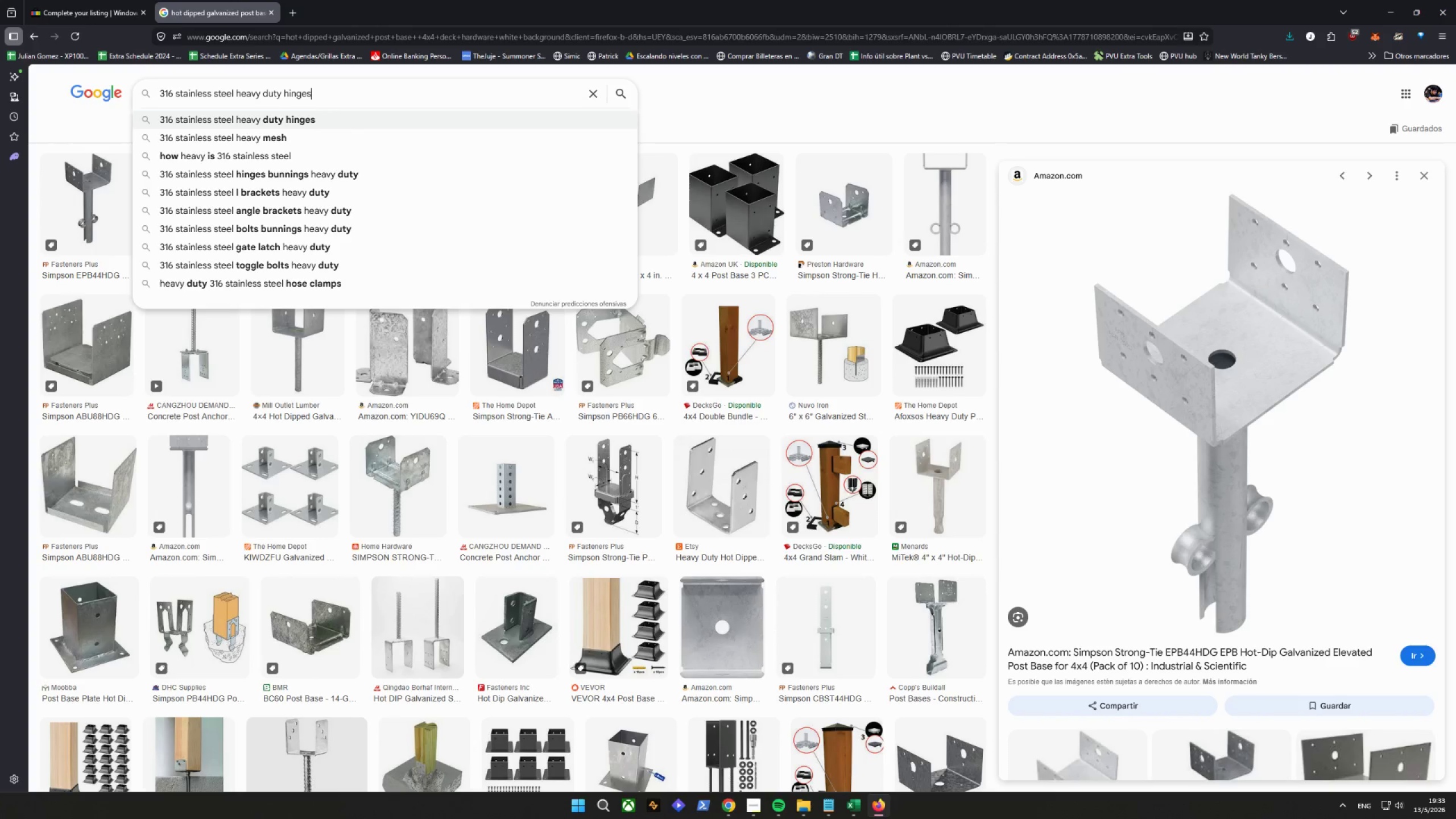 
key(Backspace)
key(Backspace)
key(Backspace)
key(Backspace)
key(Backspace)
key(Backspace)
type(door hingew)
key(Backspace)
type( )
 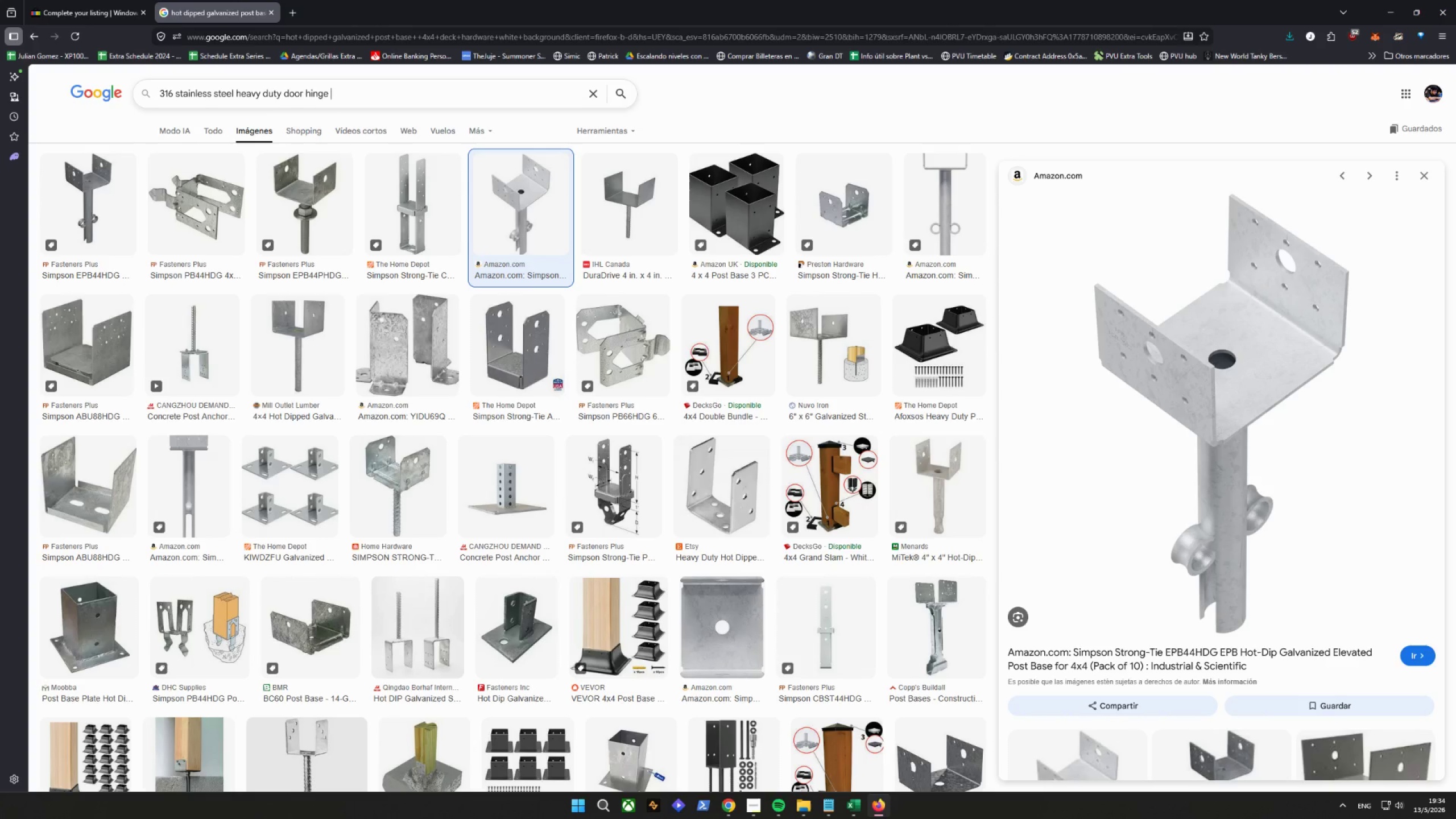 
type(polished chrome 3.5 inch white background)
 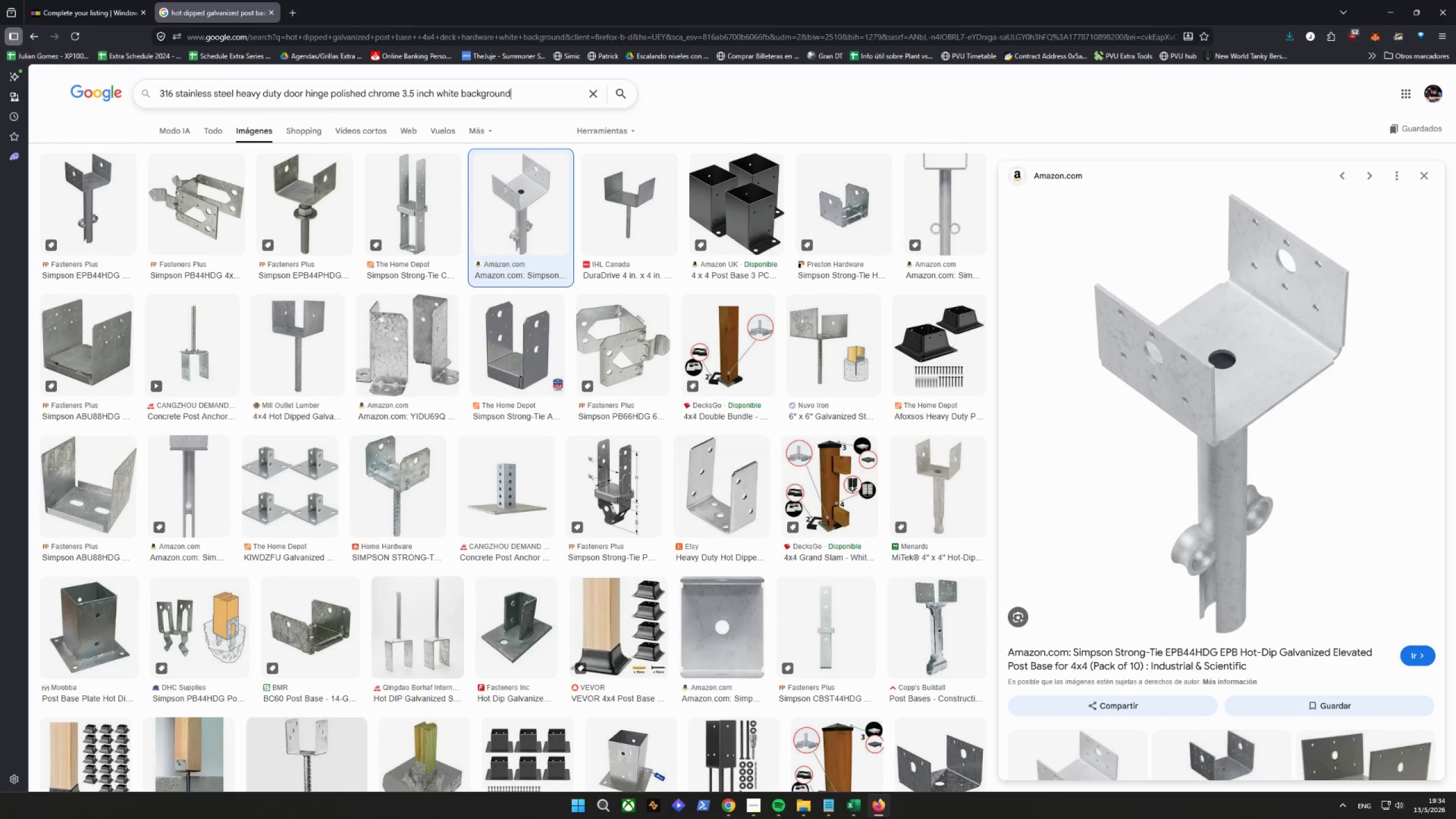 
key(Enter)
 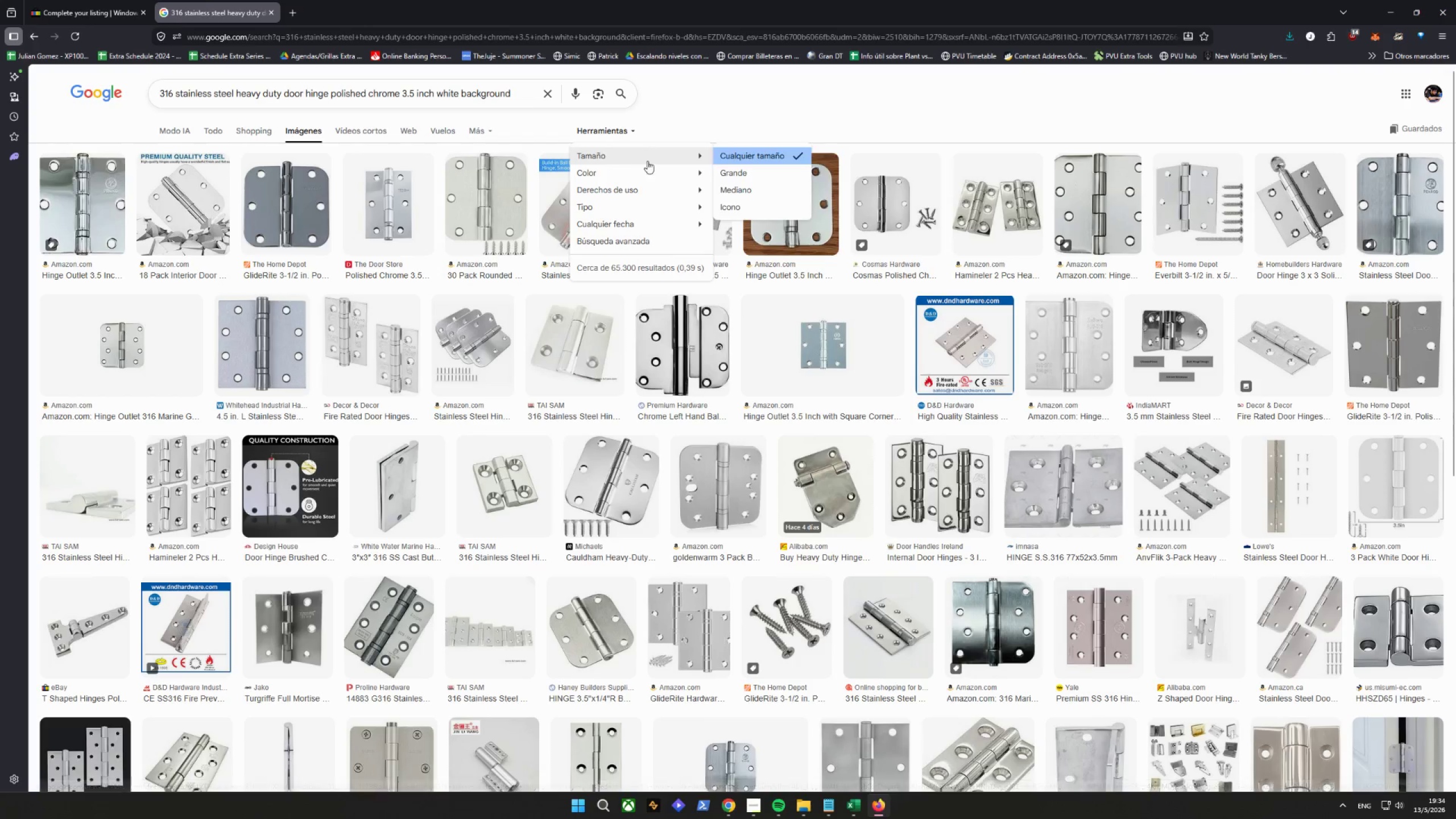 
wait(6.83)
 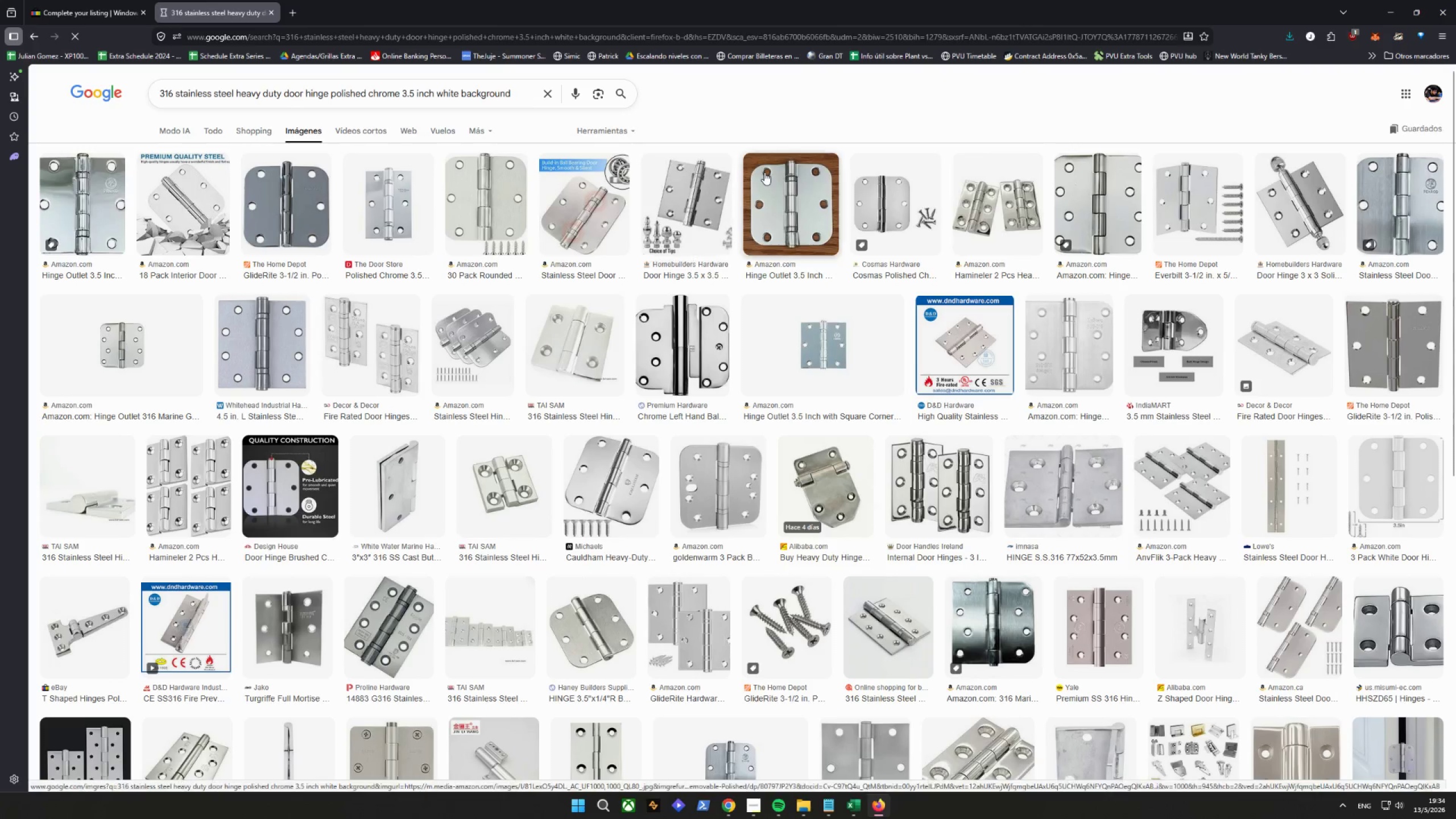 
left_click([742, 173])
 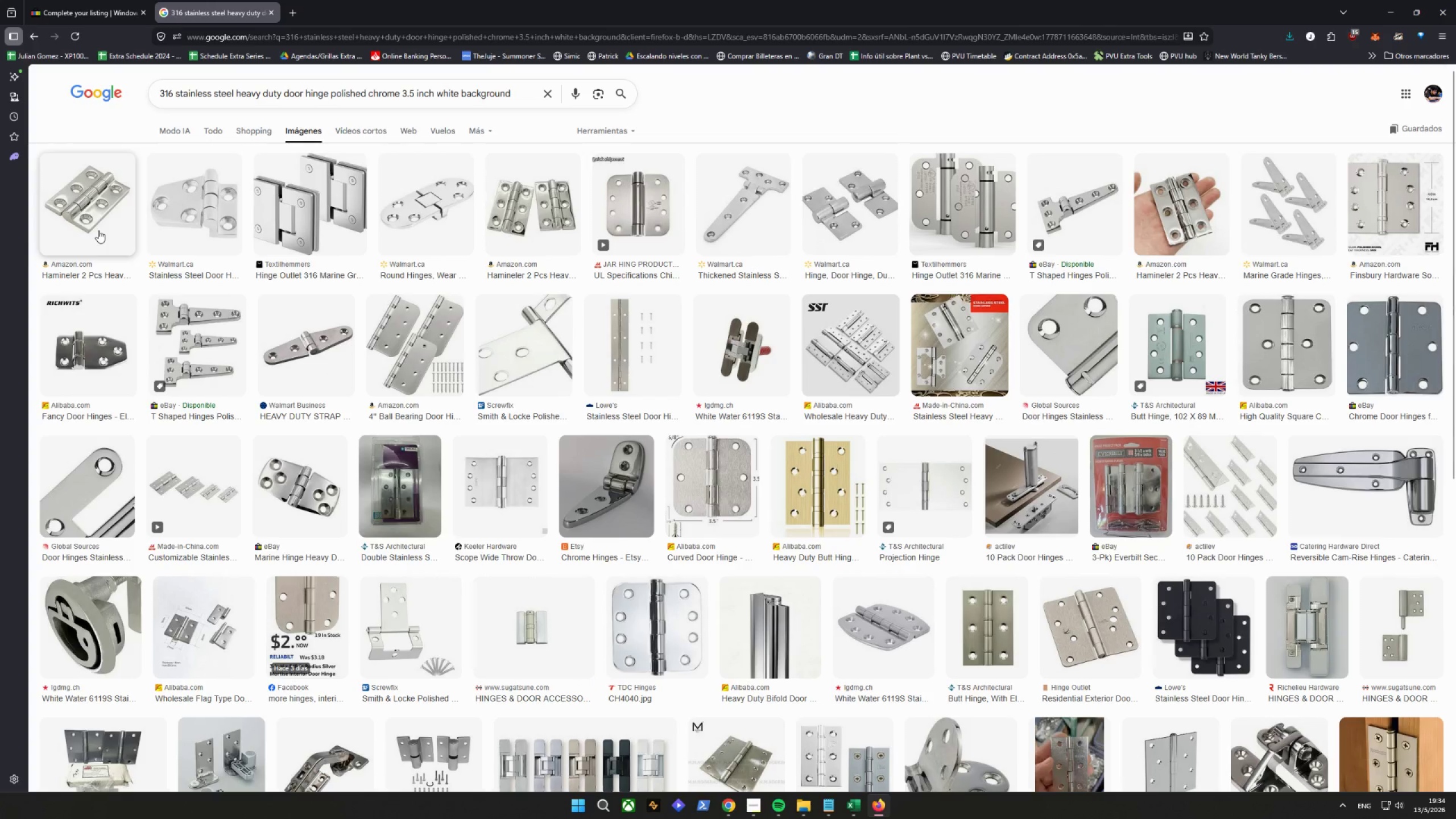 
left_click([98, 230])
 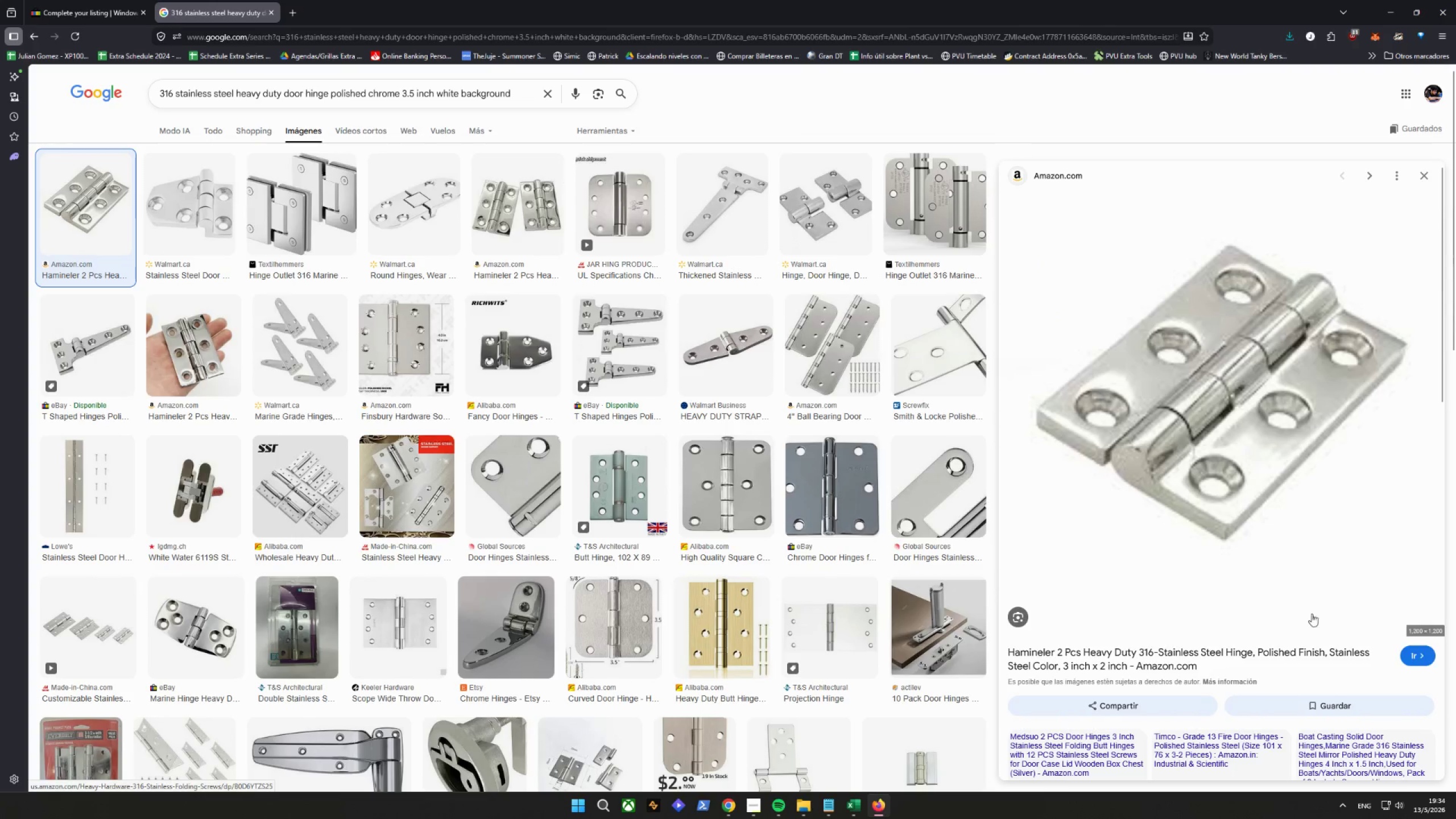 
left_click([1424, 660])
 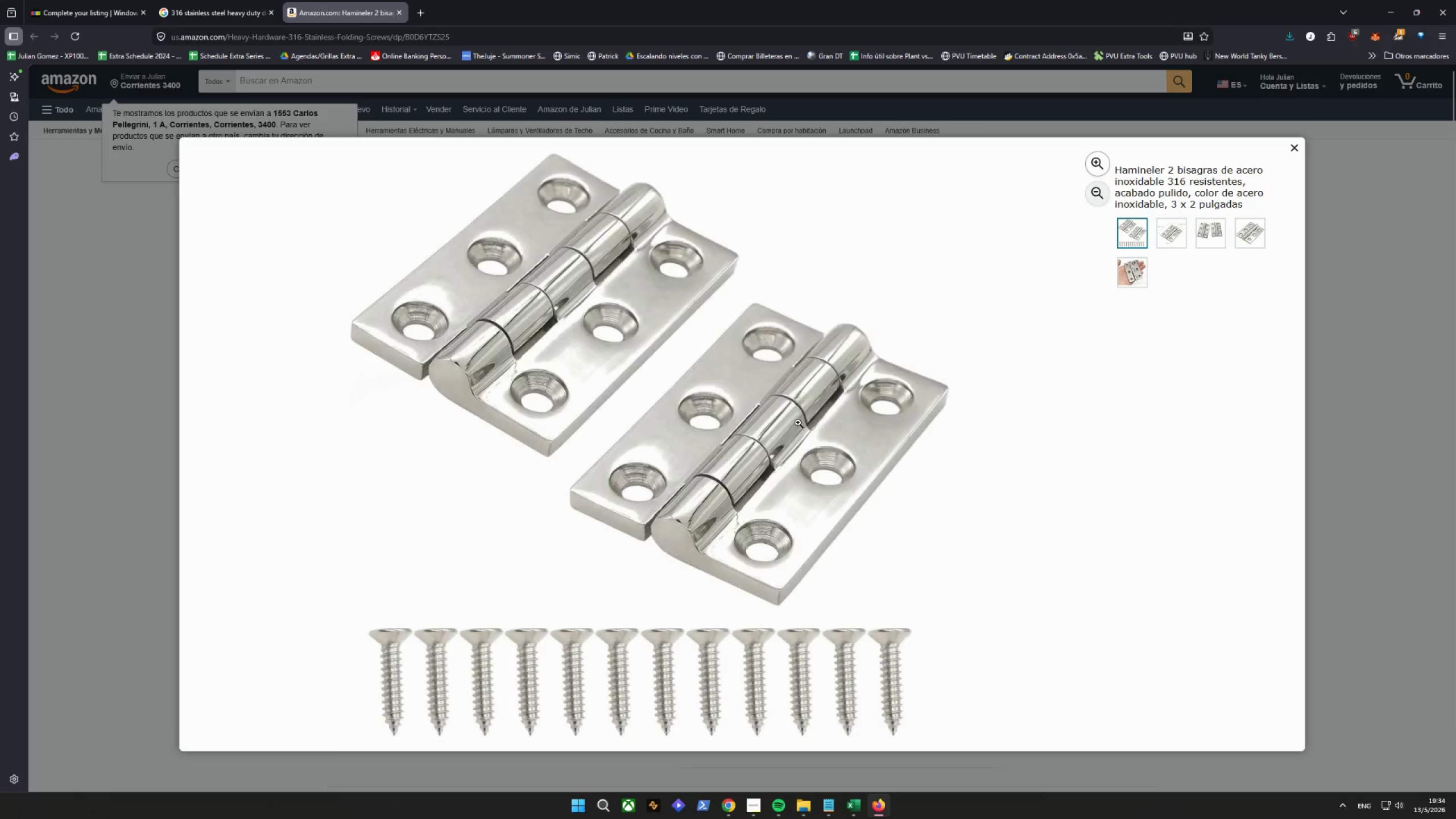 
wait(7.29)
 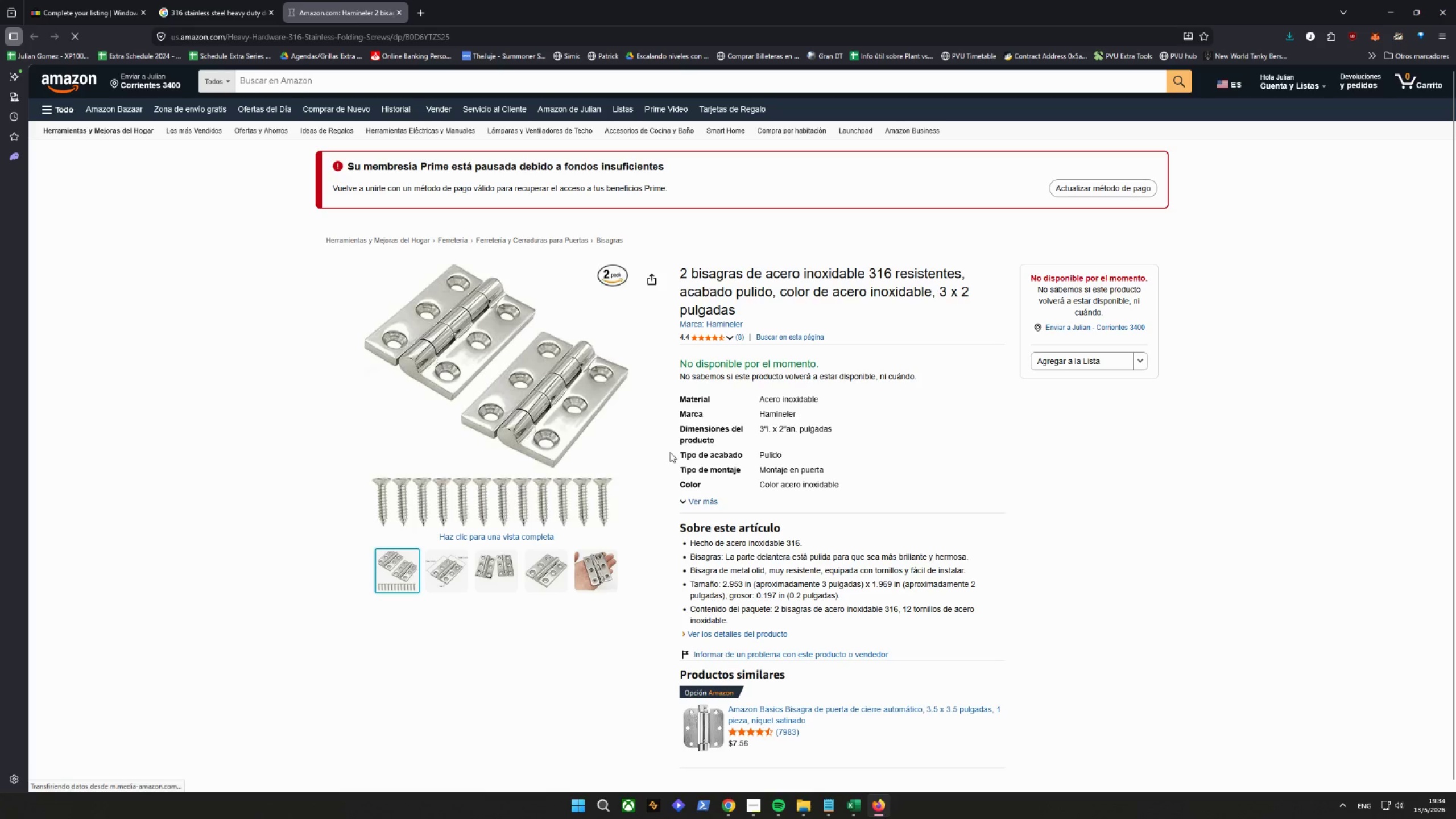 
left_click([755, 407])
 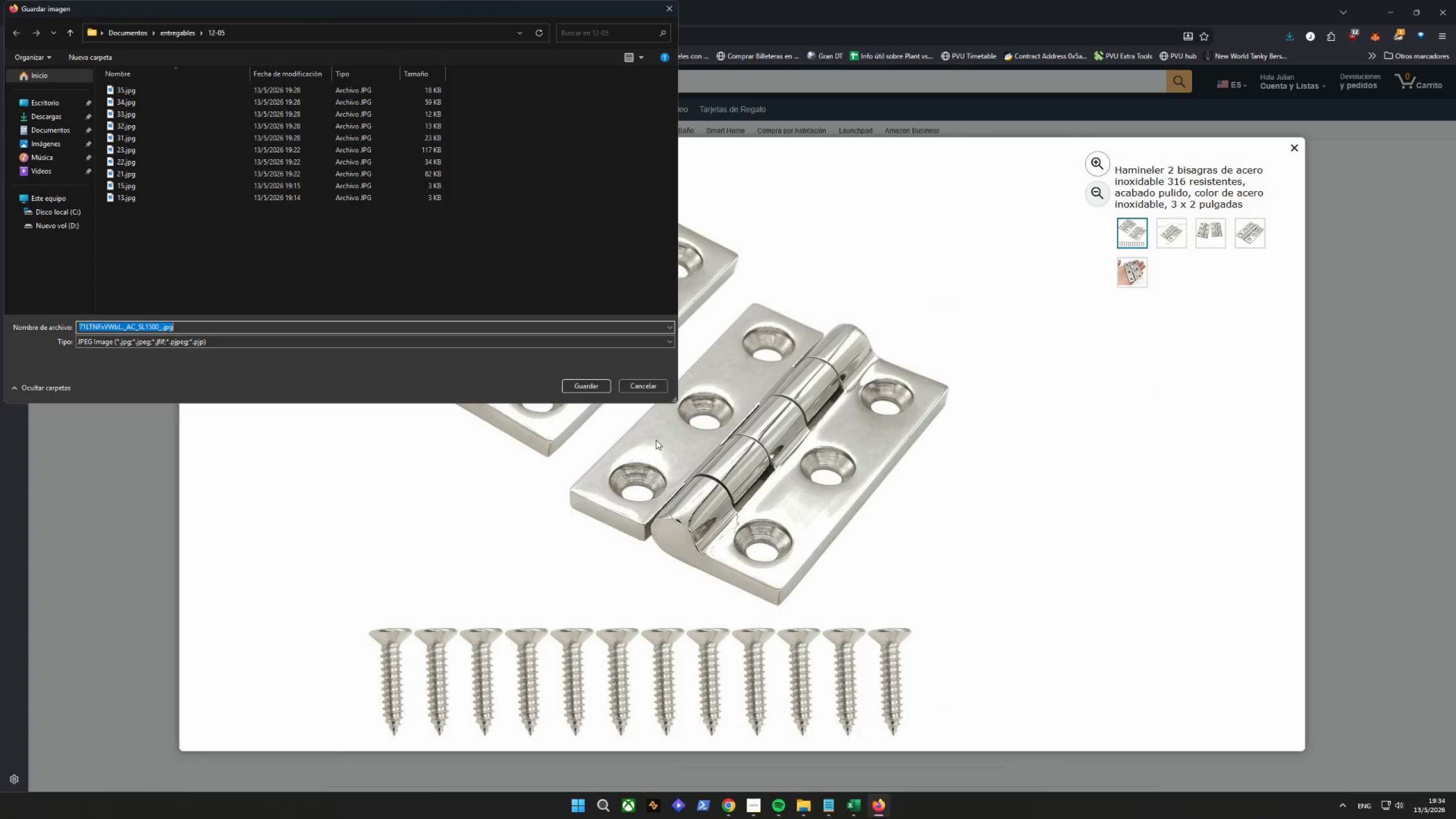 
type(41)
 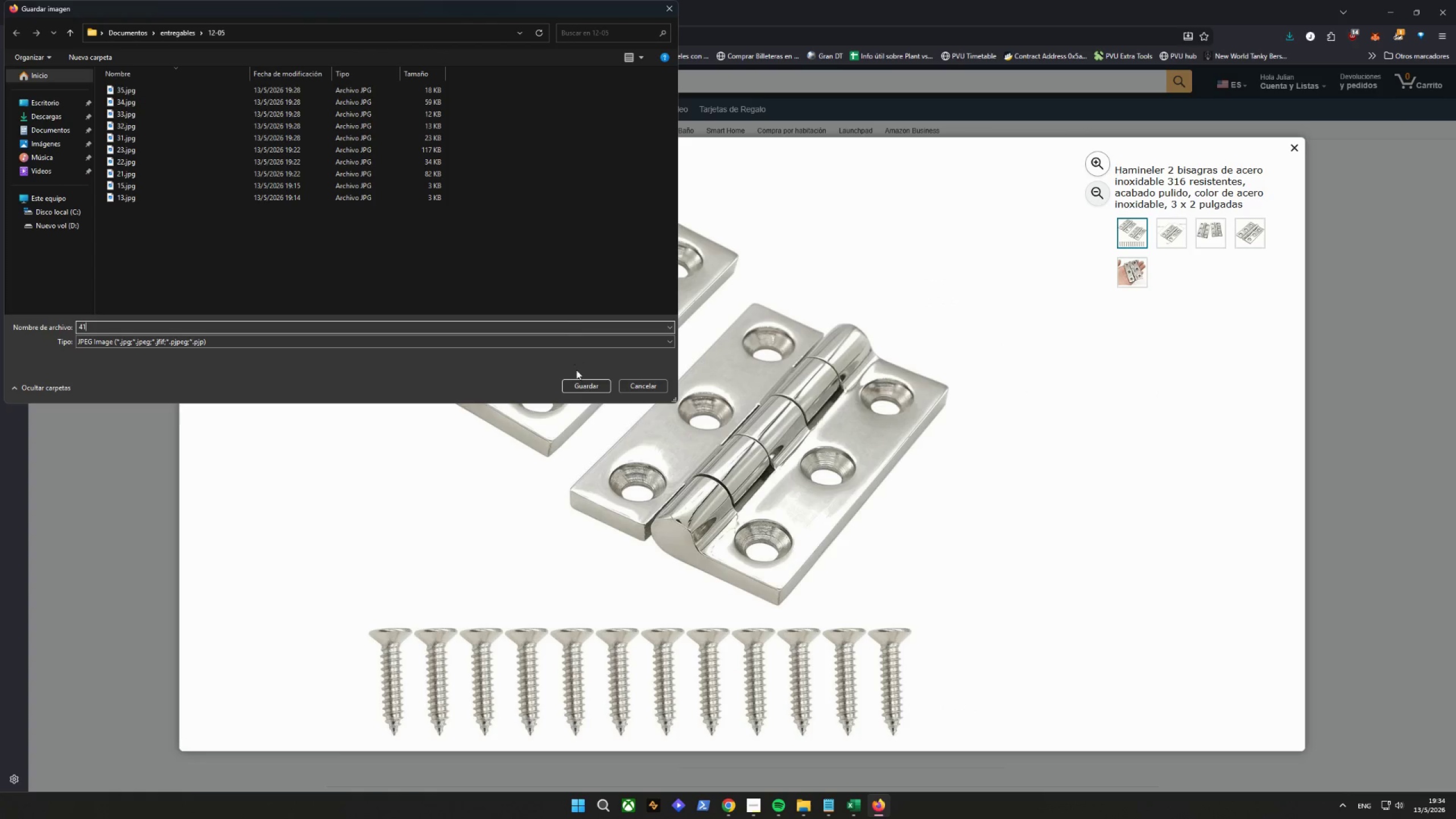 
left_click([585, 384])
 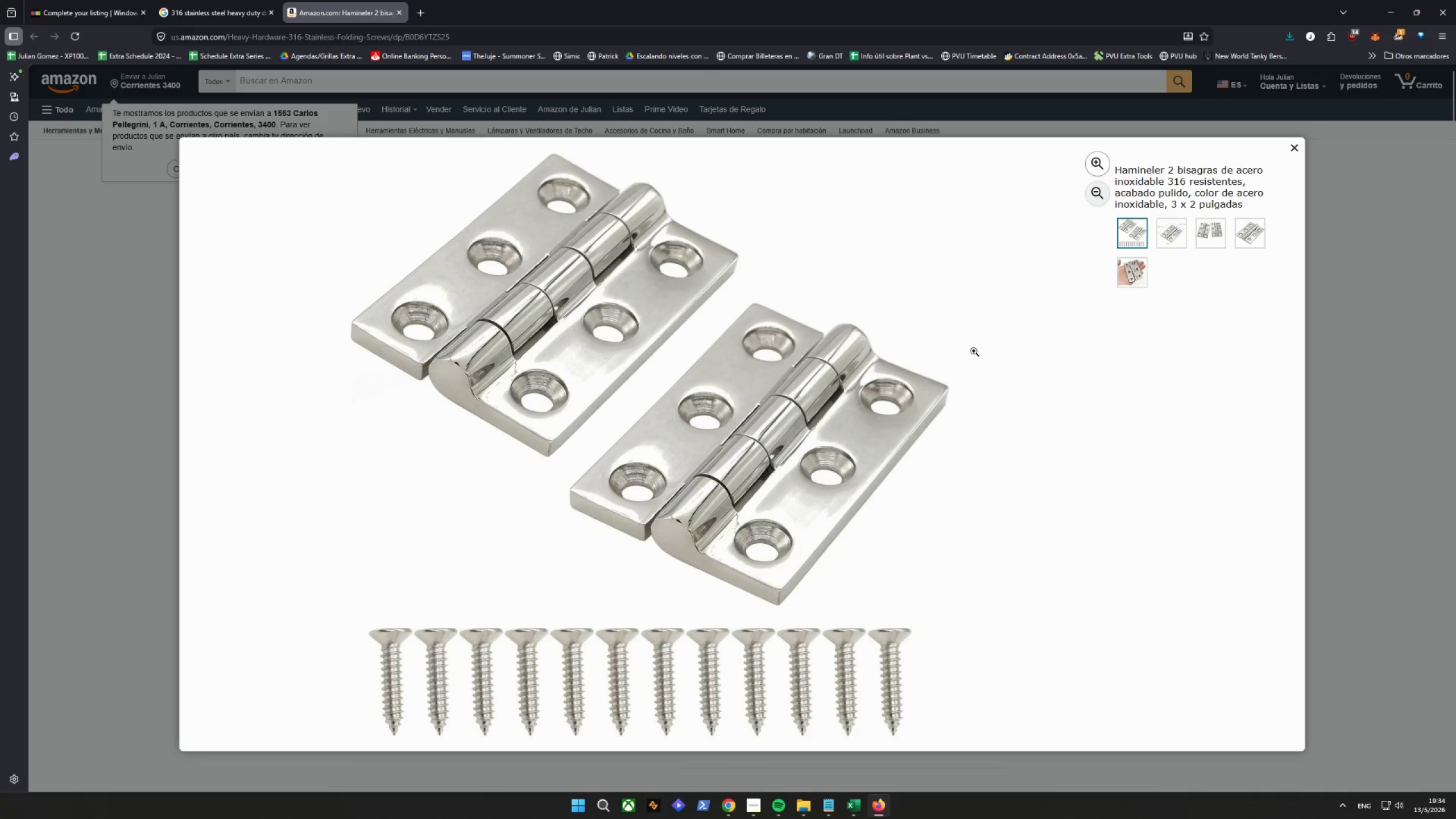 
left_click([1182, 224])
 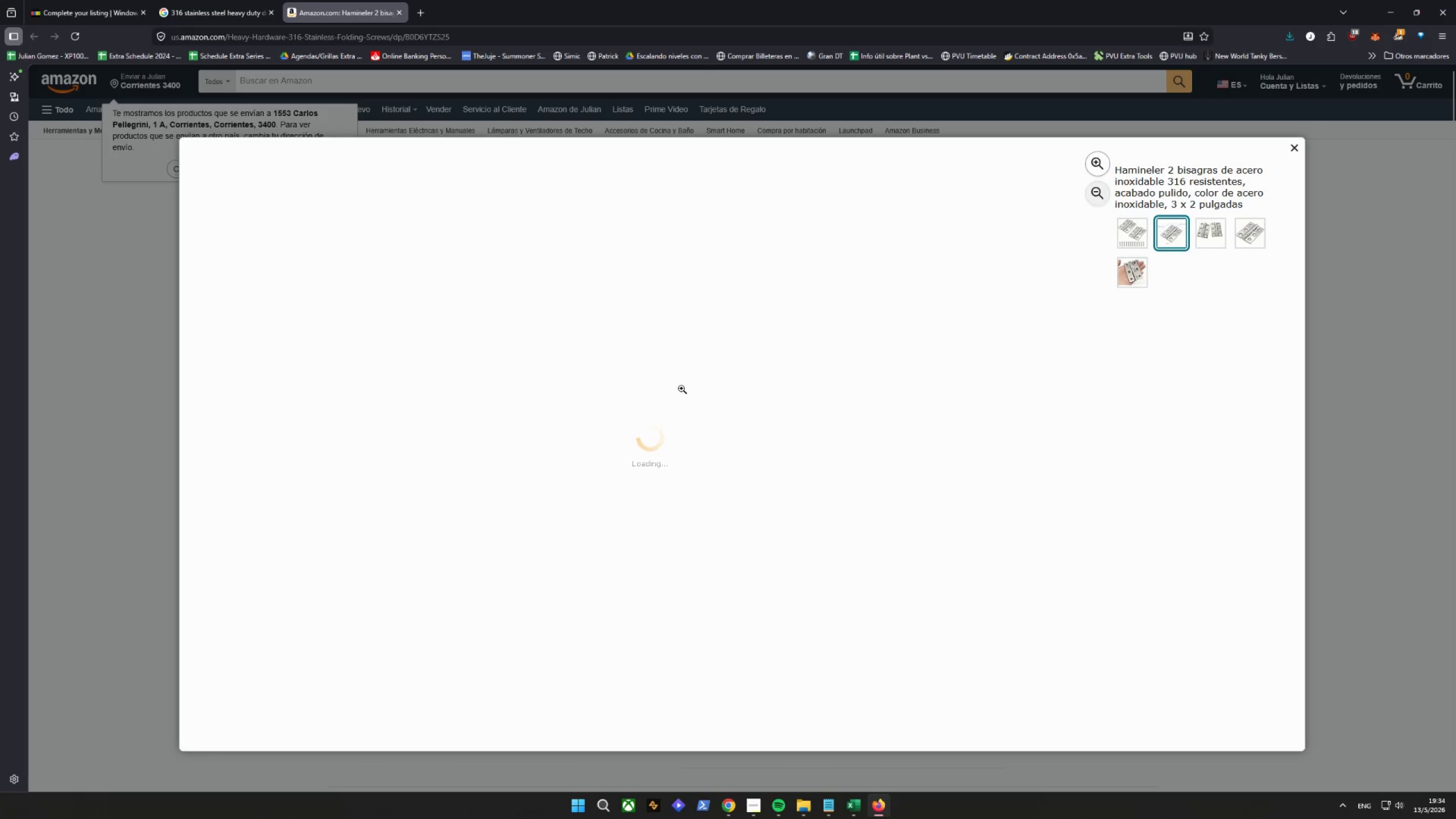 
right_click([681, 388])
 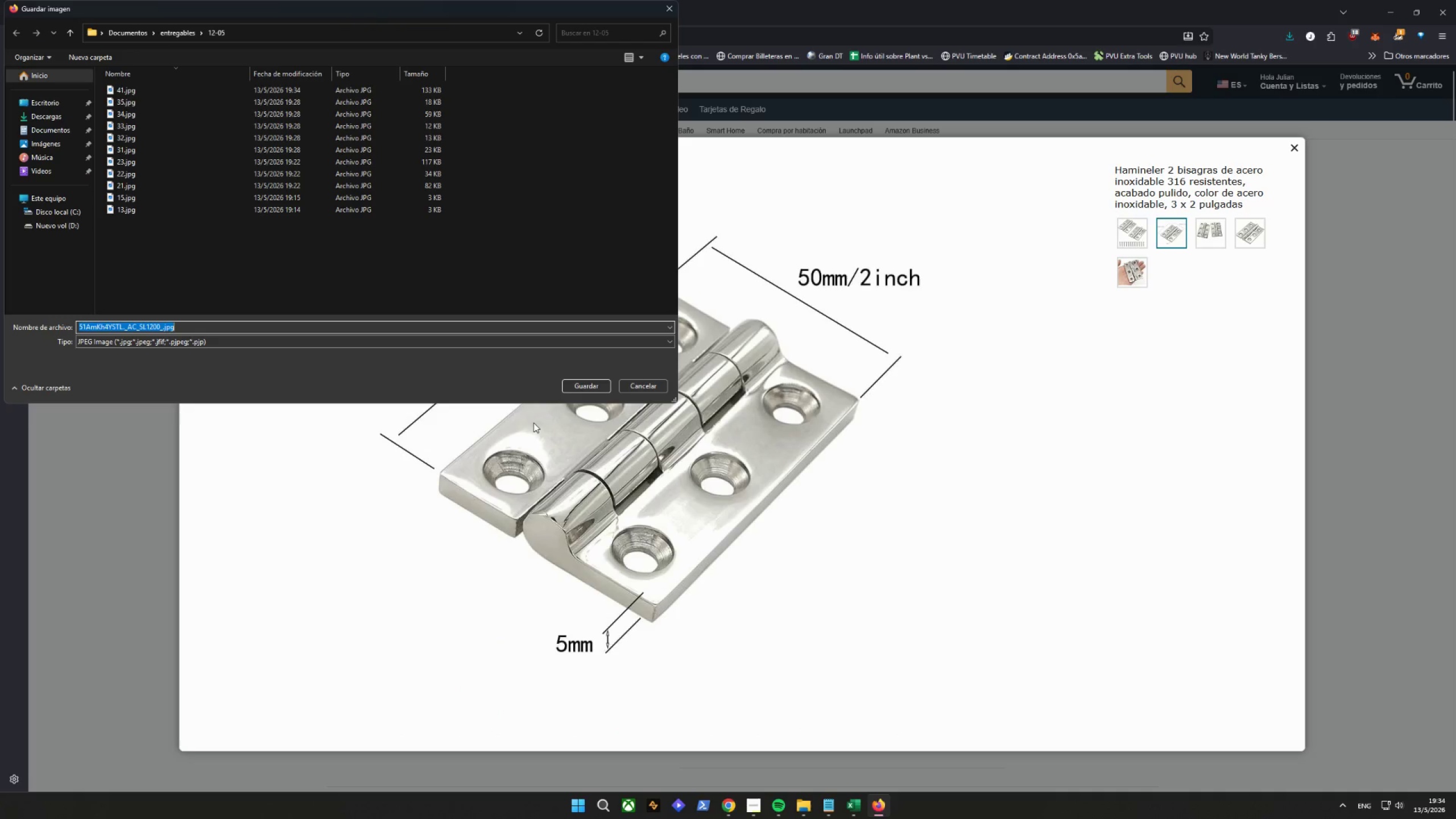 
wait(5.09)
 